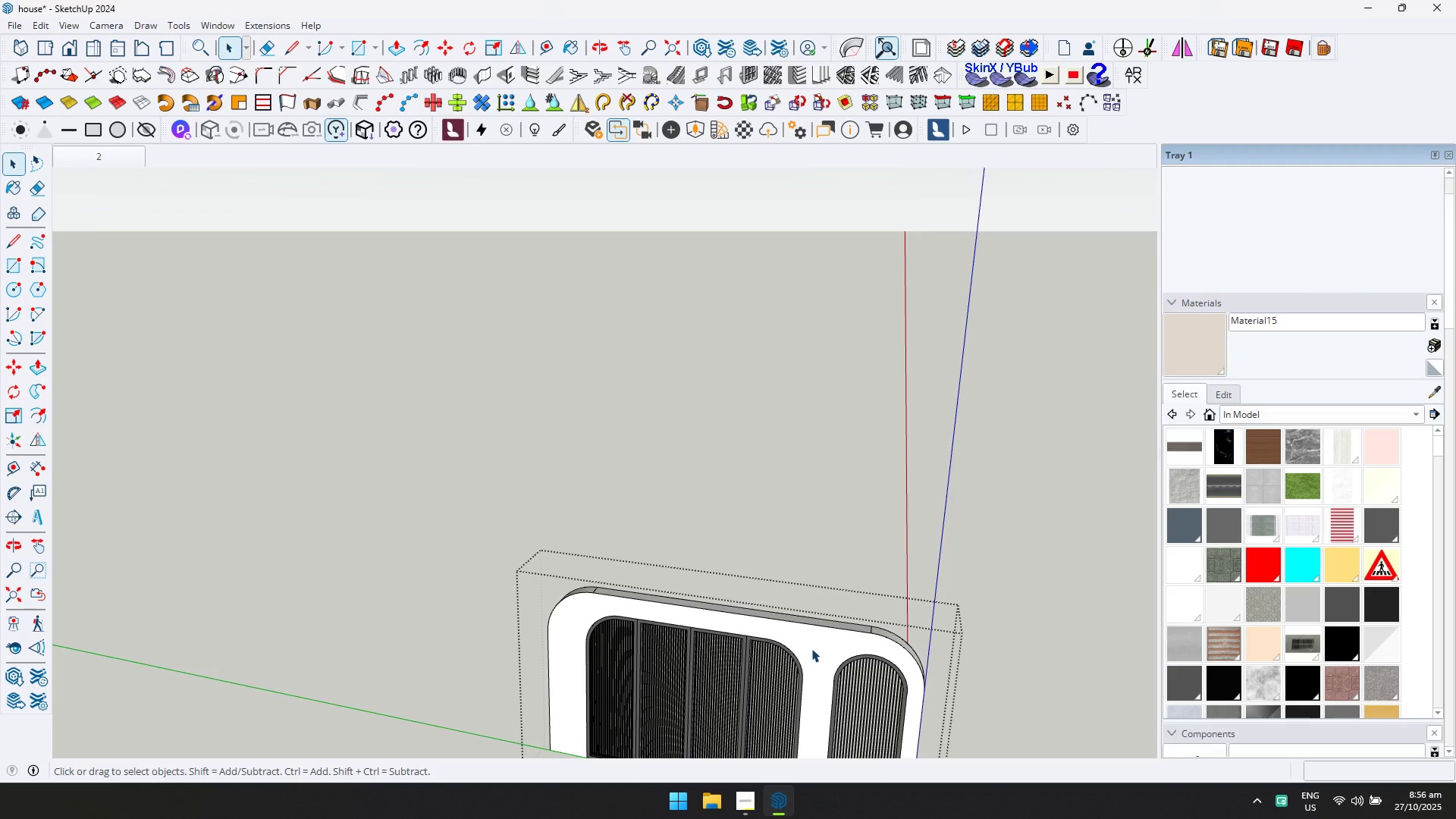 
triple_click([811, 648])
 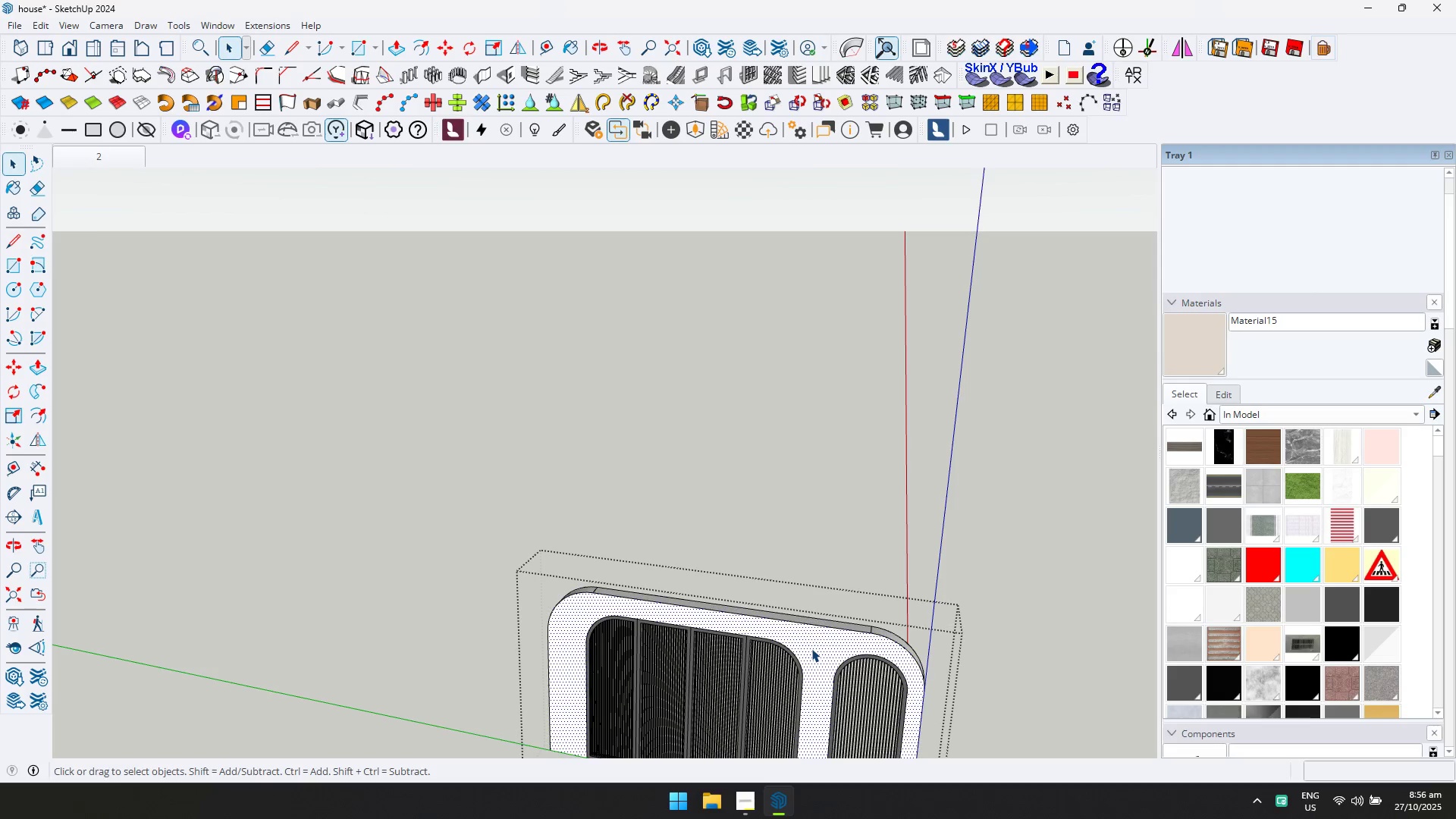 
triple_click([811, 648])
 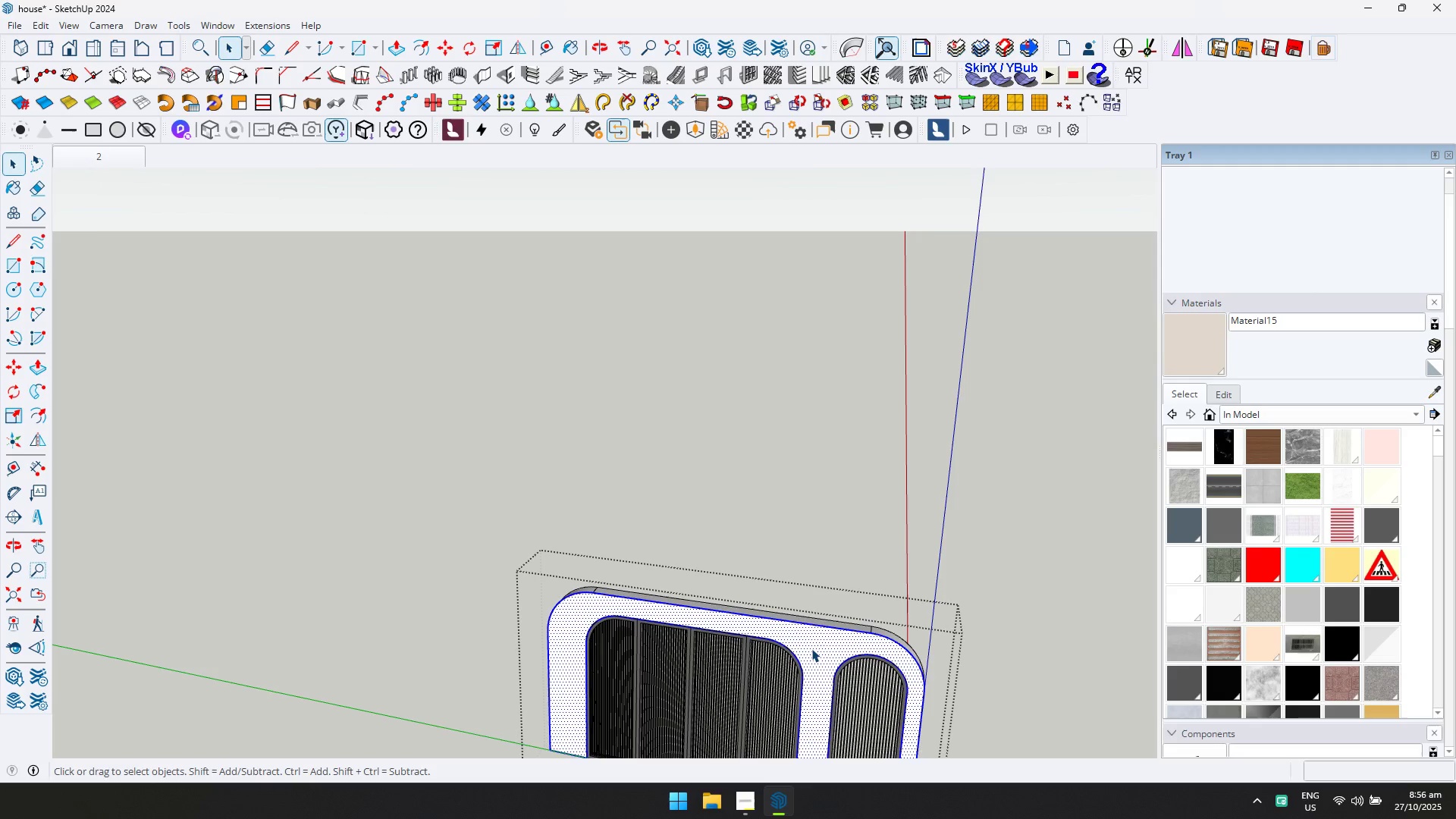 
key(Control+ControlLeft)
 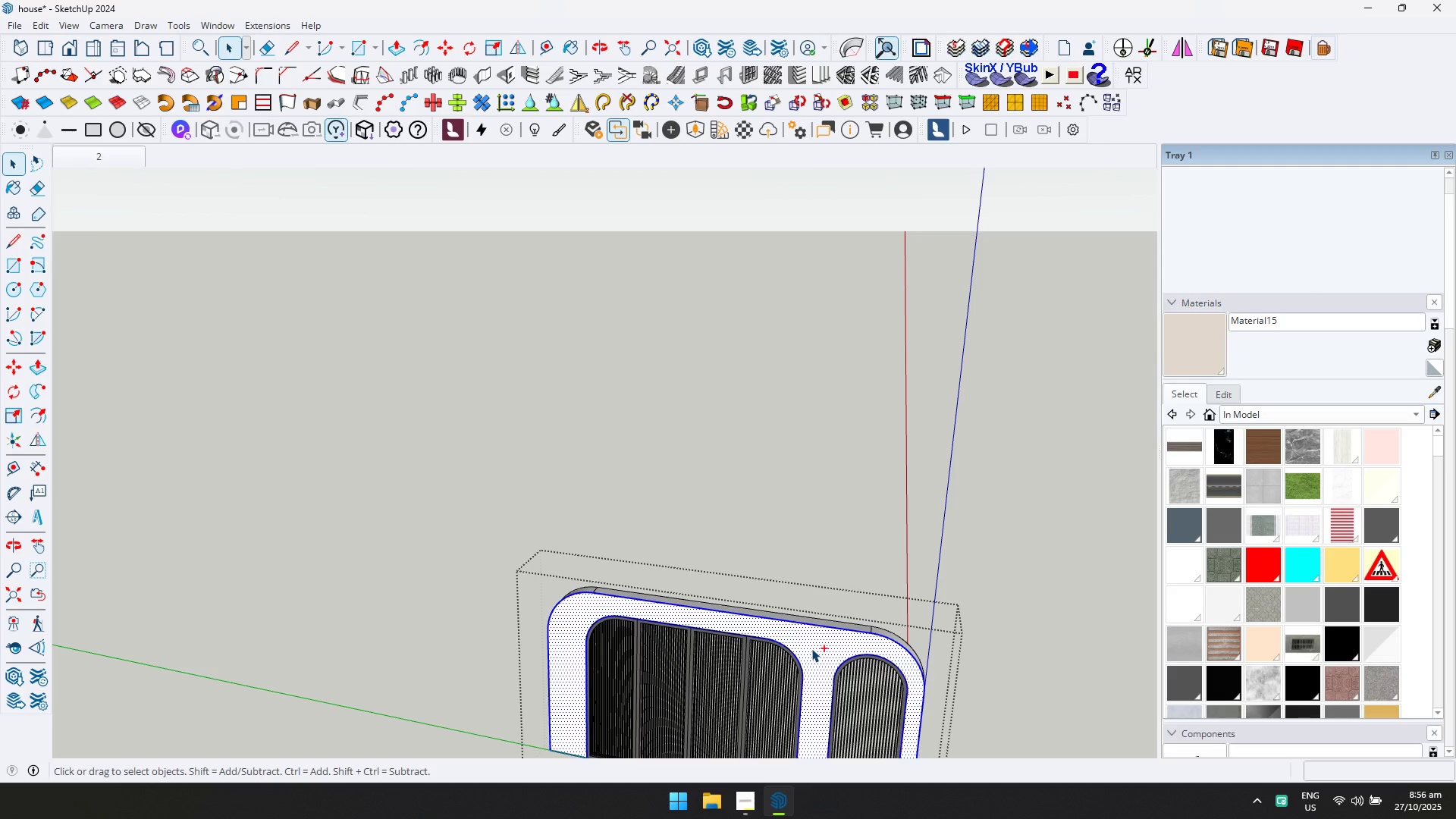 
key(Control+A)
 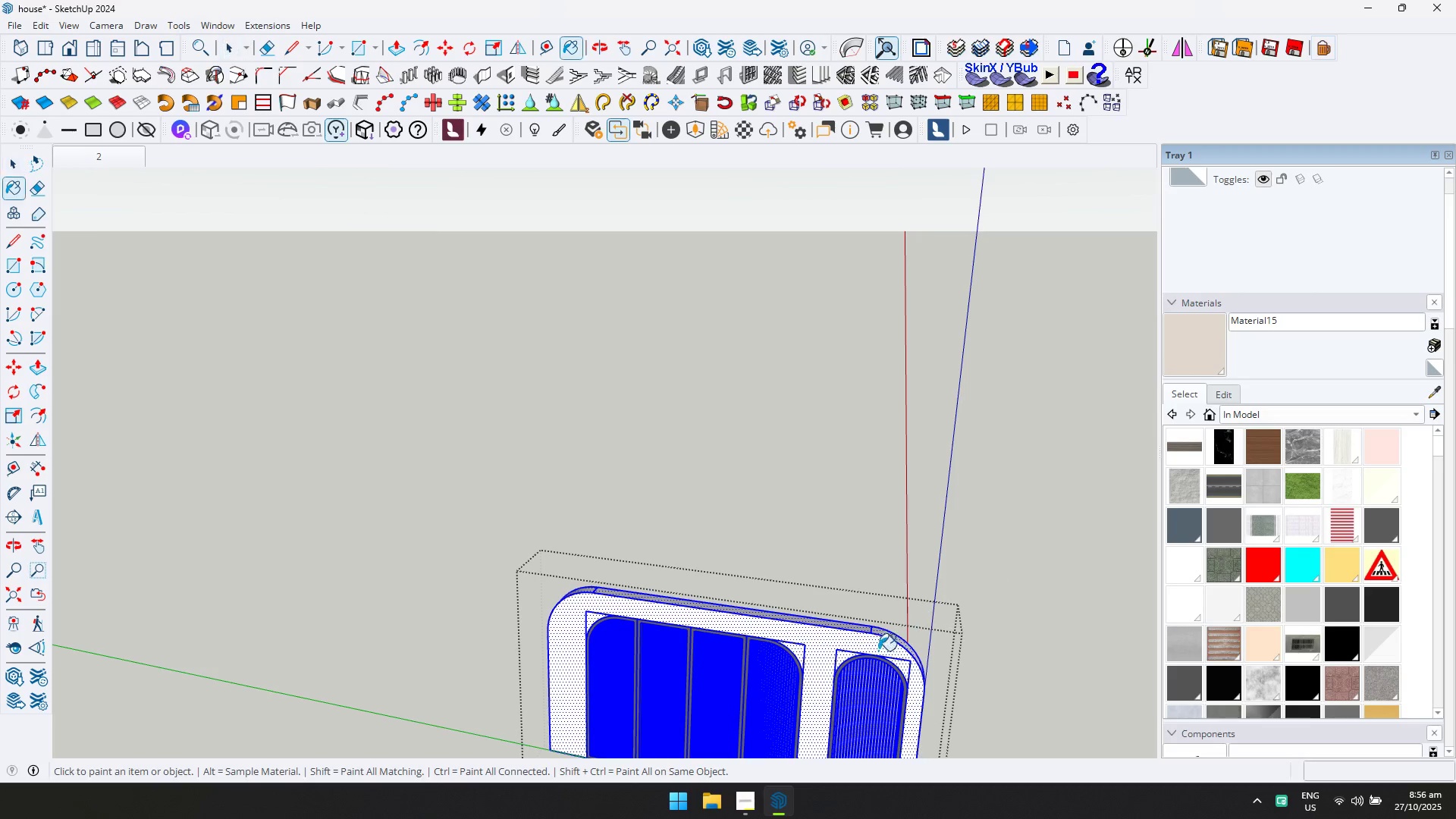 
left_click([830, 642])
 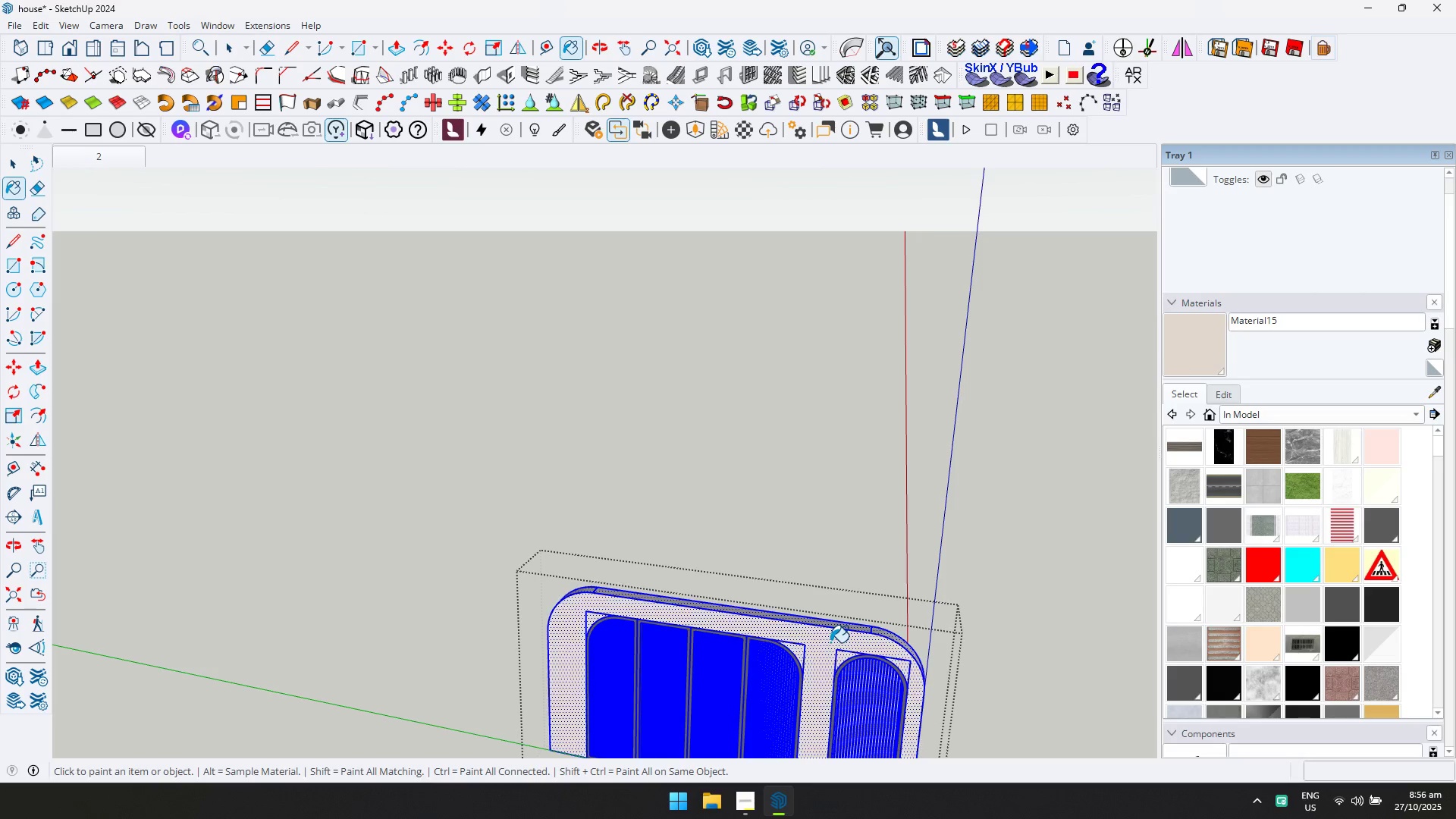 
key(Escape)
 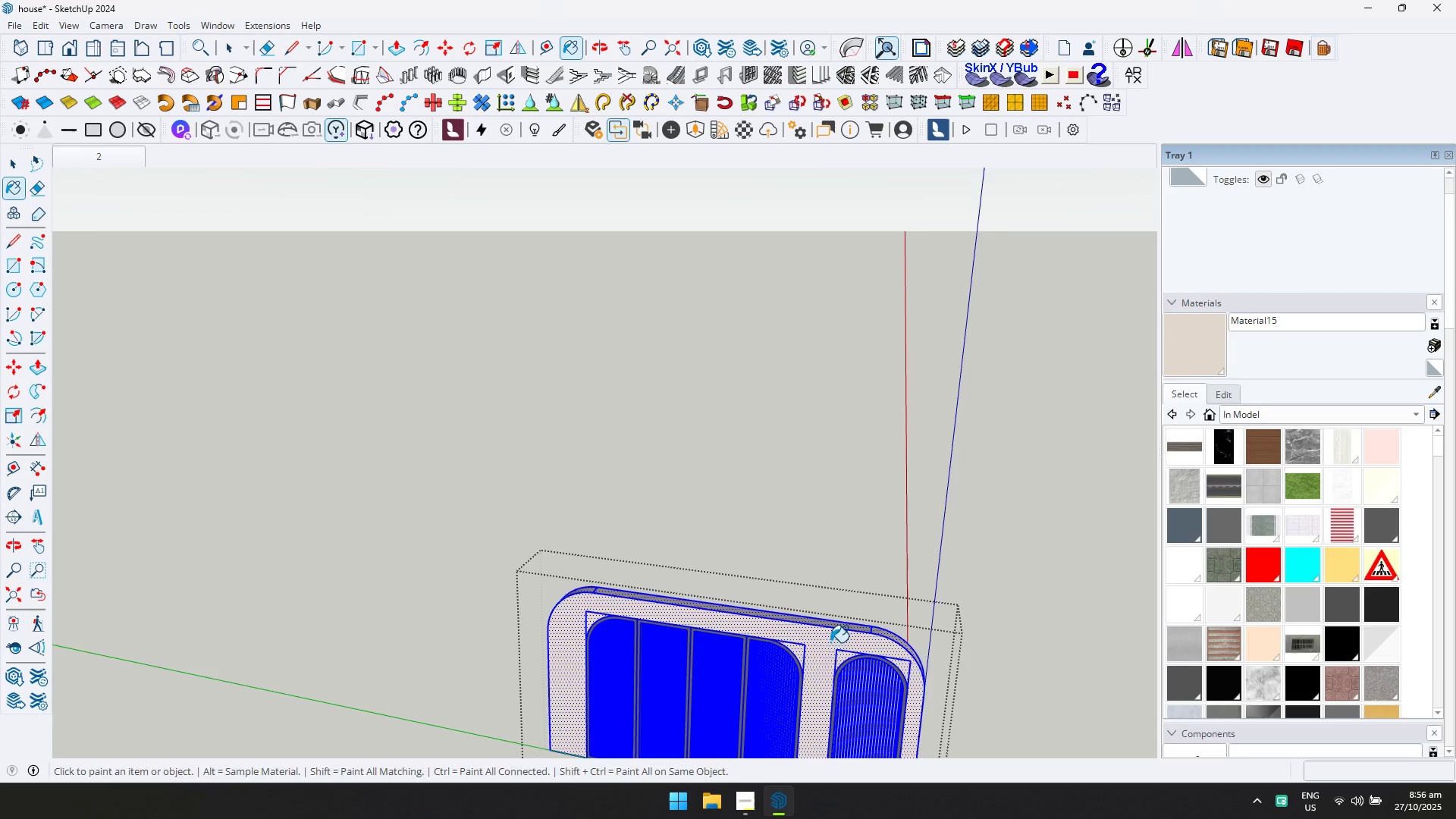 
key(Space)
 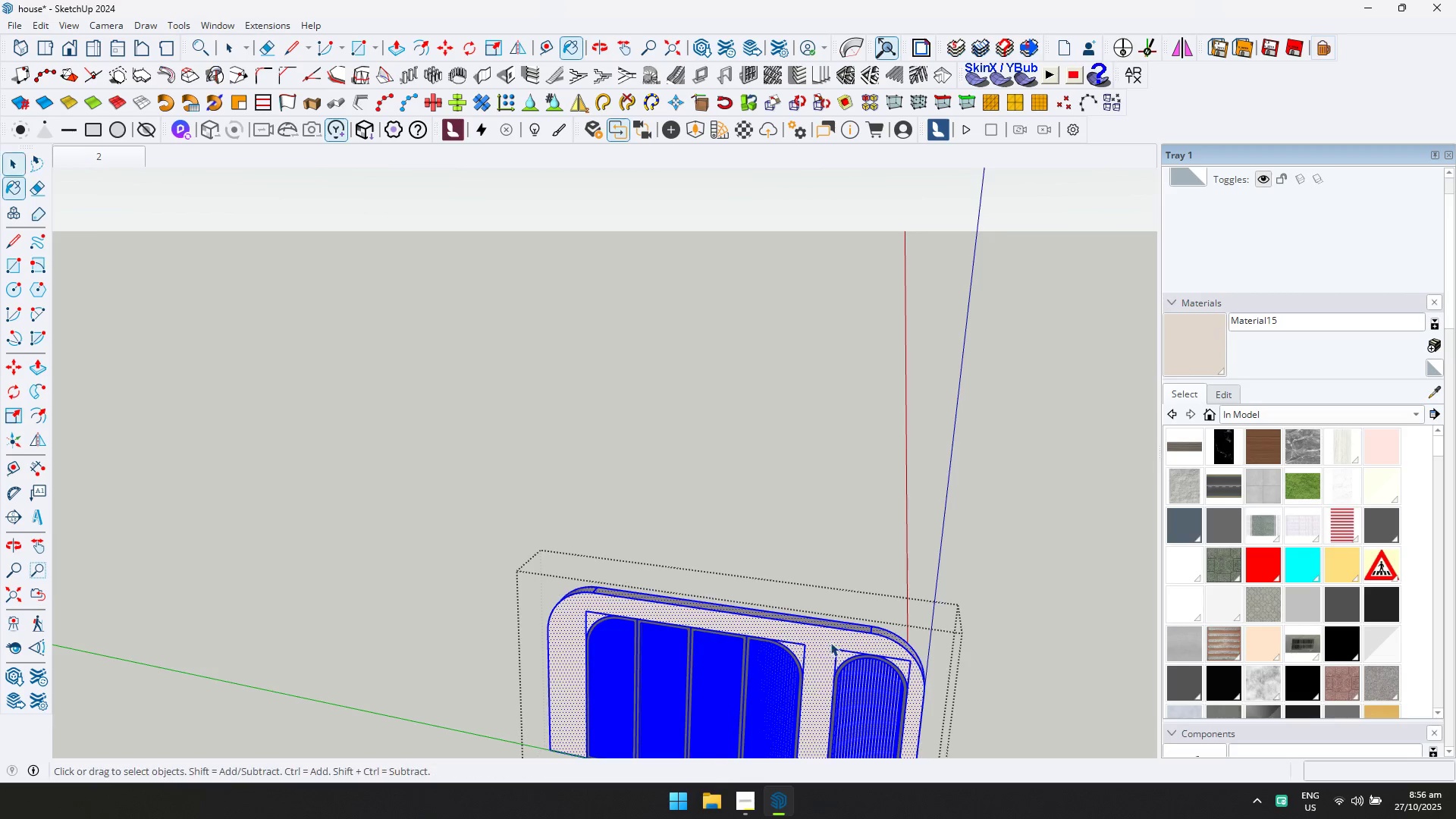 
key(Escape)
 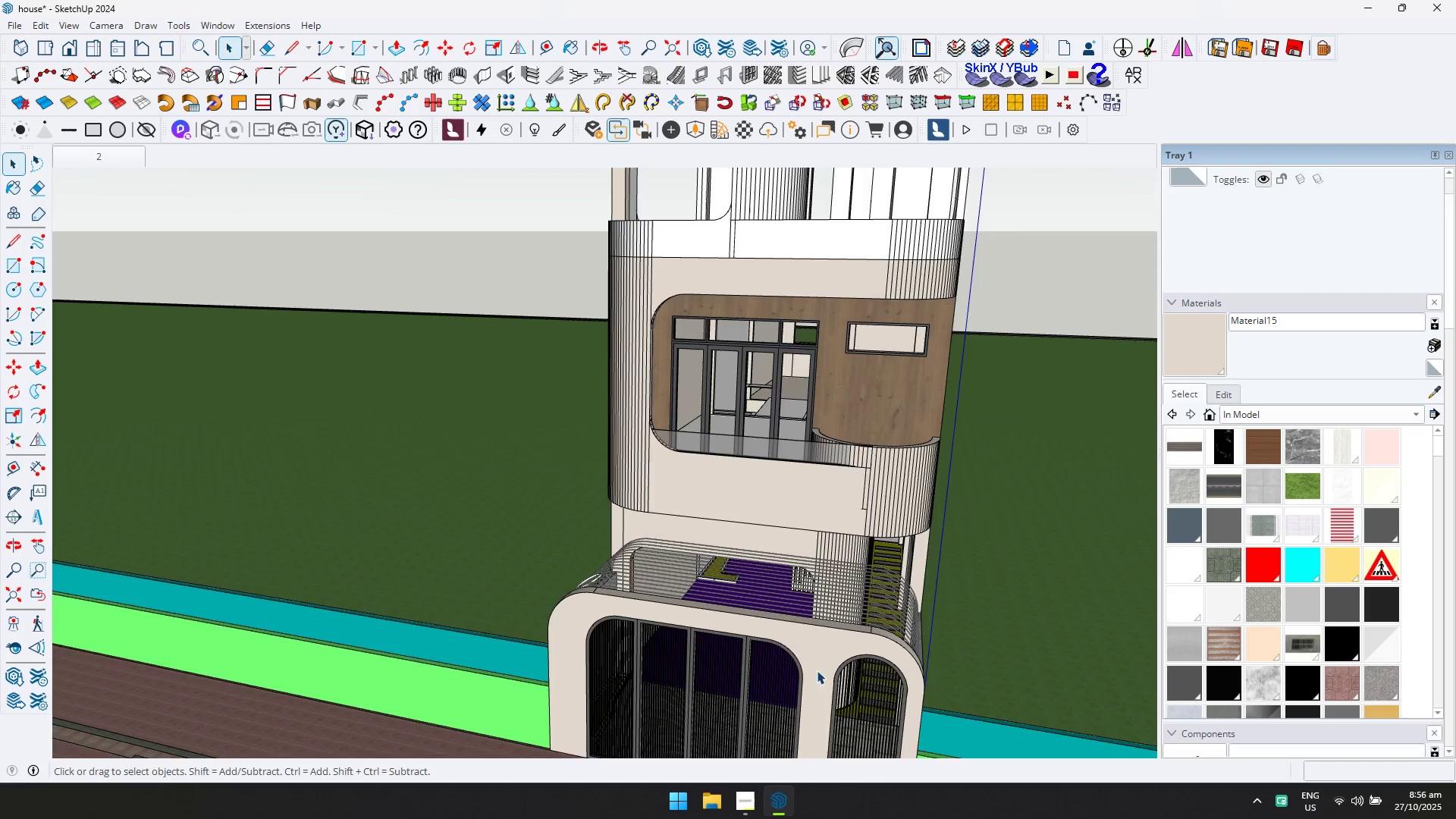 
scroll: coordinate [791, 670], scroll_direction: up, amount: 4.0
 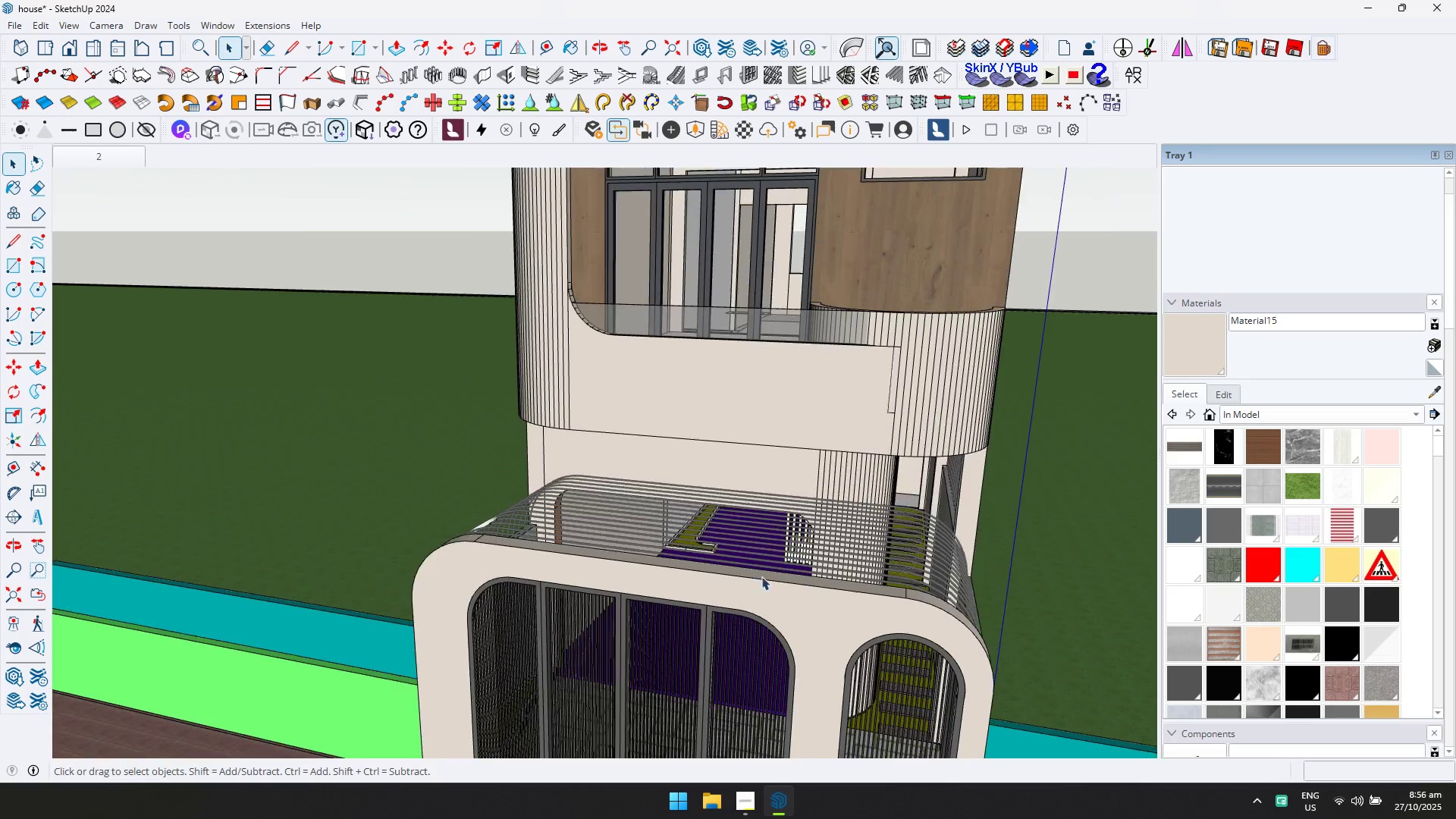 
hold_key(key=ShiftLeft, duration=0.34)
 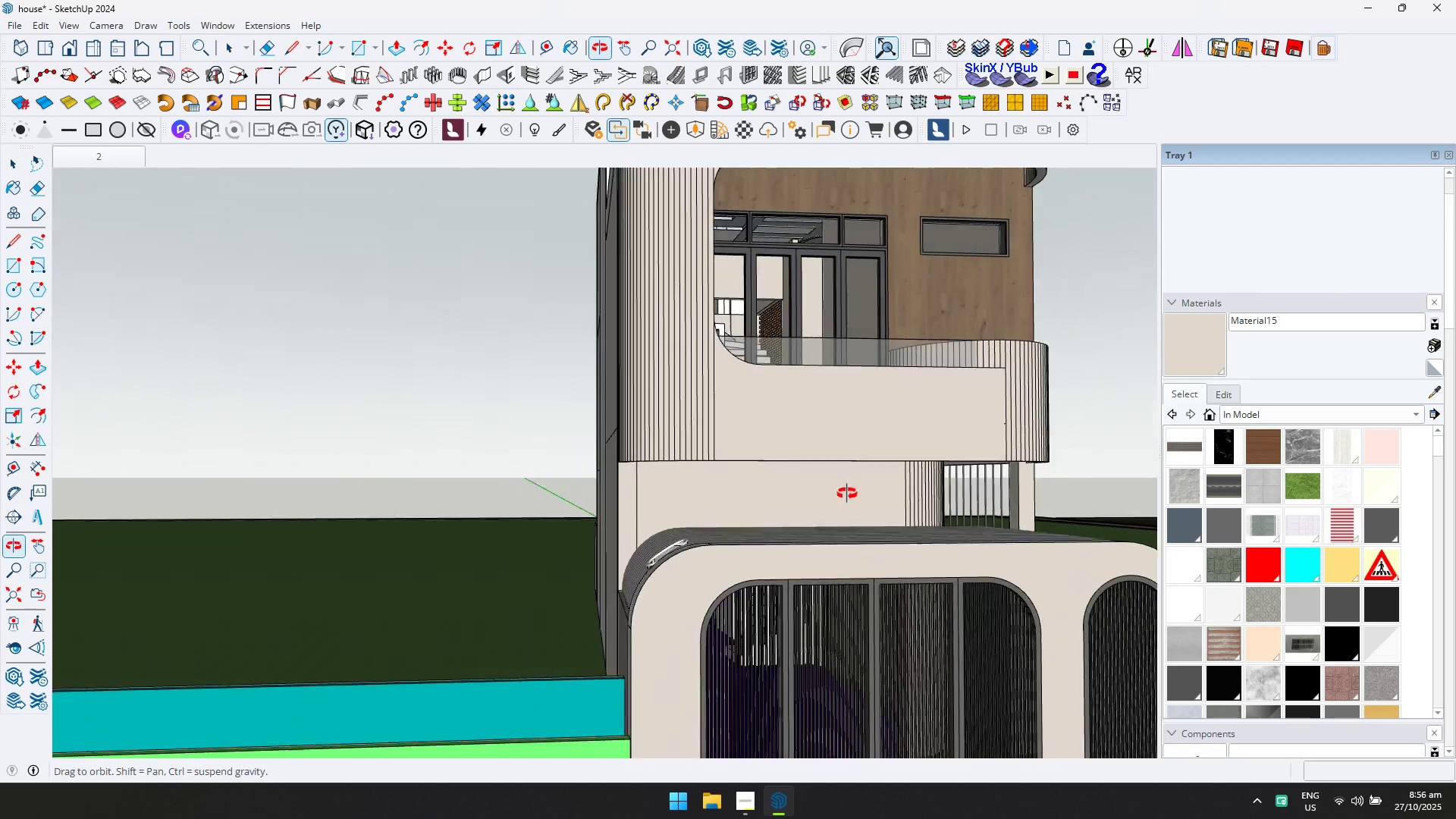 
hold_key(key=ShiftLeft, duration=0.4)
 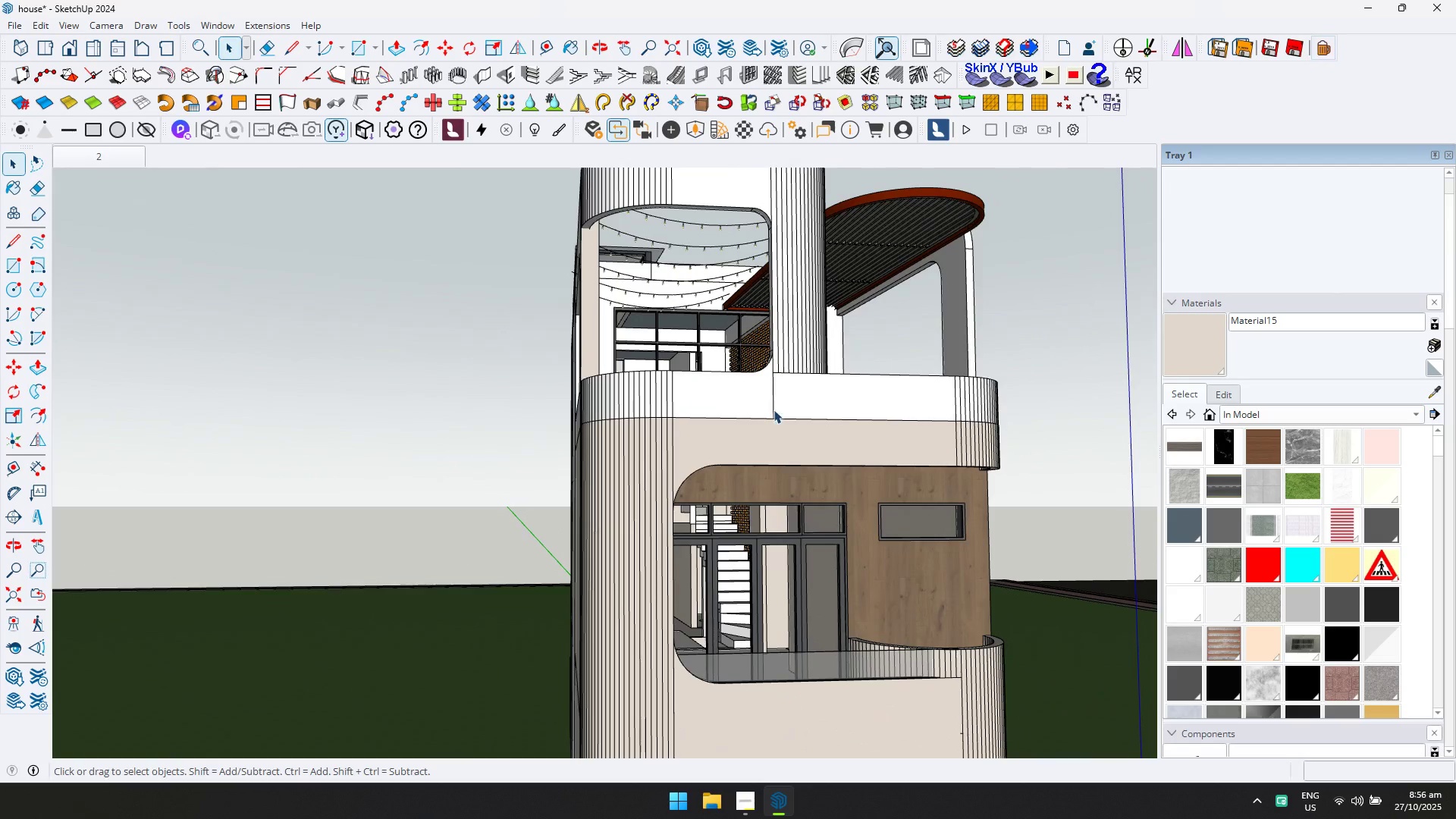 
double_click([774, 410])
 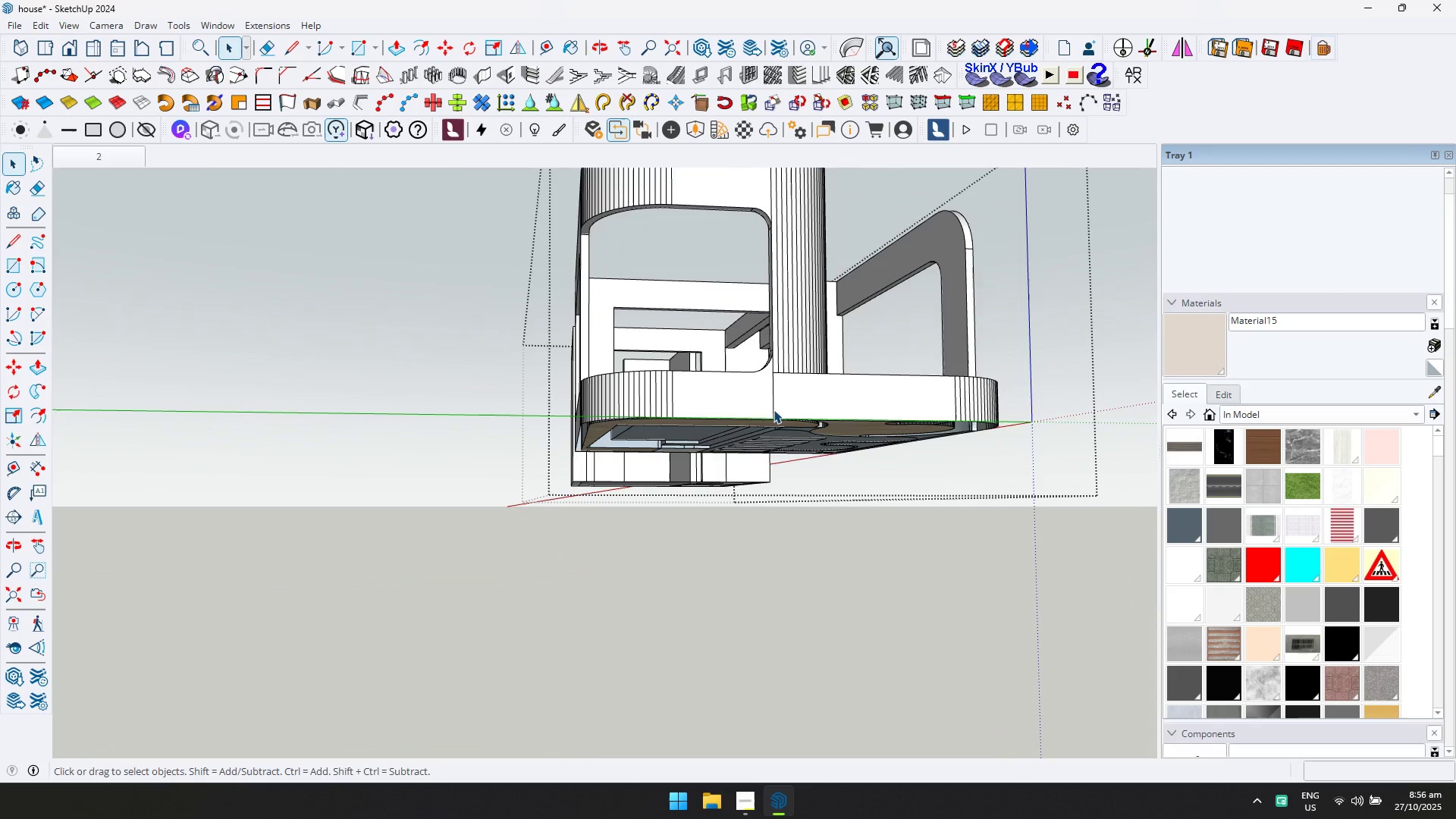 
key(Control+ControlLeft)
 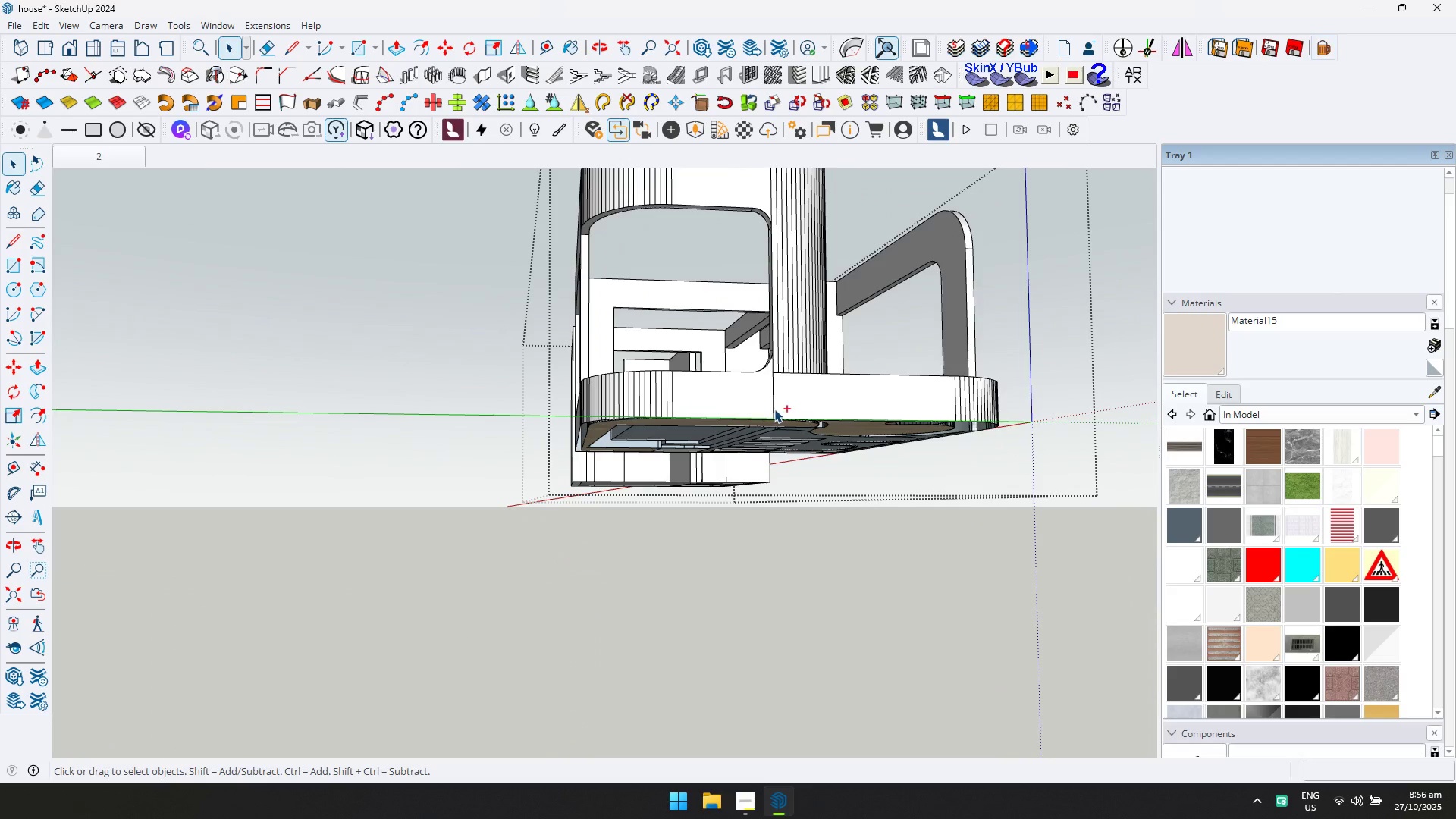 
key(Control+A)
 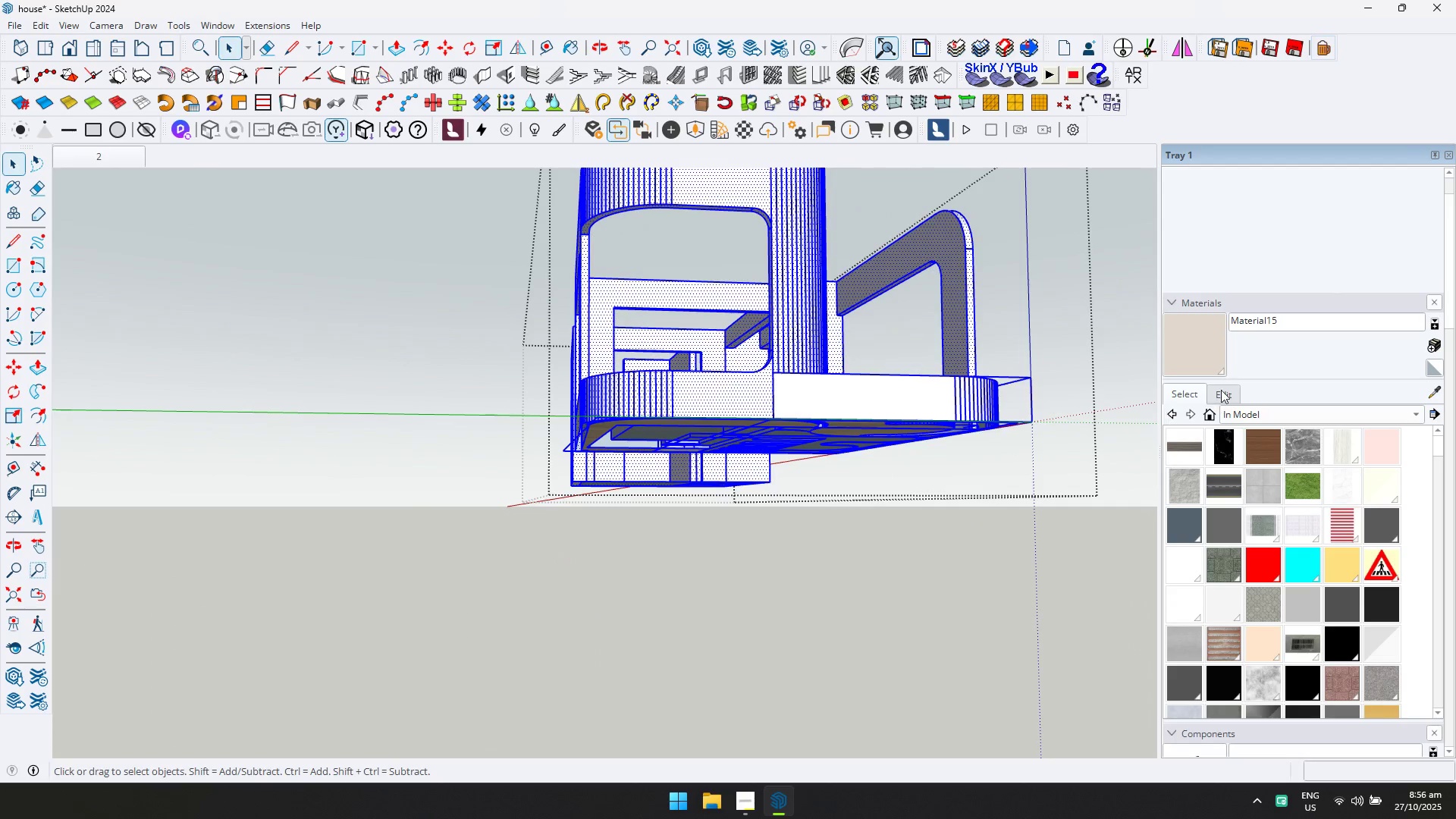 
left_click_drag(start_coordinate=[1225, 345], to_coordinate=[1221, 345])
 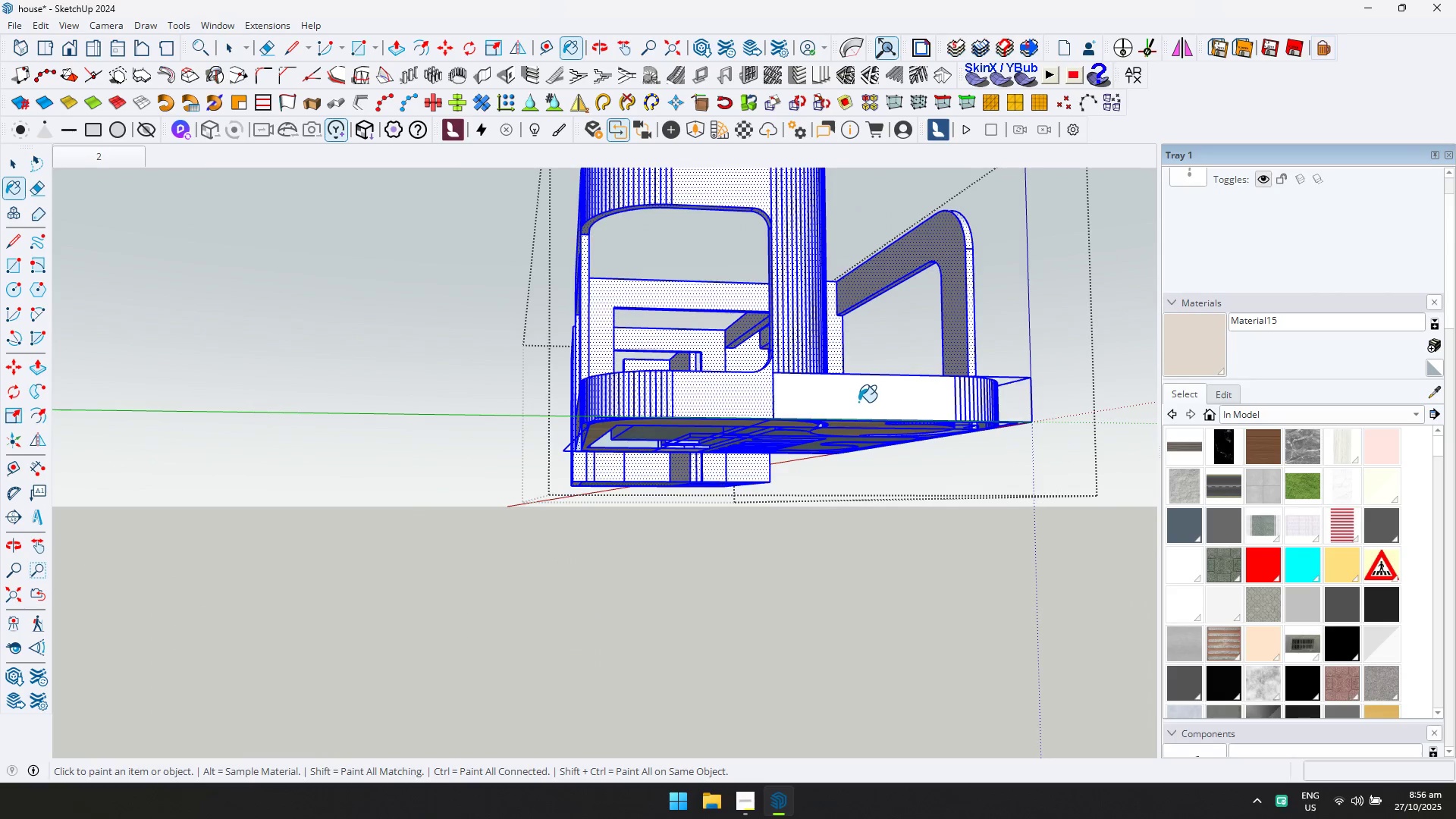 
double_click([858, 402])
 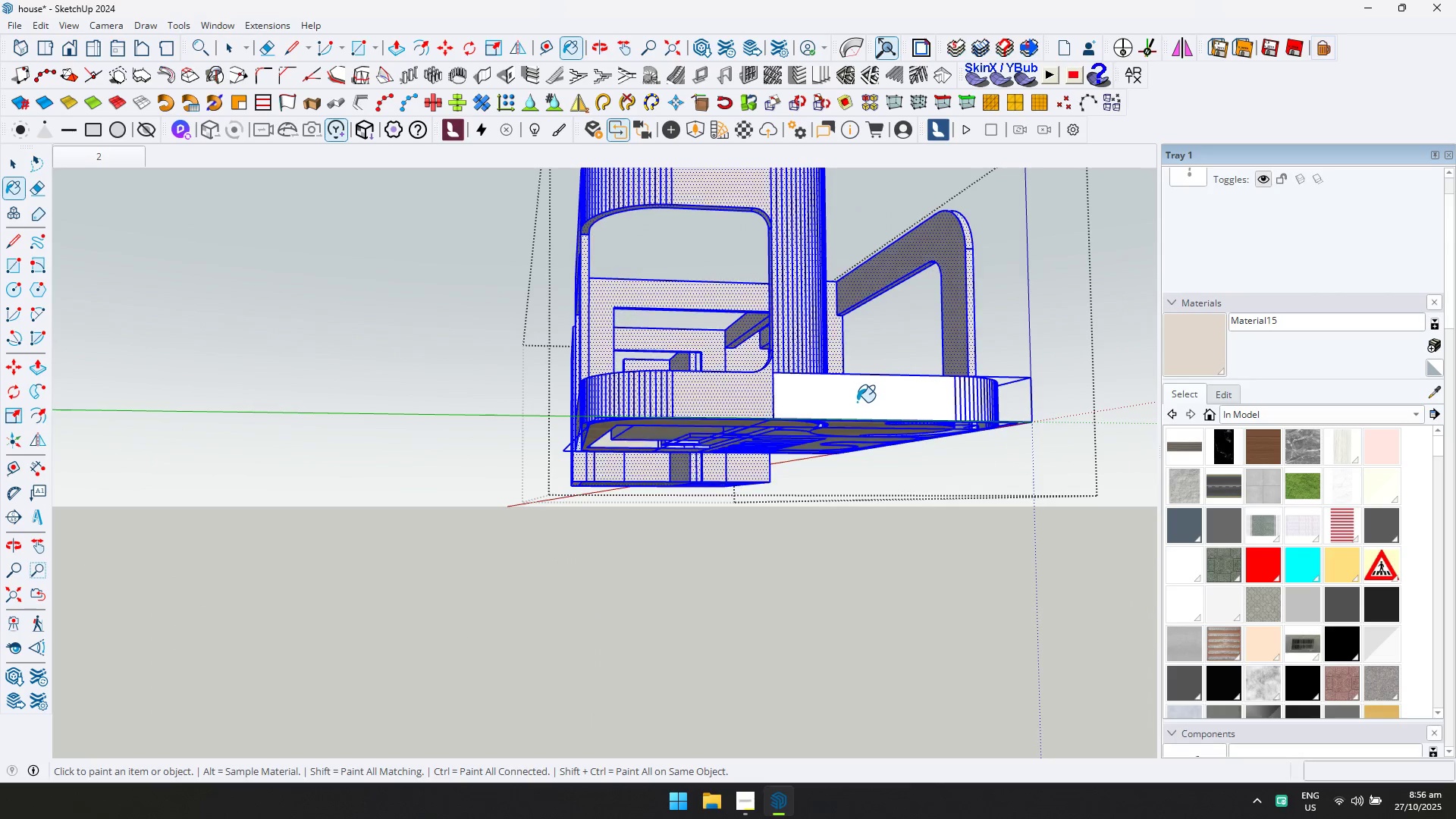 
key(Space)
 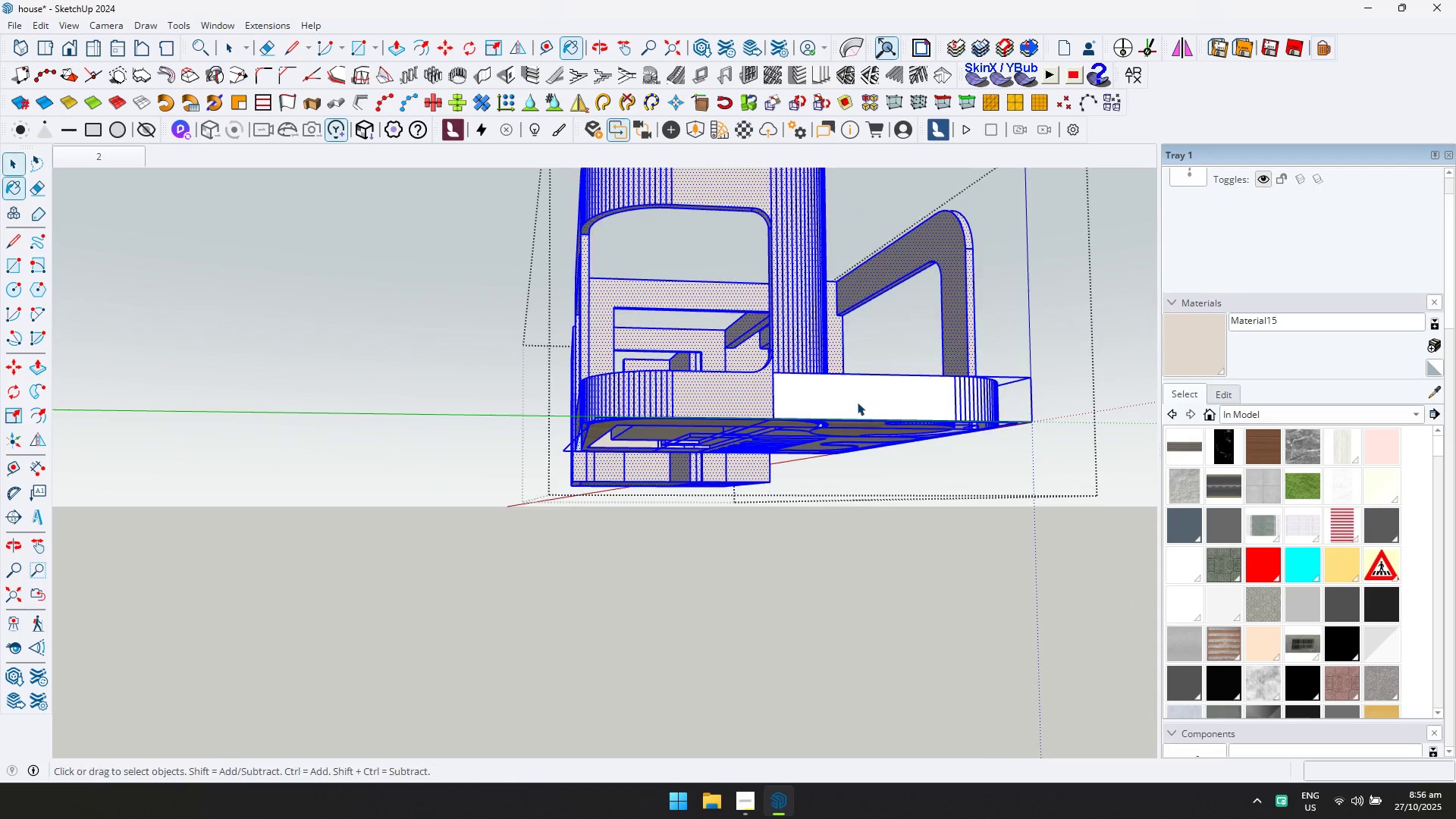 
key(Escape)
 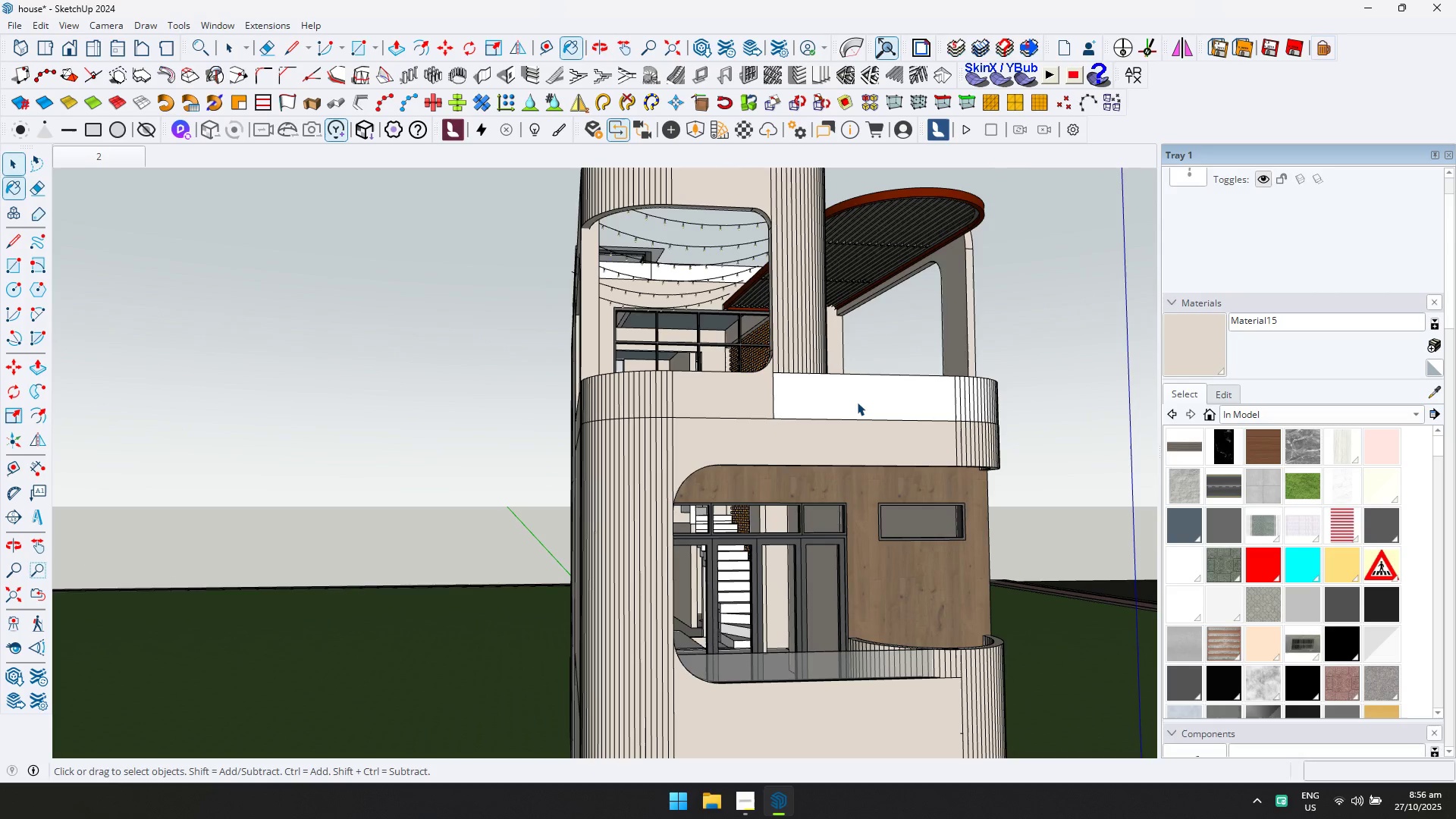 
key(Escape)
 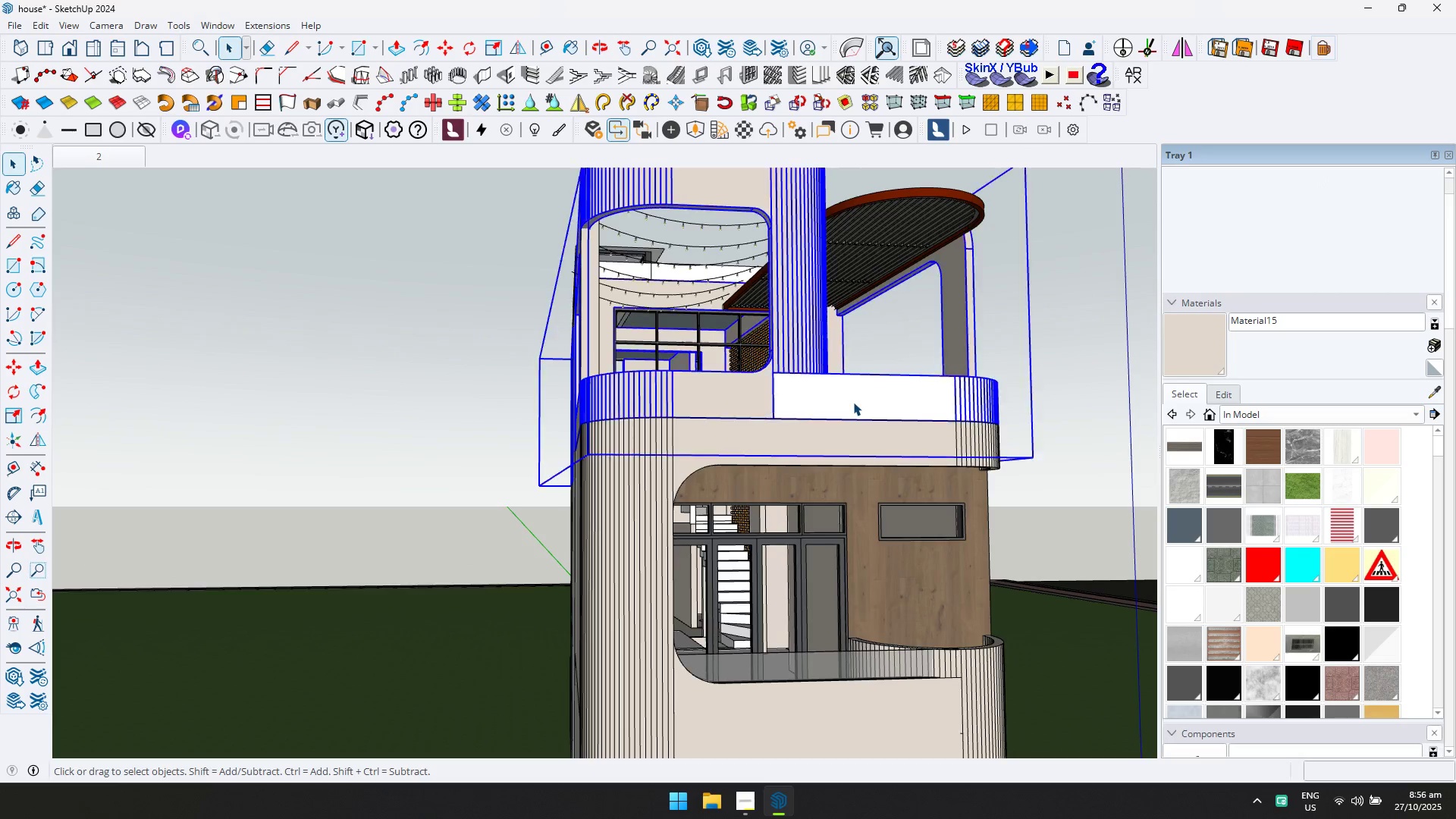 
double_click([853, 402])
 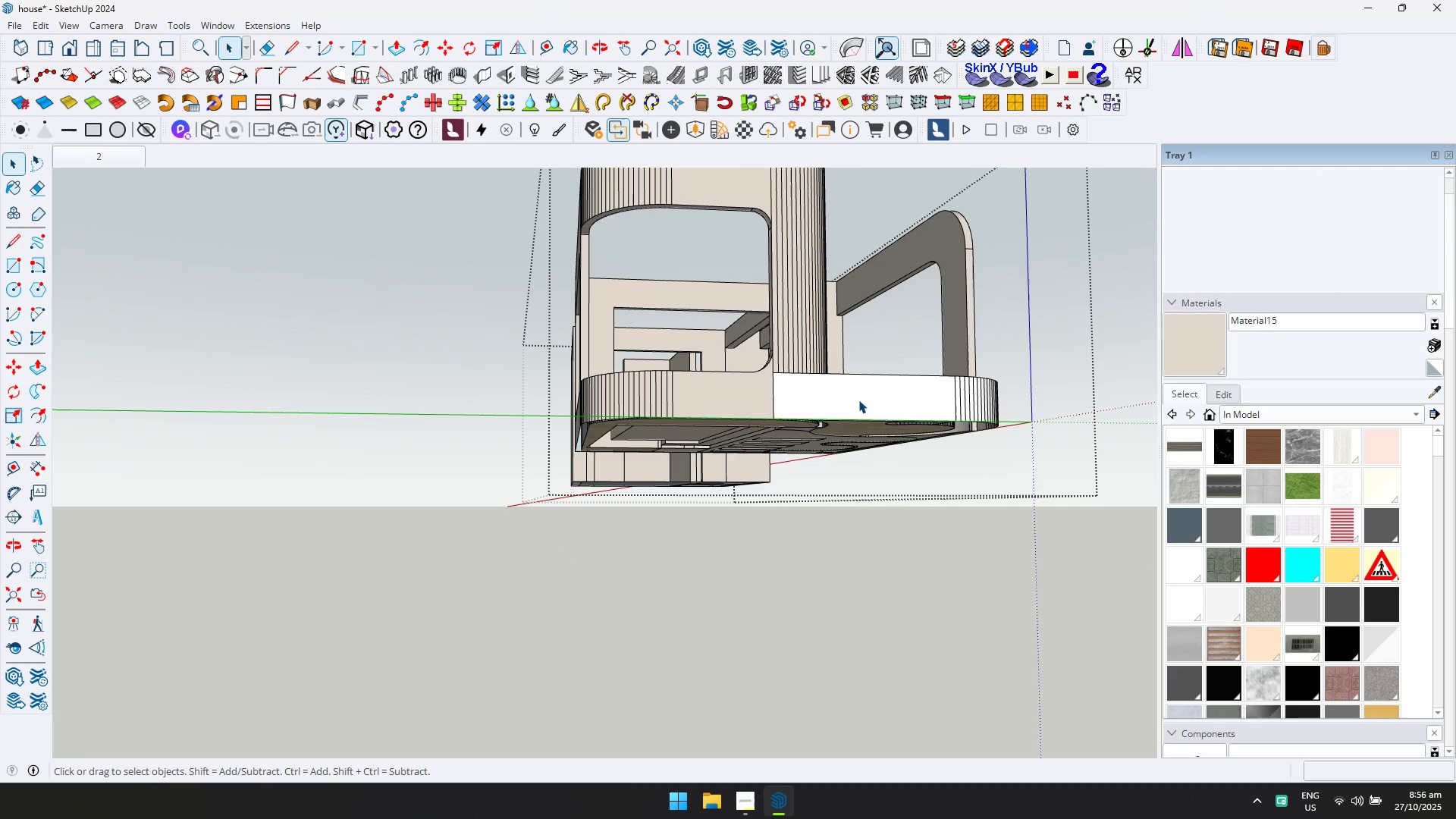 
triple_click([858, 399])
 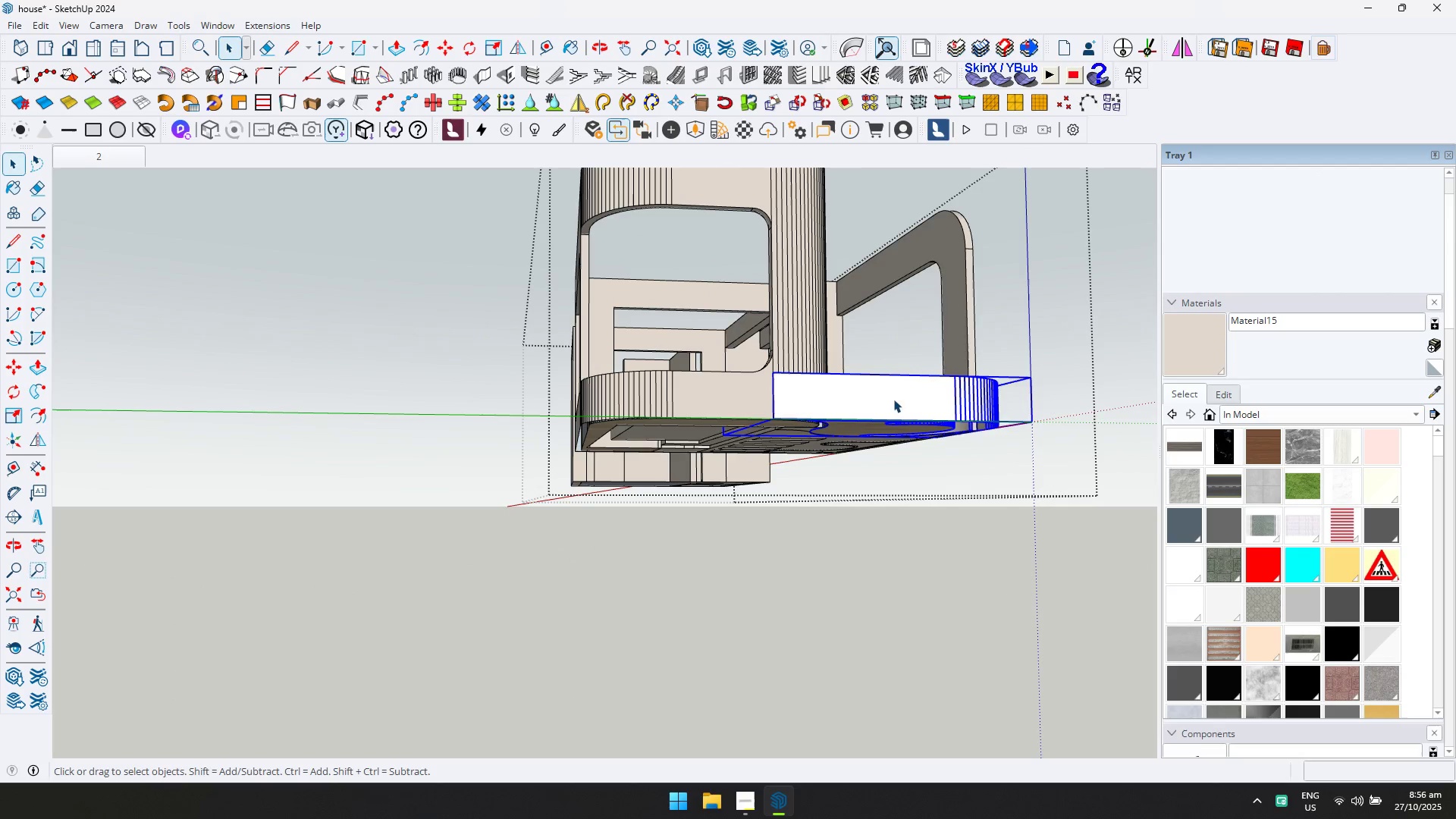 
triple_click([912, 399])
 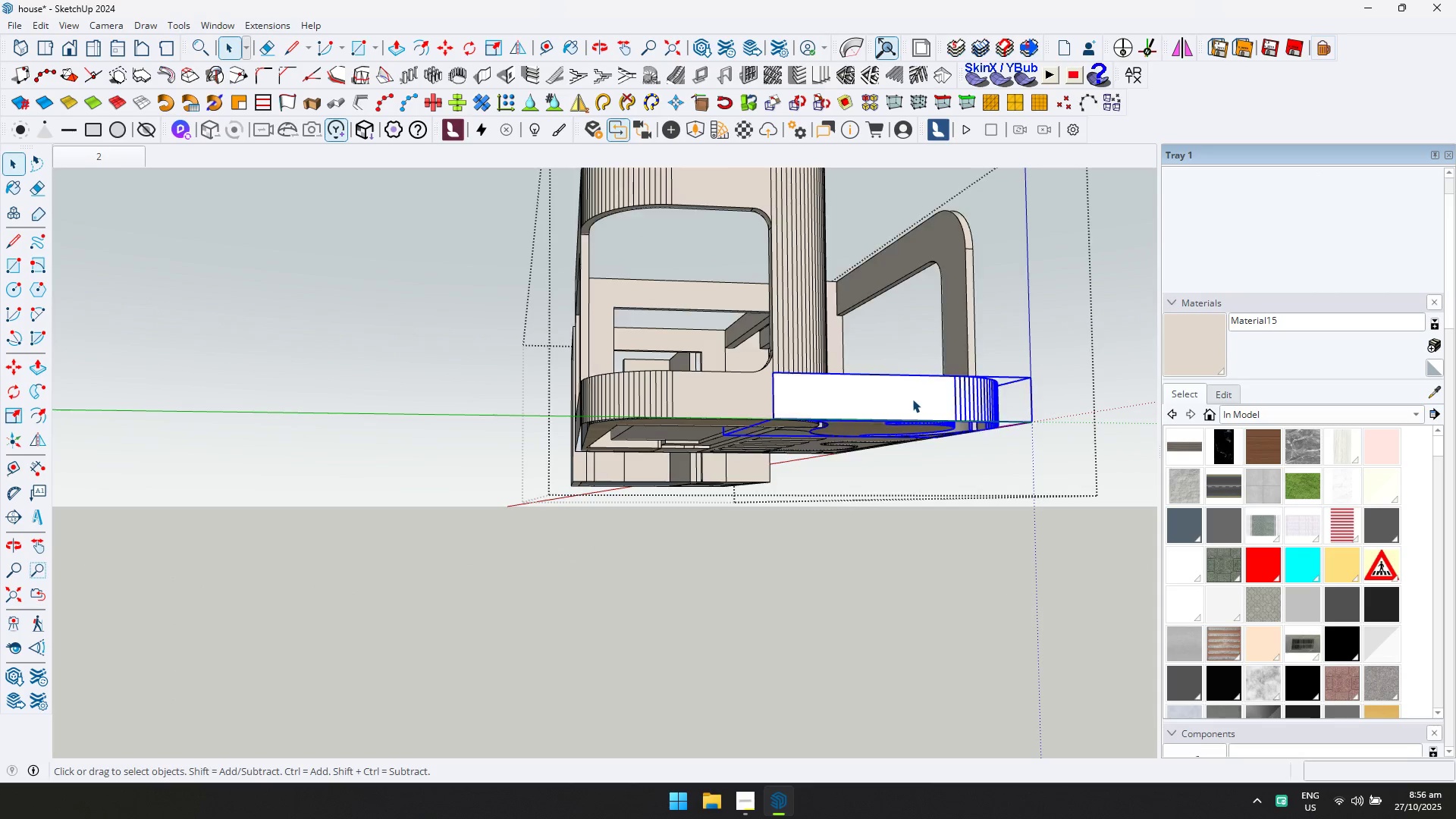 
triple_click([912, 399])
 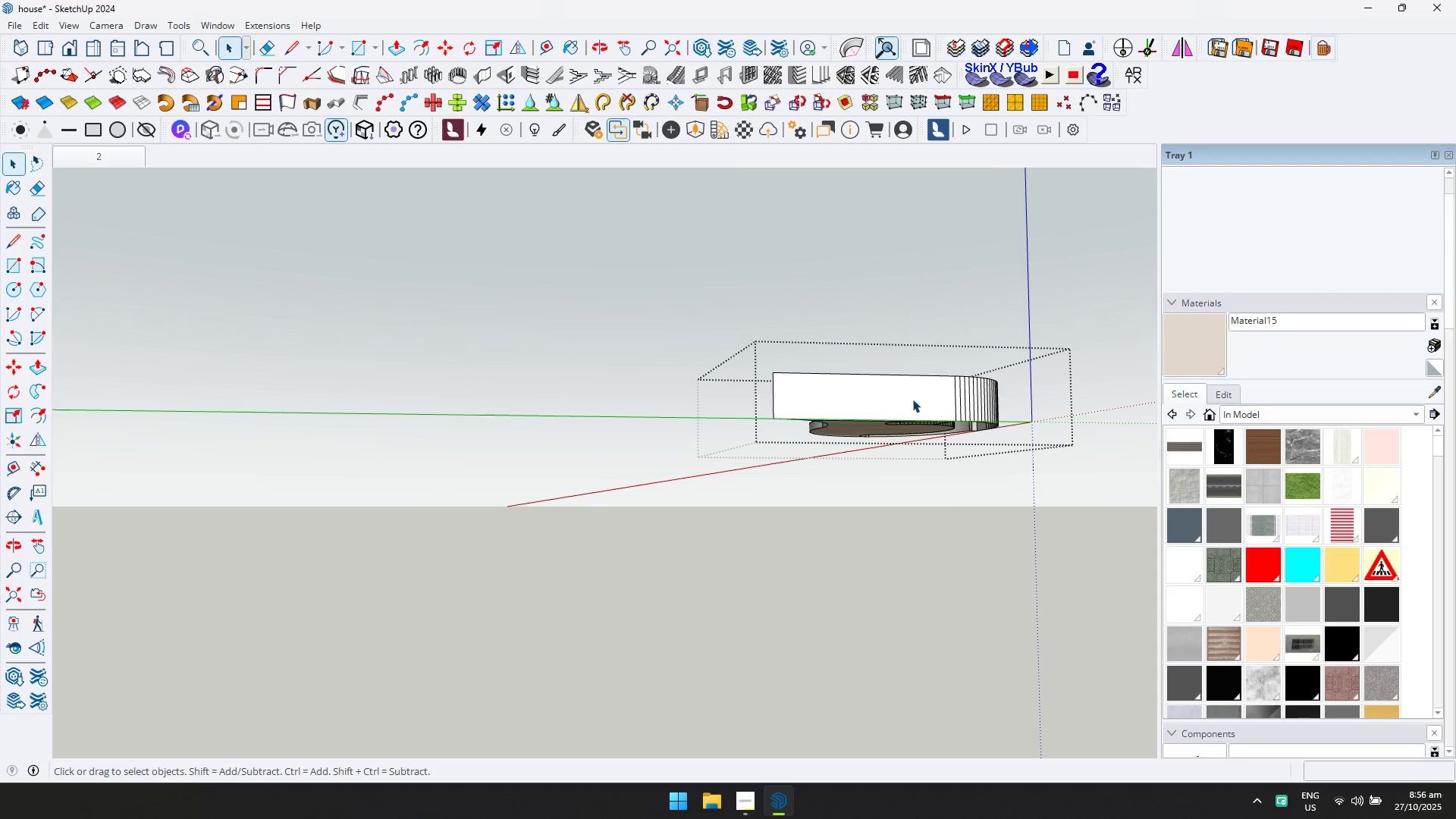 
key(Control+ControlLeft)
 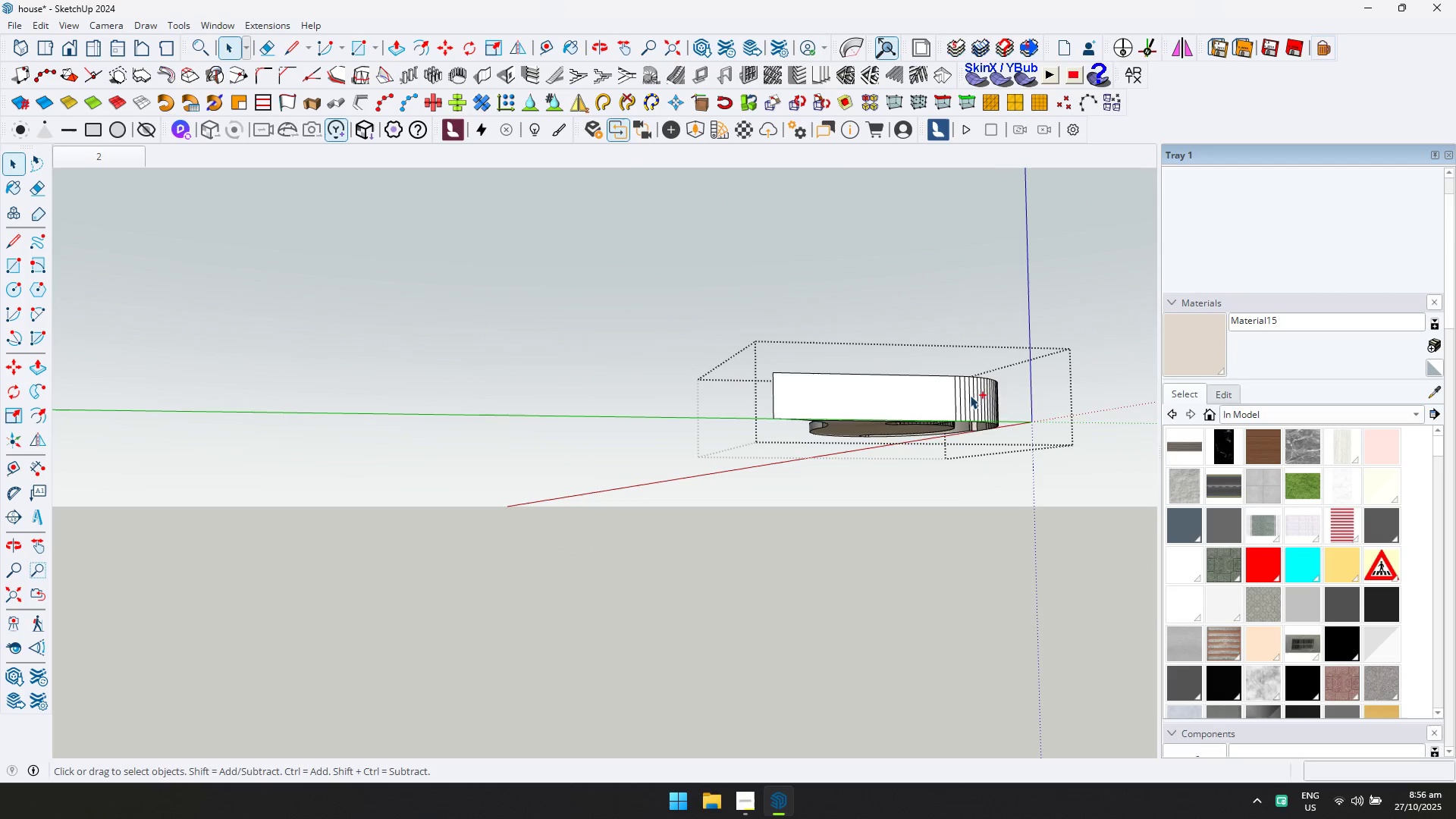 
key(Control+A)
 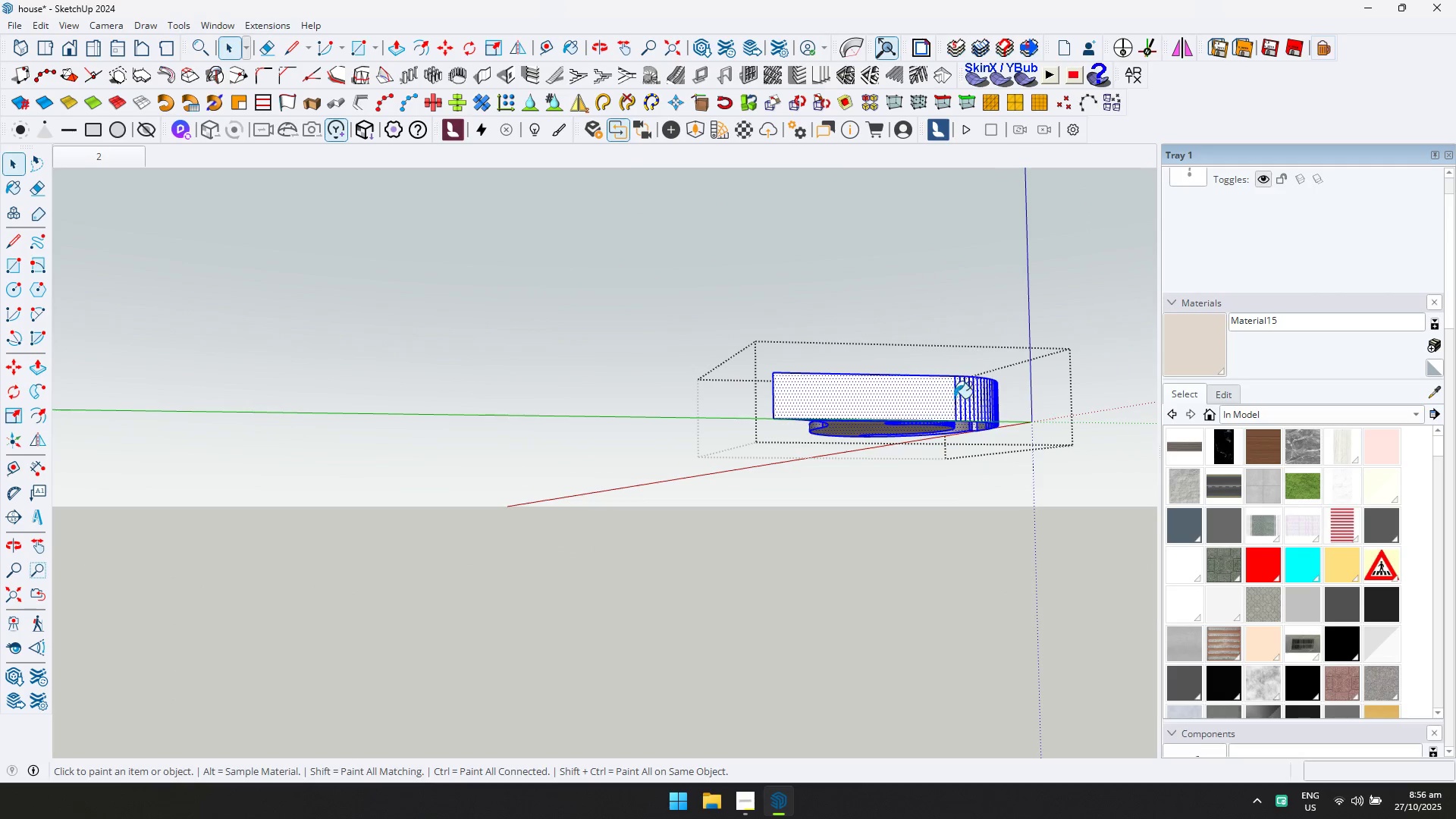 
key(Escape)
 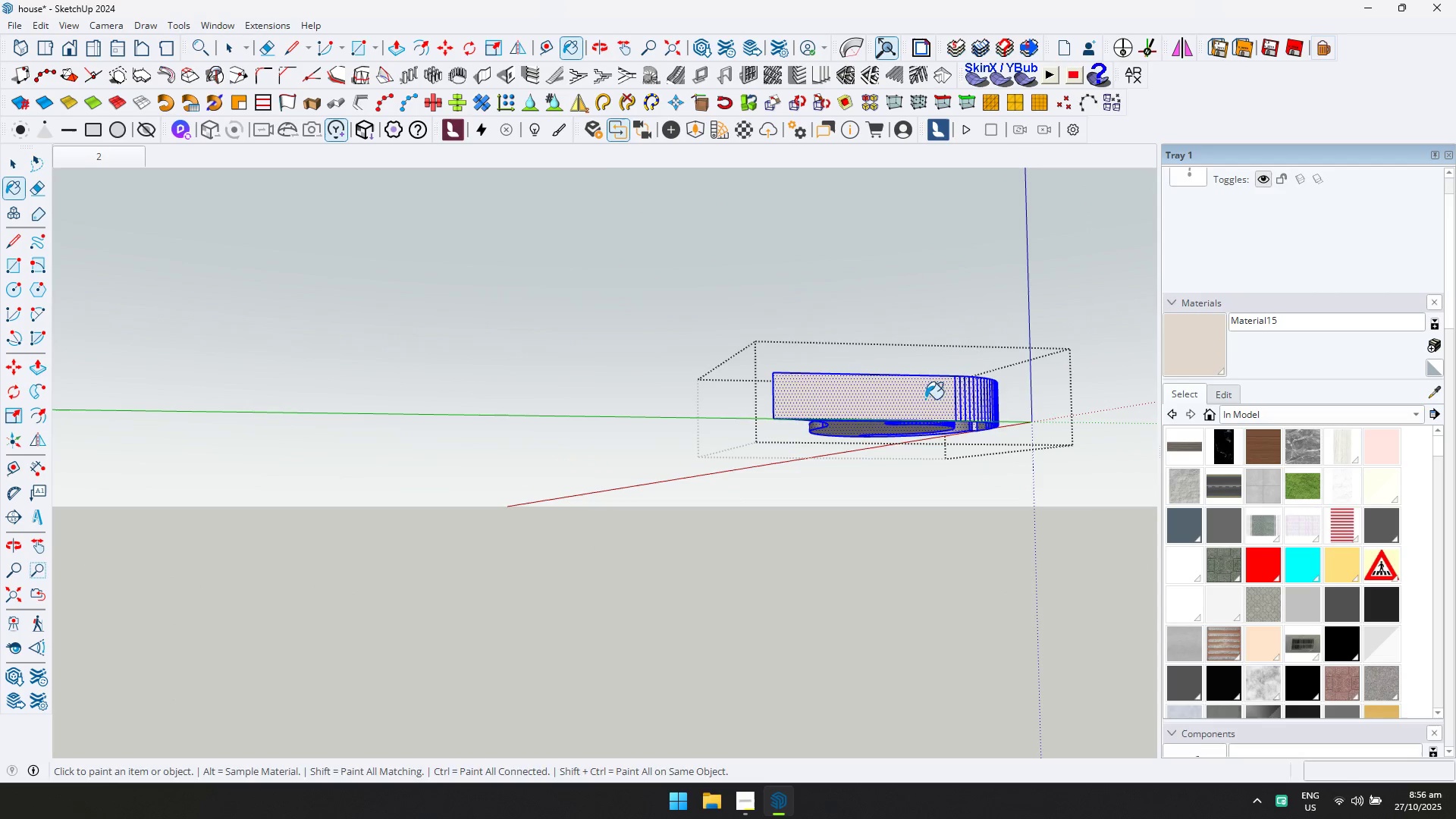 
key(Space)
 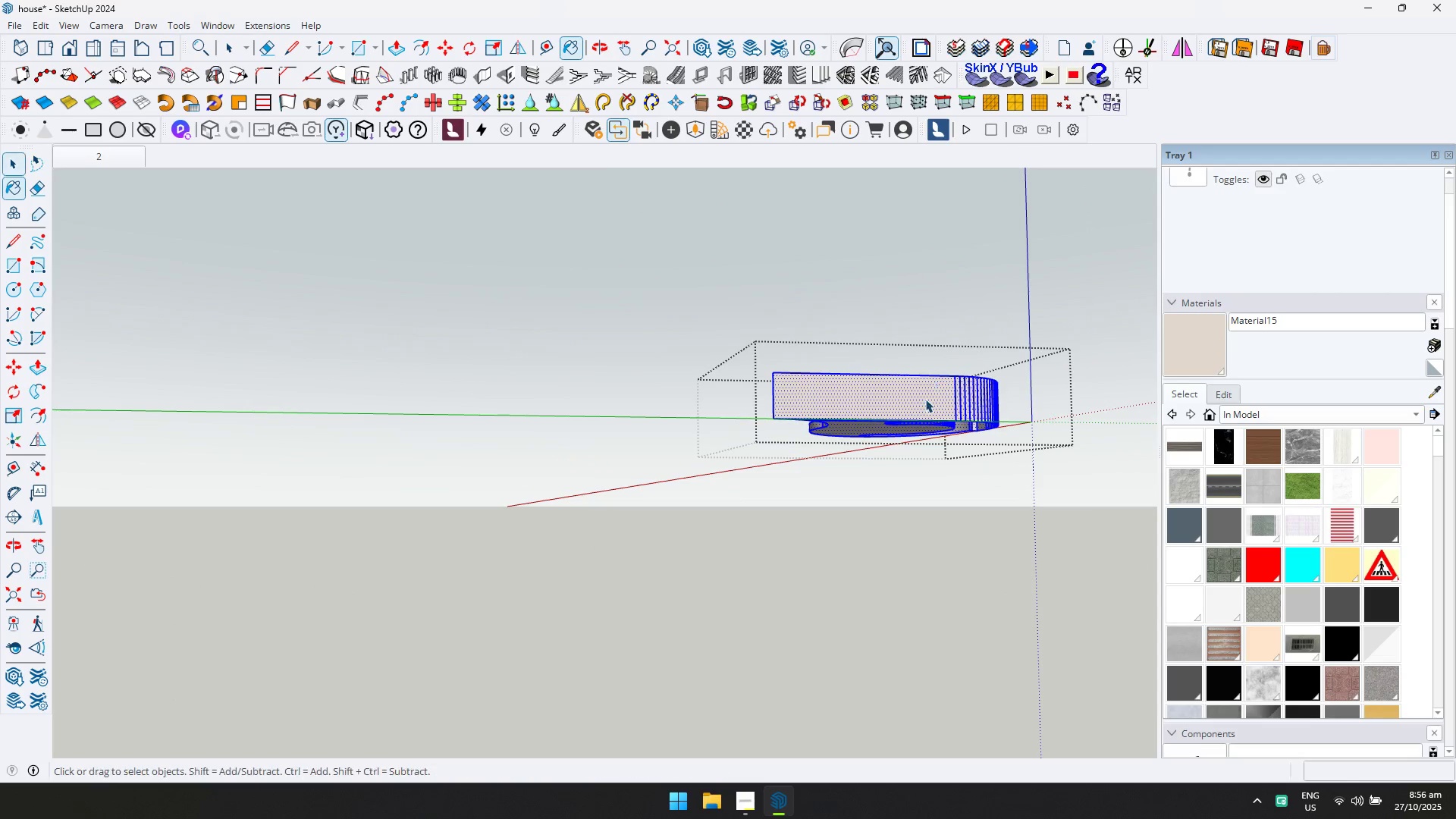 
key(Escape)
 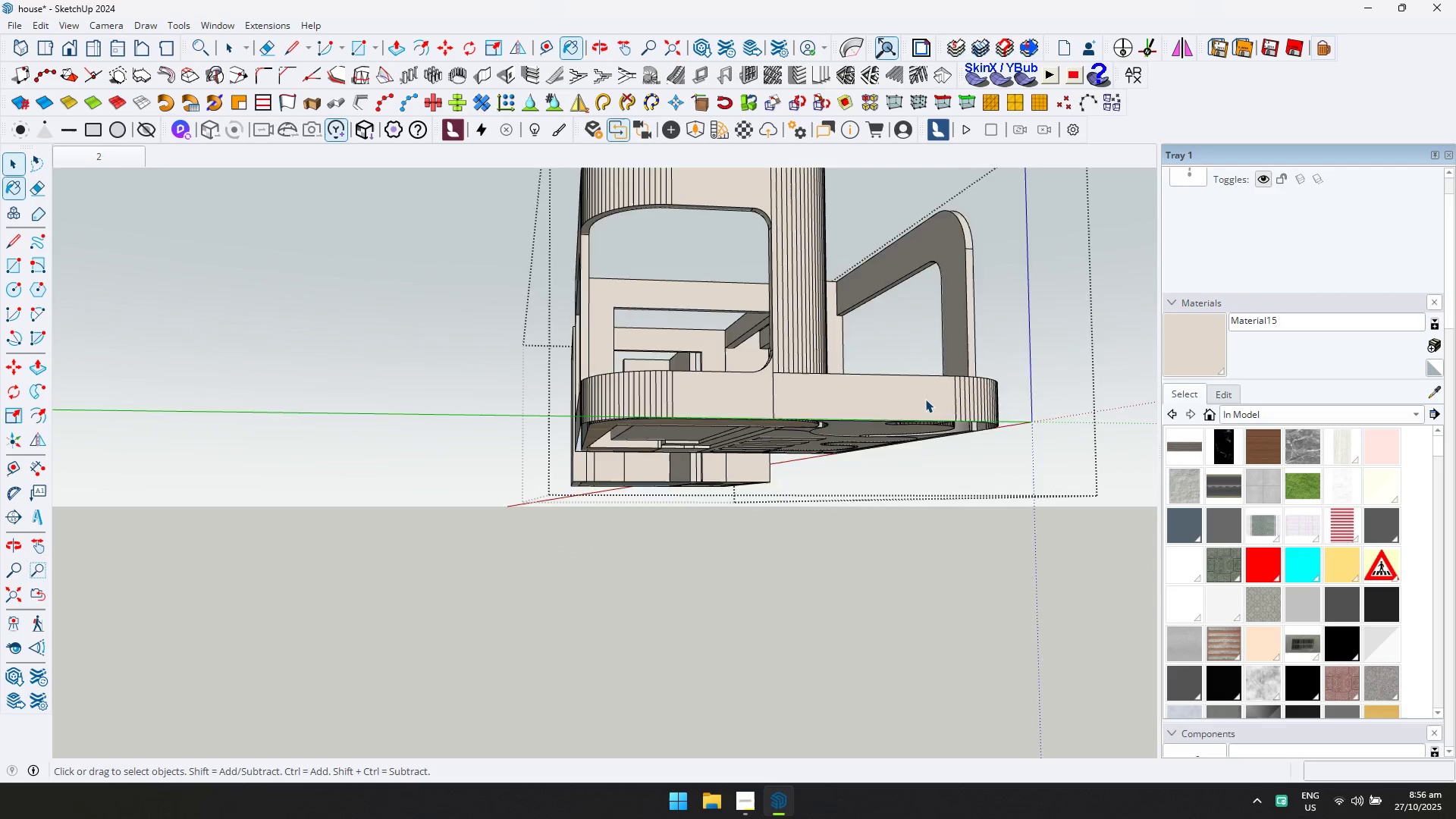 
scroll: coordinate [924, 413], scroll_direction: down, amount: 6.0
 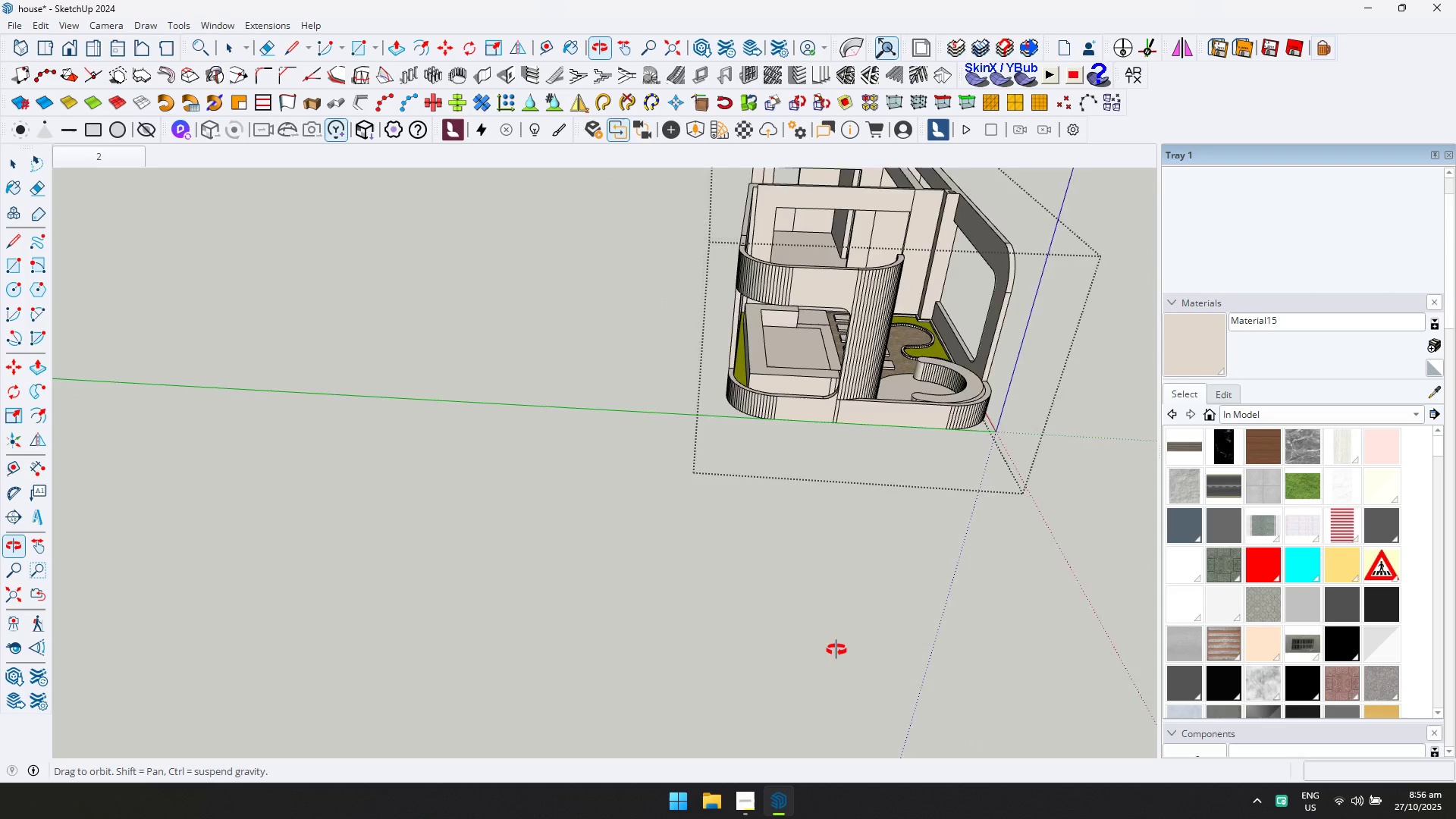 
key(Shift+ShiftLeft)
 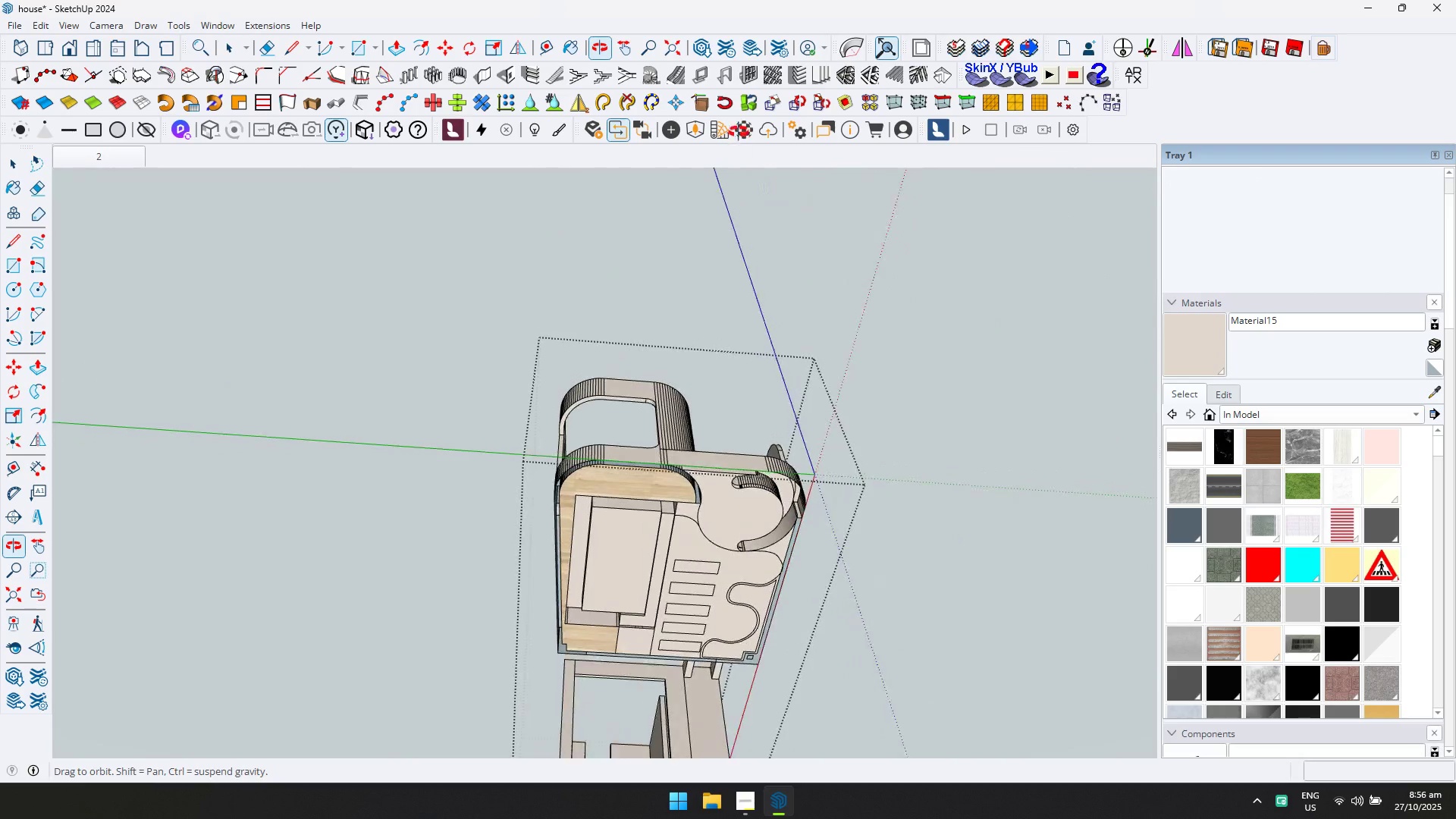 
key(Escape)
 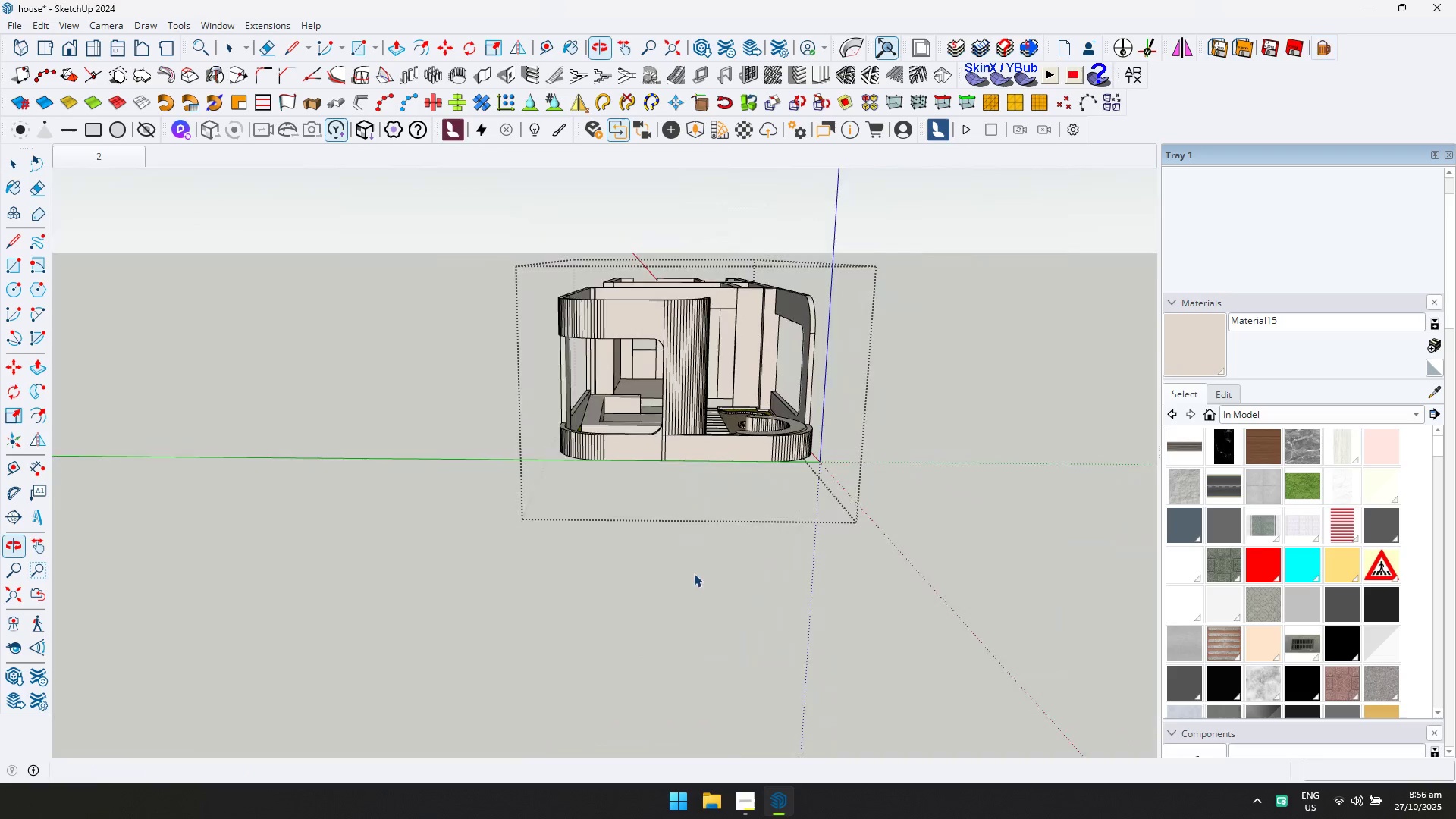 
scroll: coordinate [708, 544], scroll_direction: down, amount: 4.0
 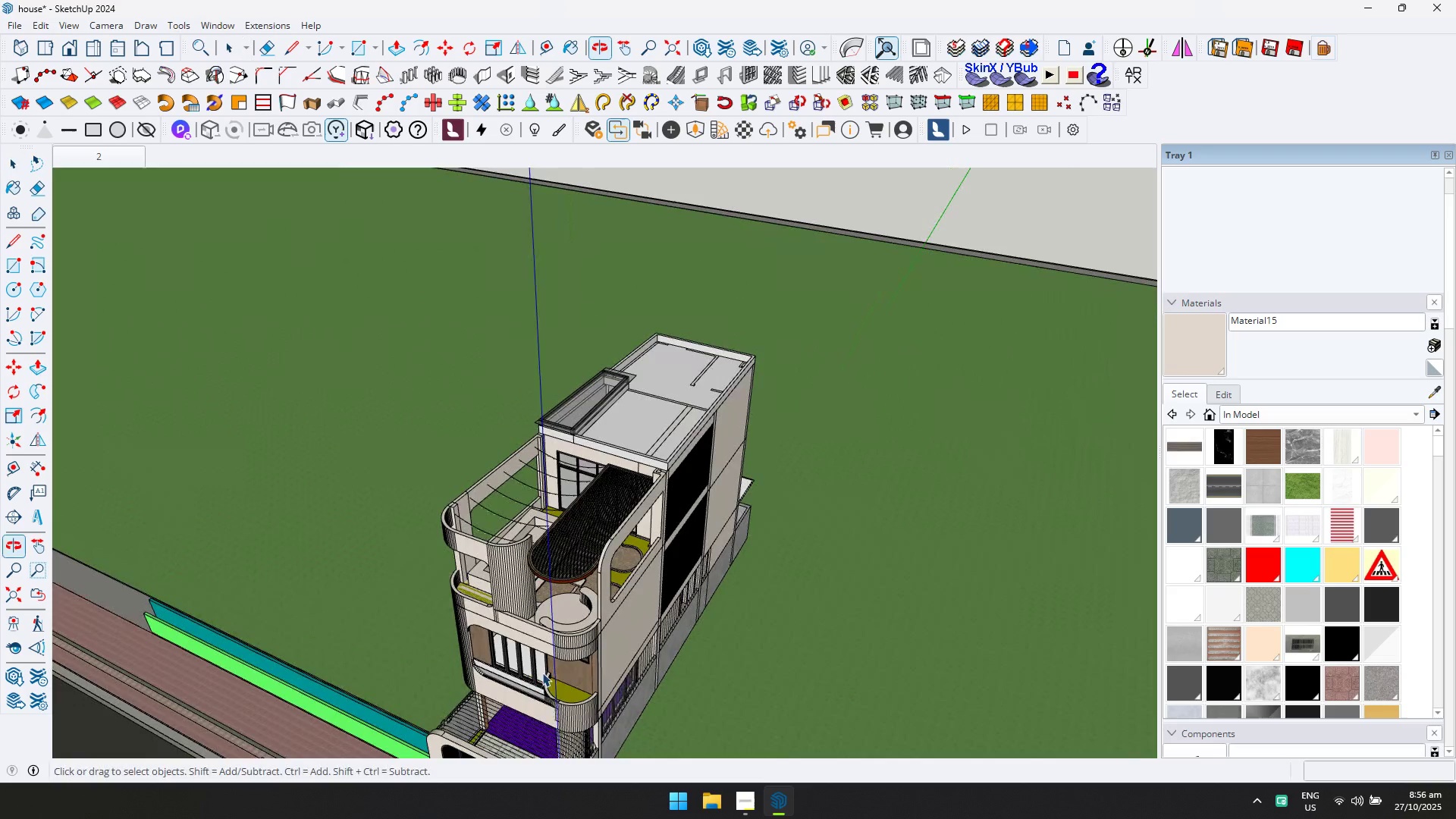 
scroll: coordinate [676, 431], scroll_direction: up, amount: 4.0
 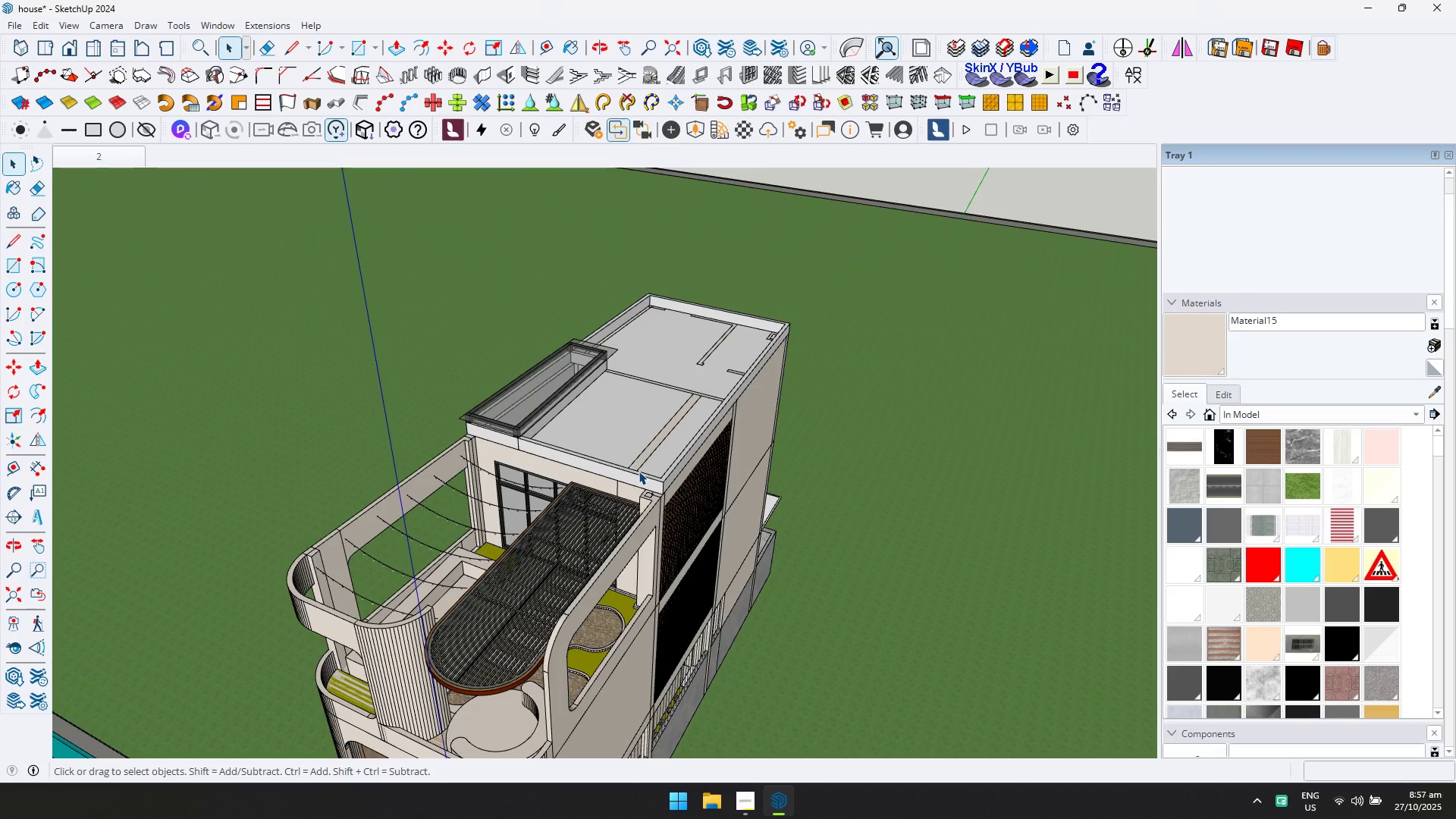 
left_click([634, 475])
 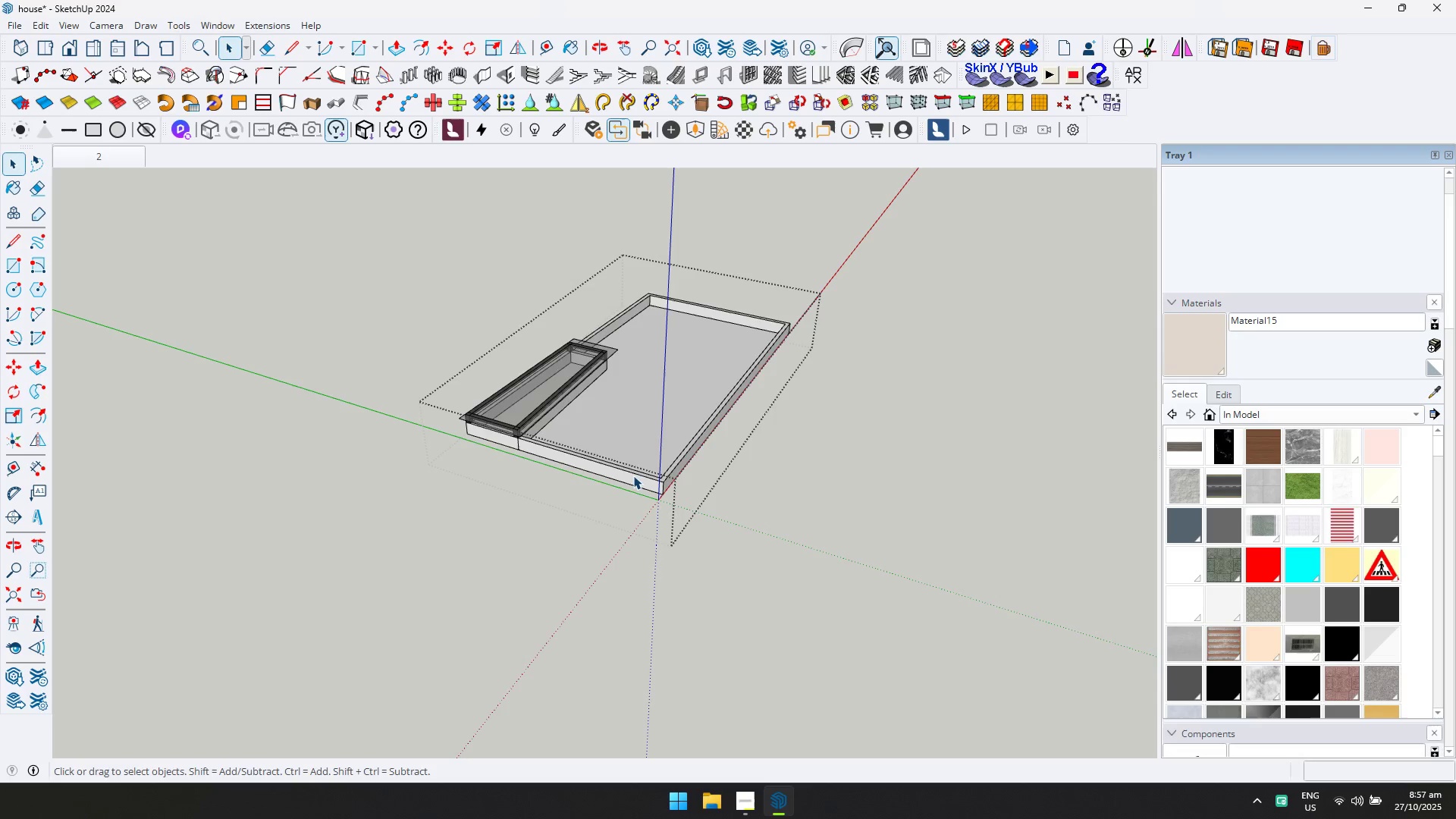 
triple_click([633, 475])
 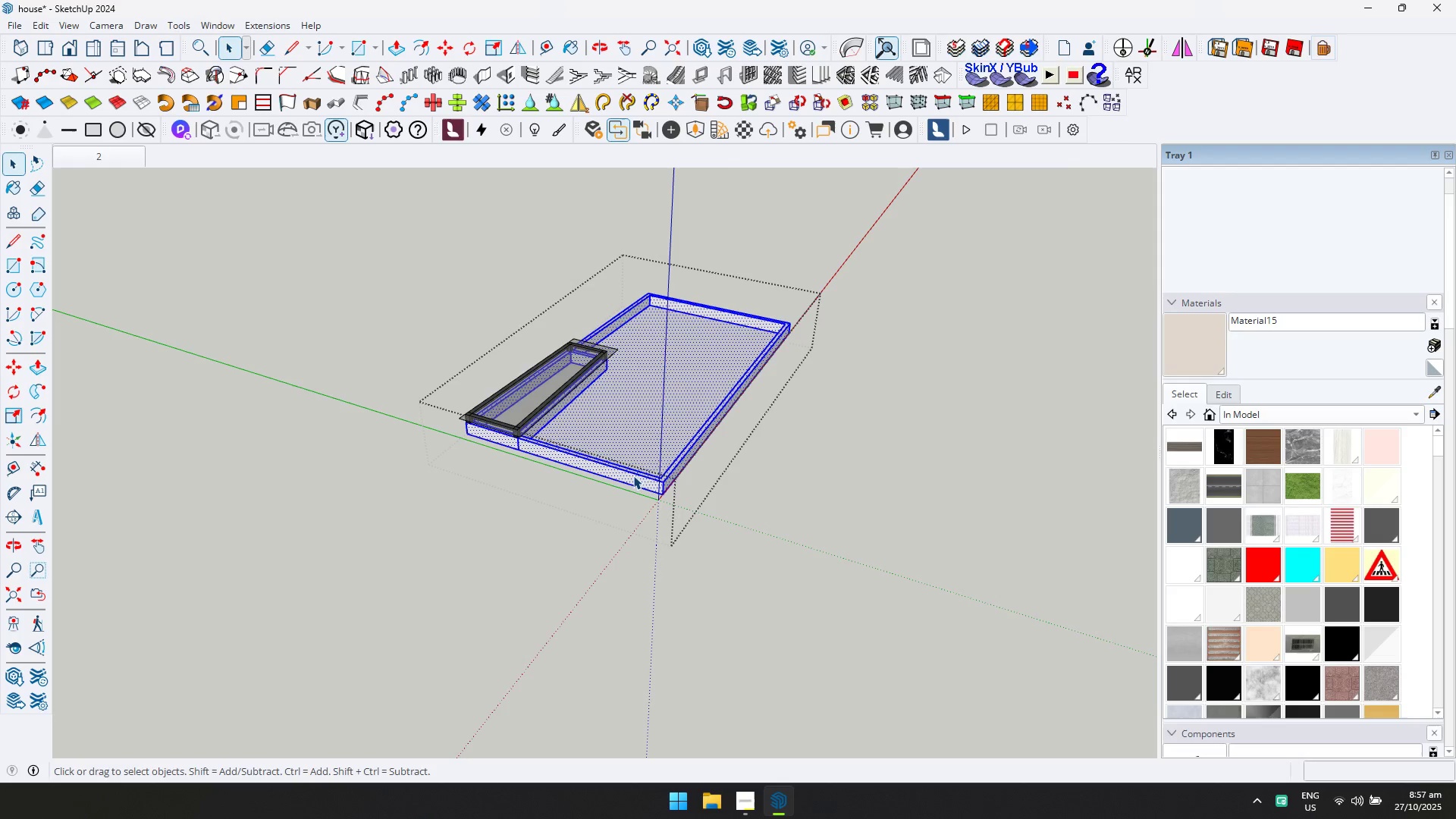 
key(Control+ControlLeft)
 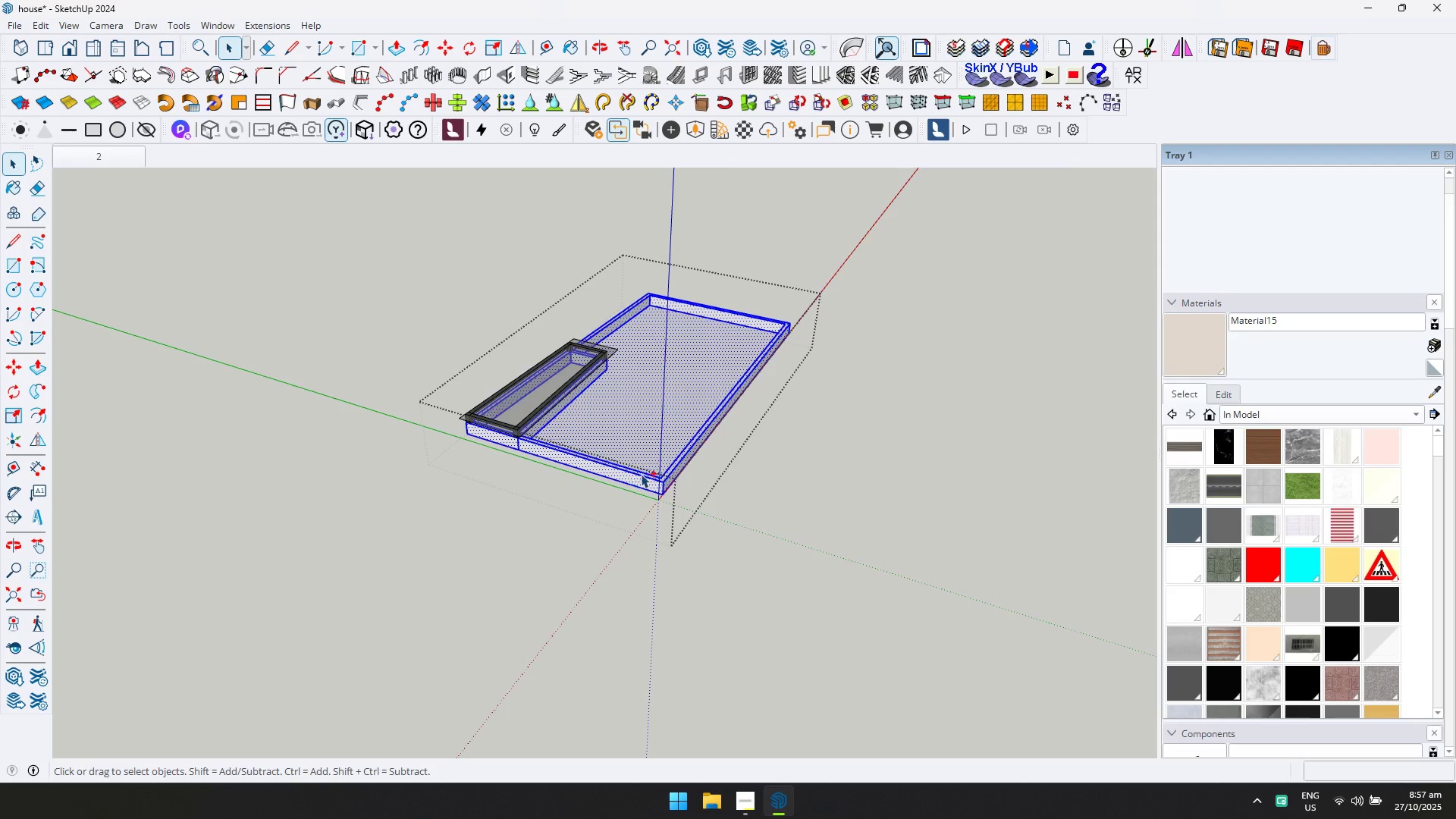 
key(Control+A)
 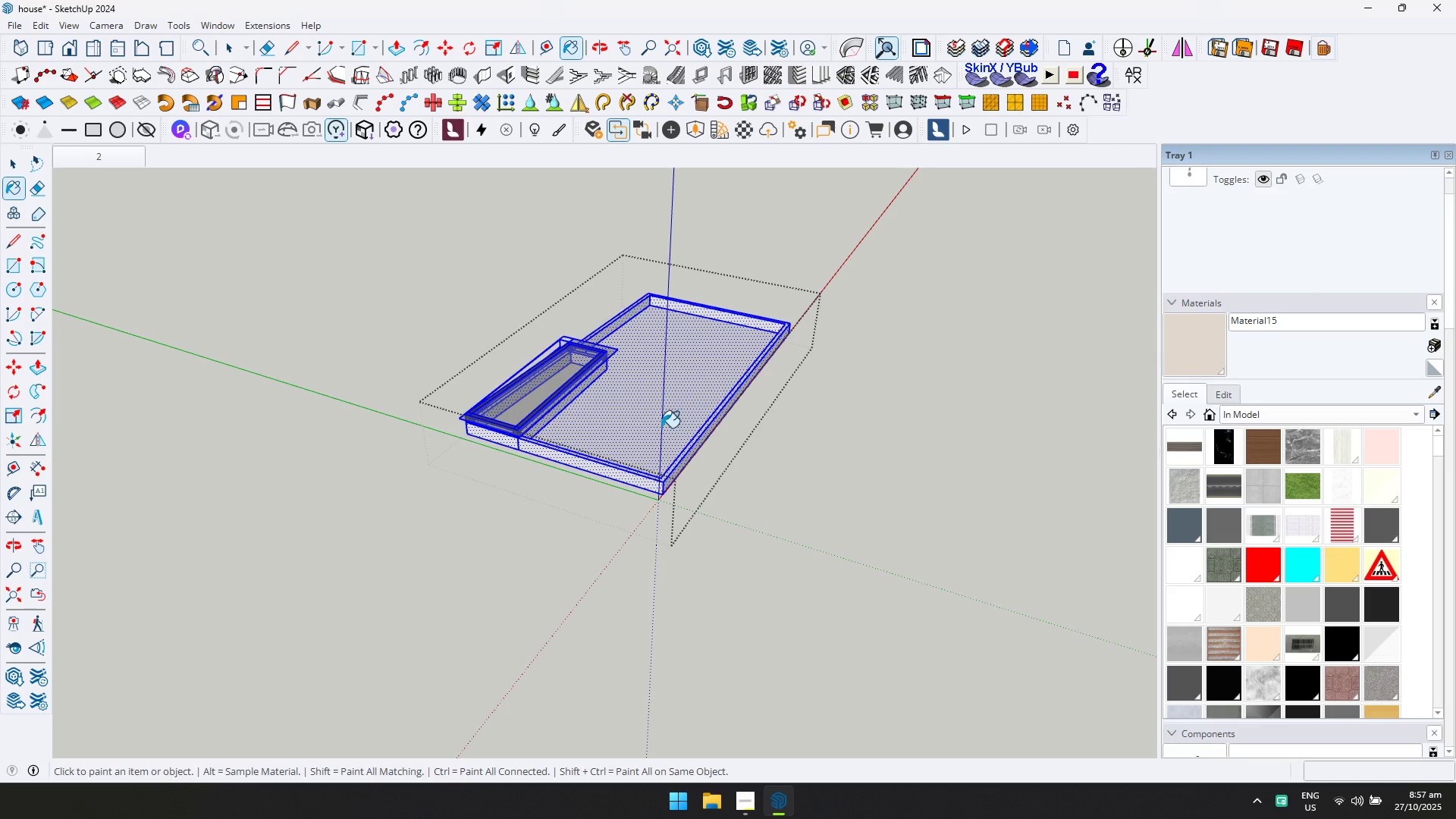 
left_click([660, 428])
 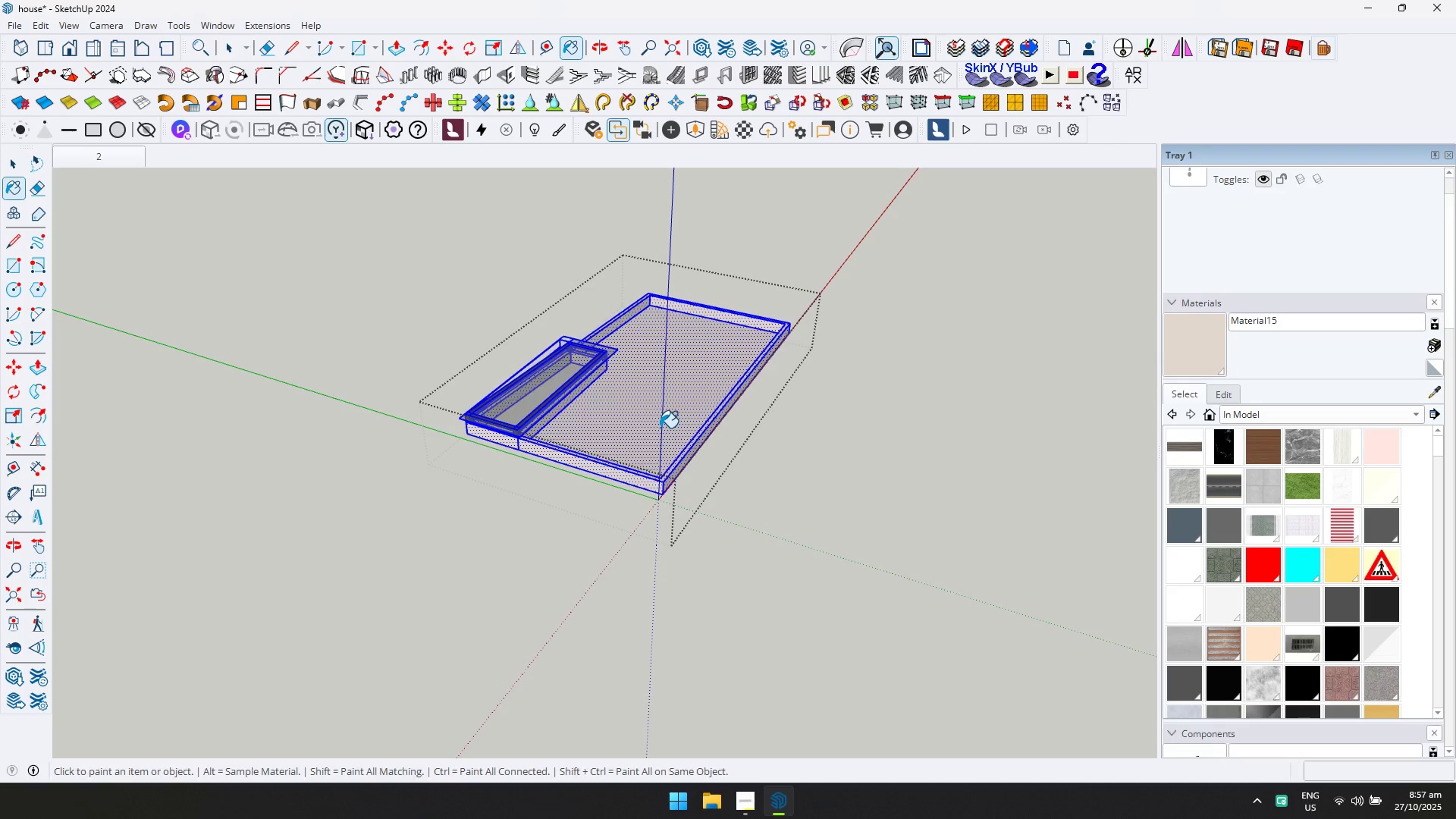 
key(Escape)
 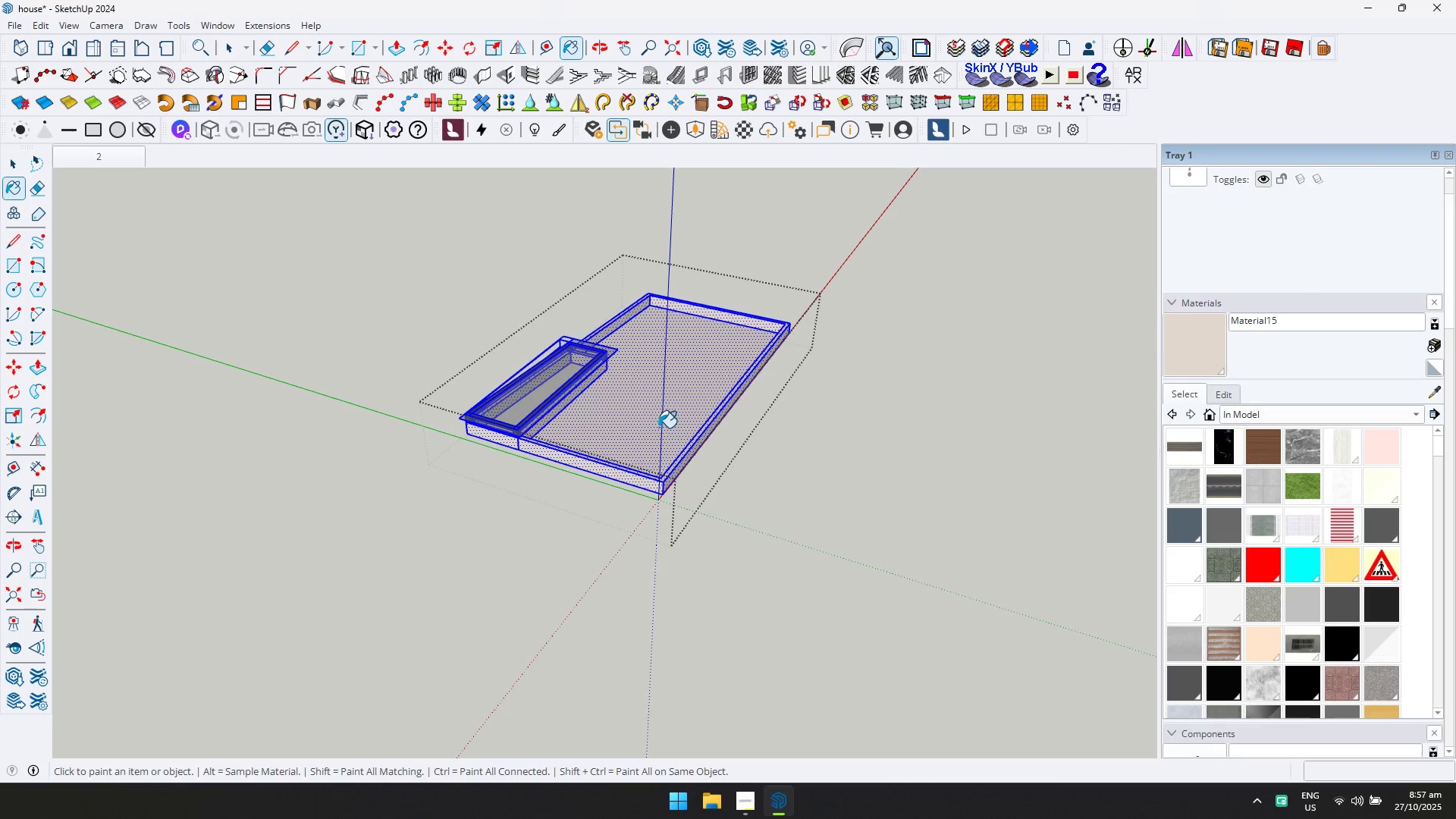 
key(Space)
 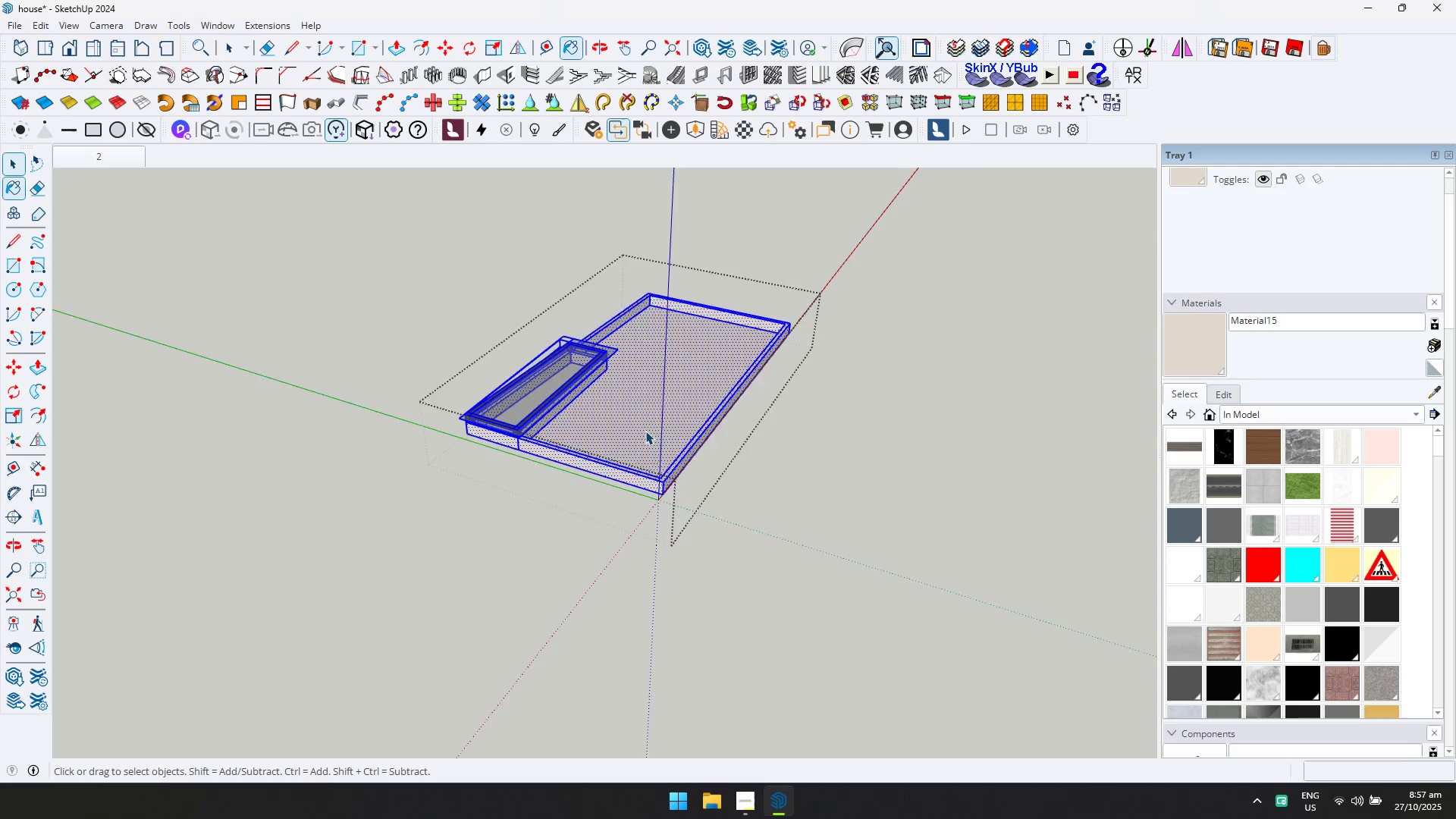 
key(Escape)
 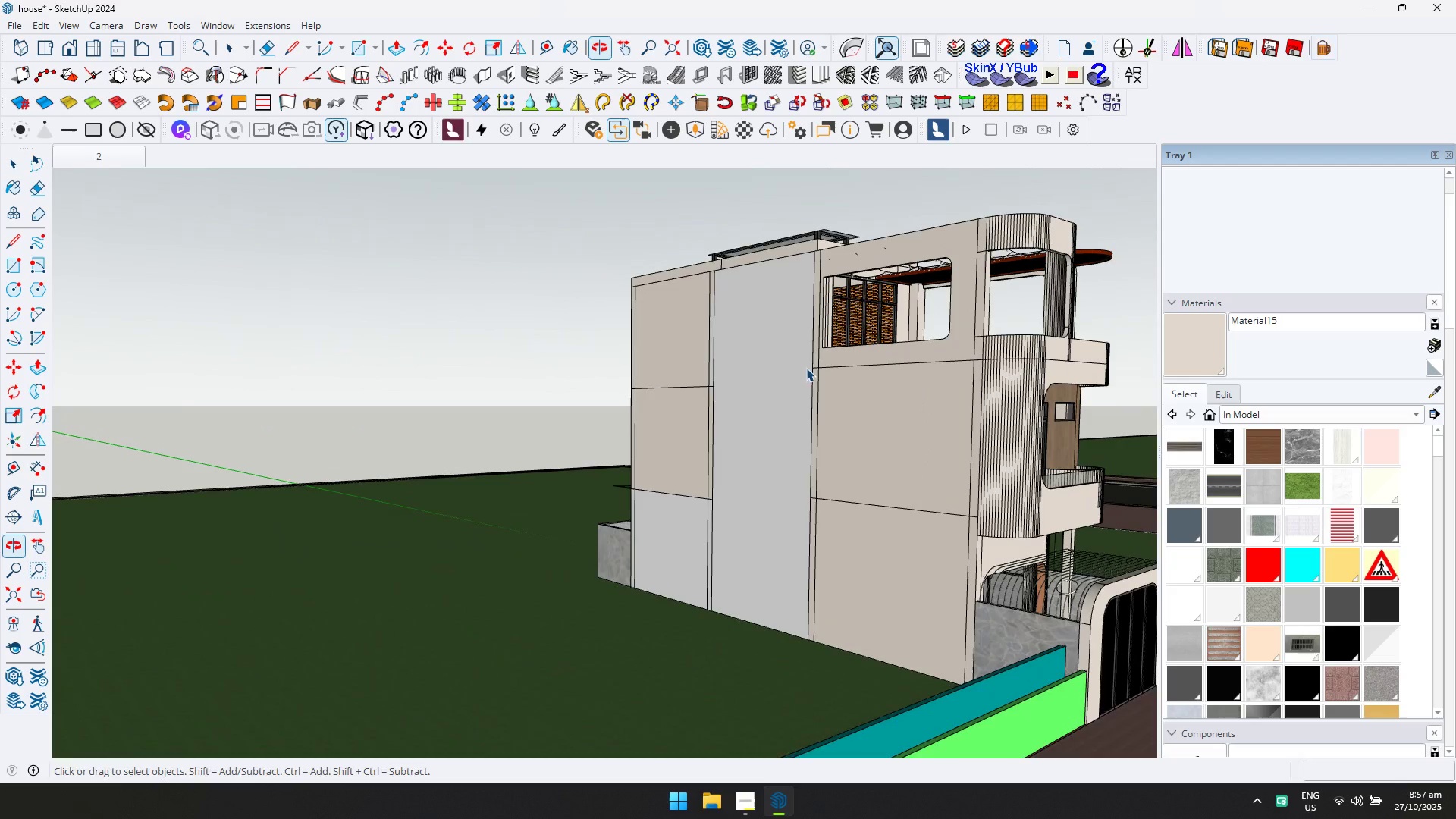 
double_click([758, 406])
 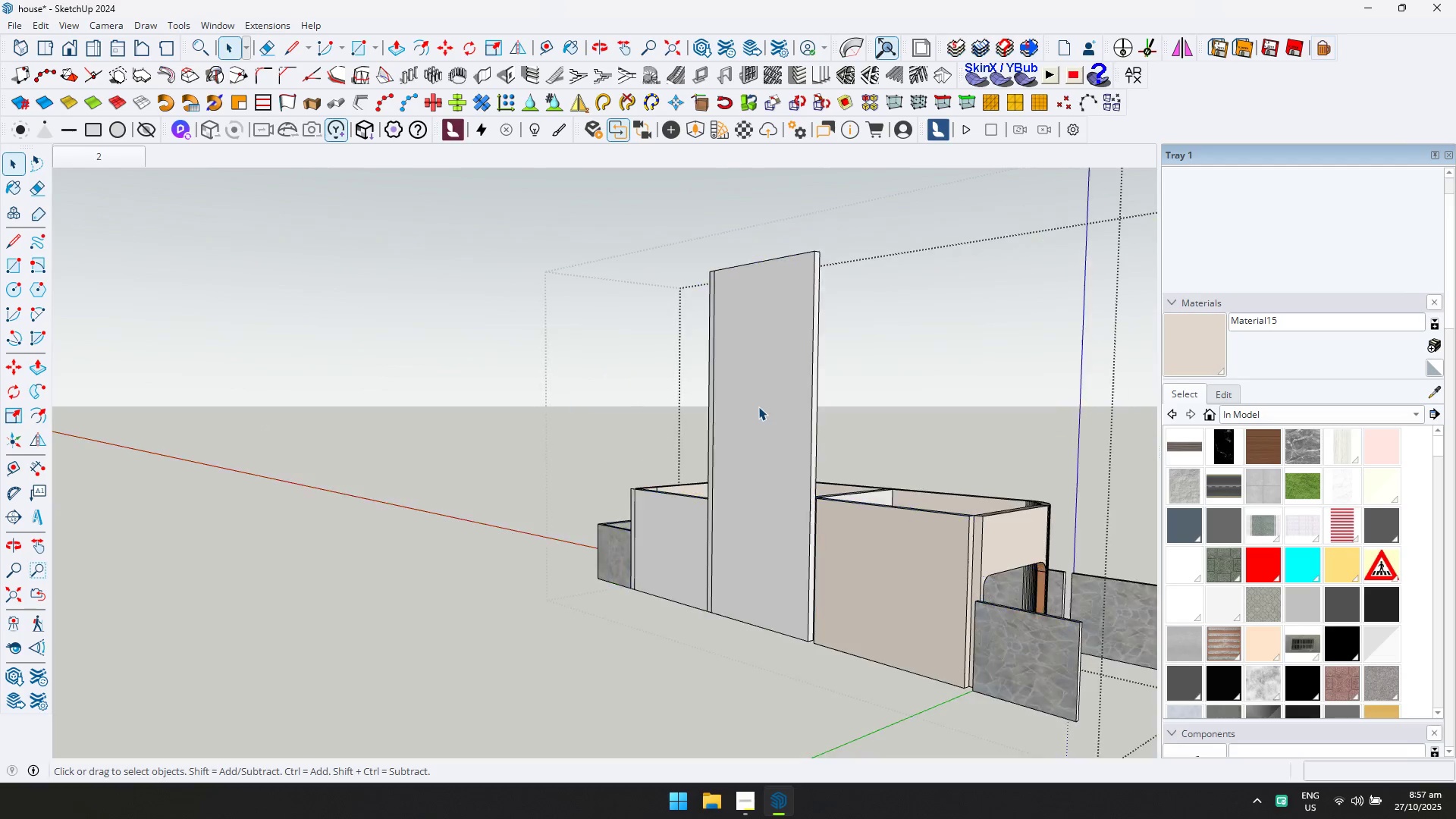 
triple_click([758, 406])
 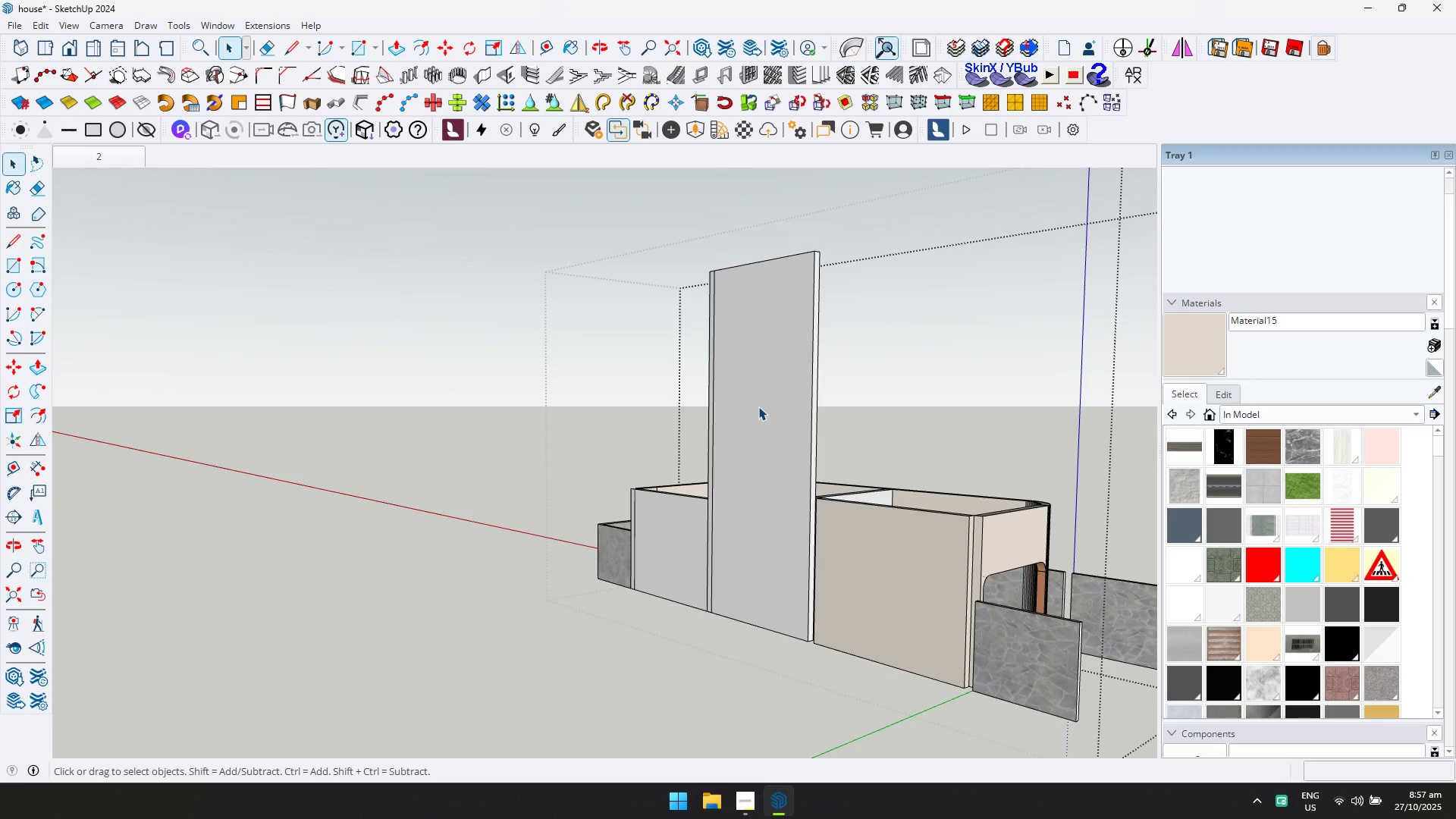 
triple_click([758, 406])
 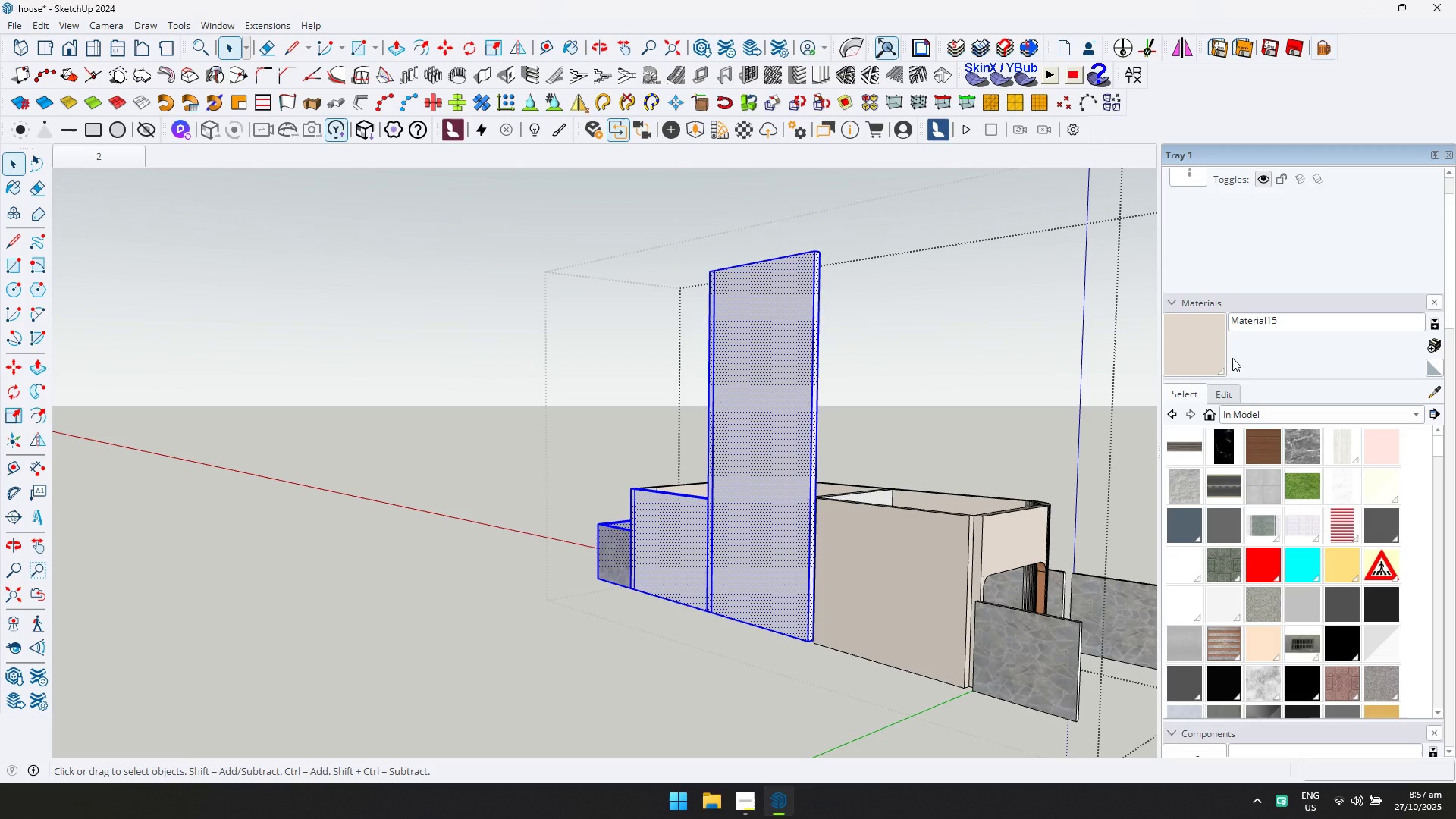 
left_click_drag(start_coordinate=[1203, 353], to_coordinate=[1190, 356])
 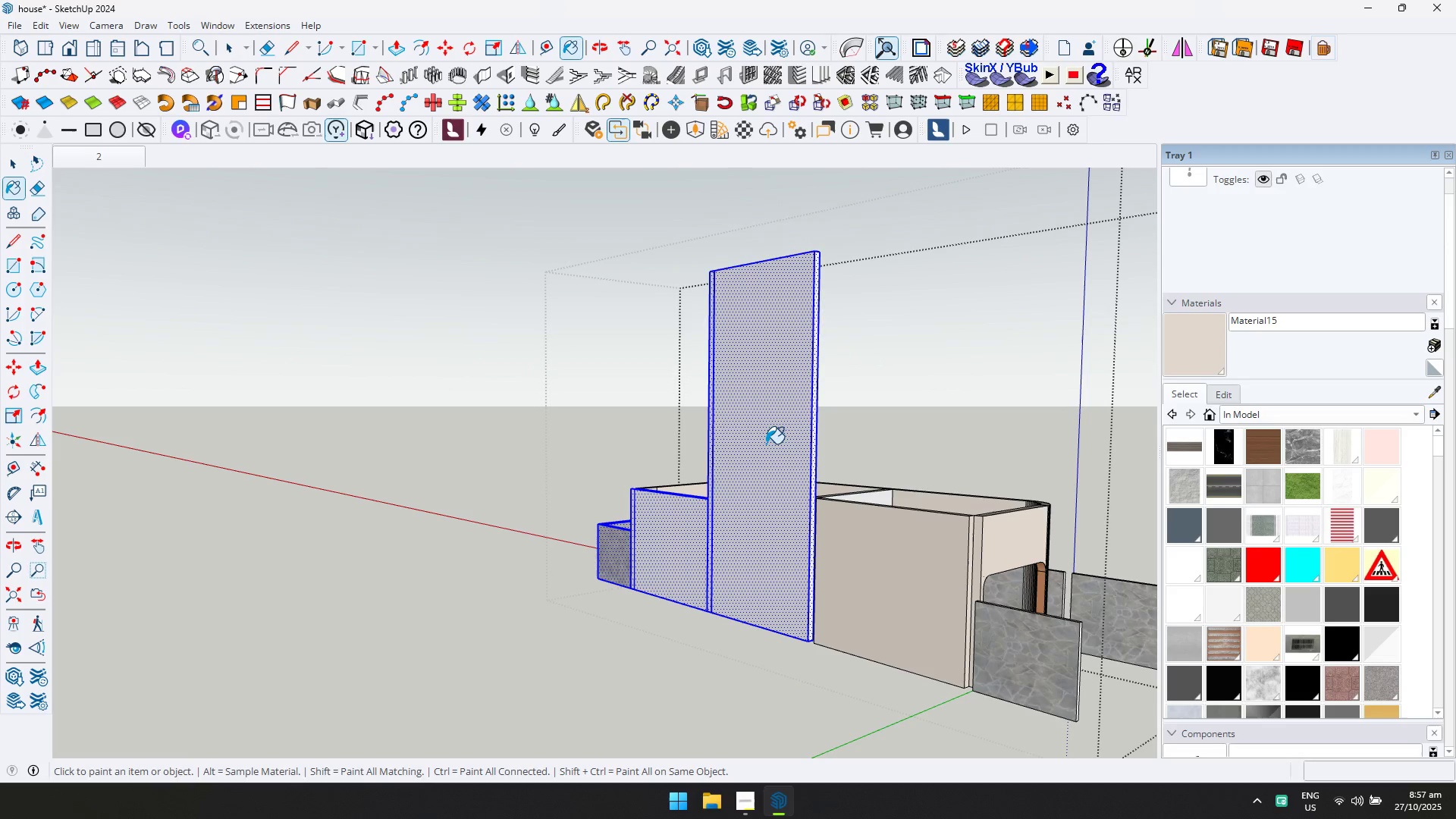 
double_click([764, 444])
 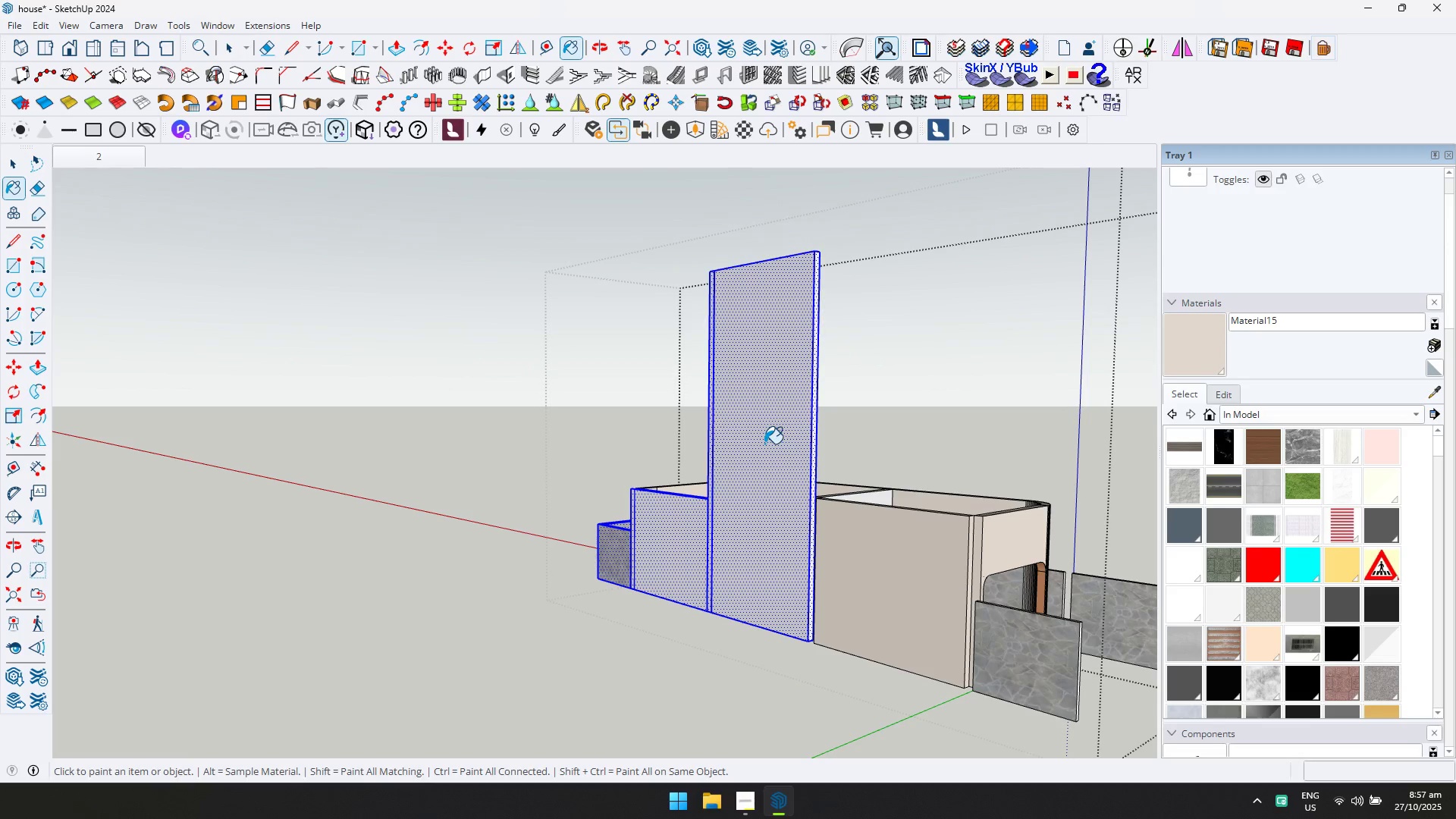 
key(Escape)
 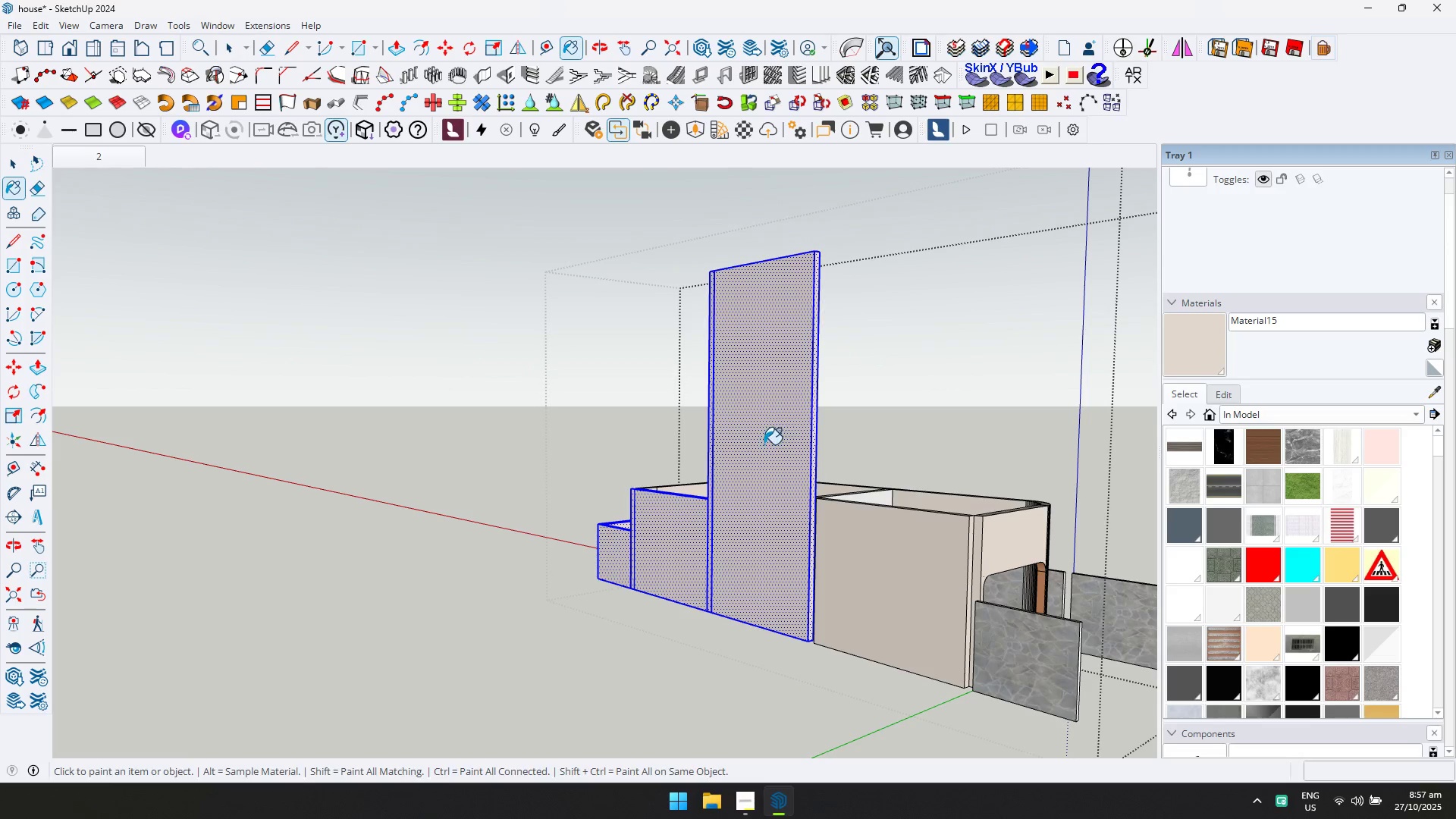 
key(Space)
 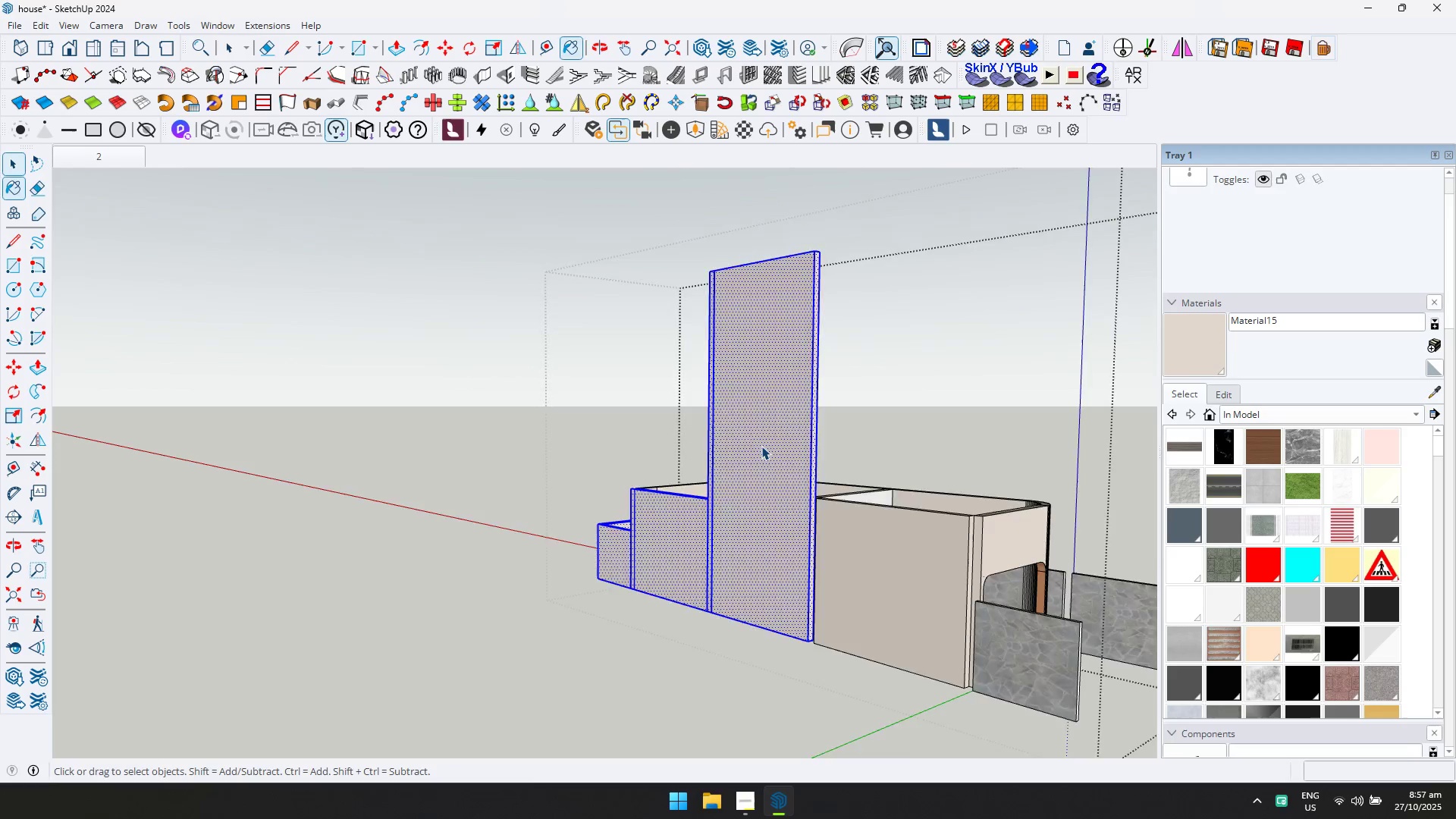 
key(Escape)
 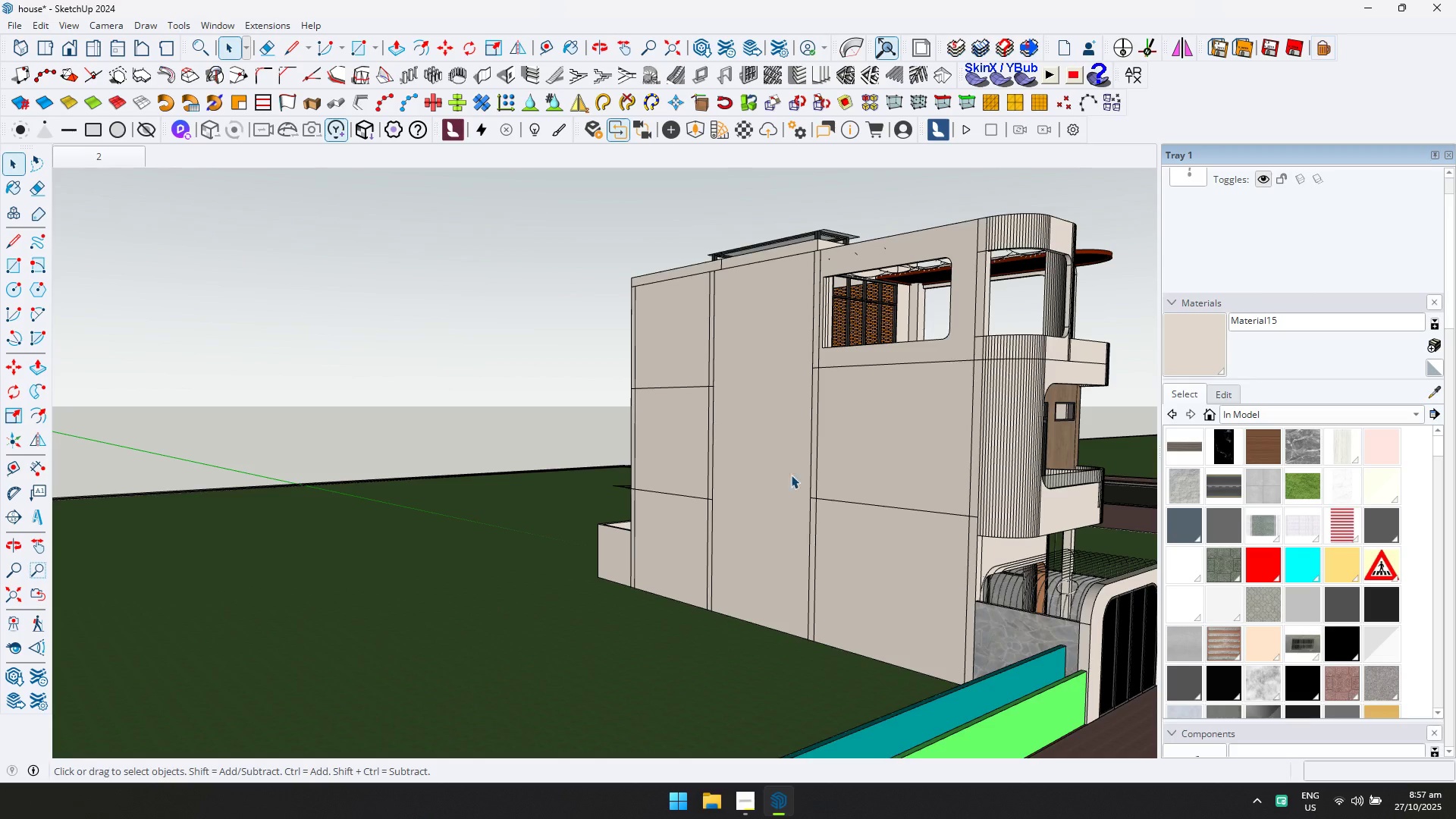 
key(Shift+ShiftLeft)
 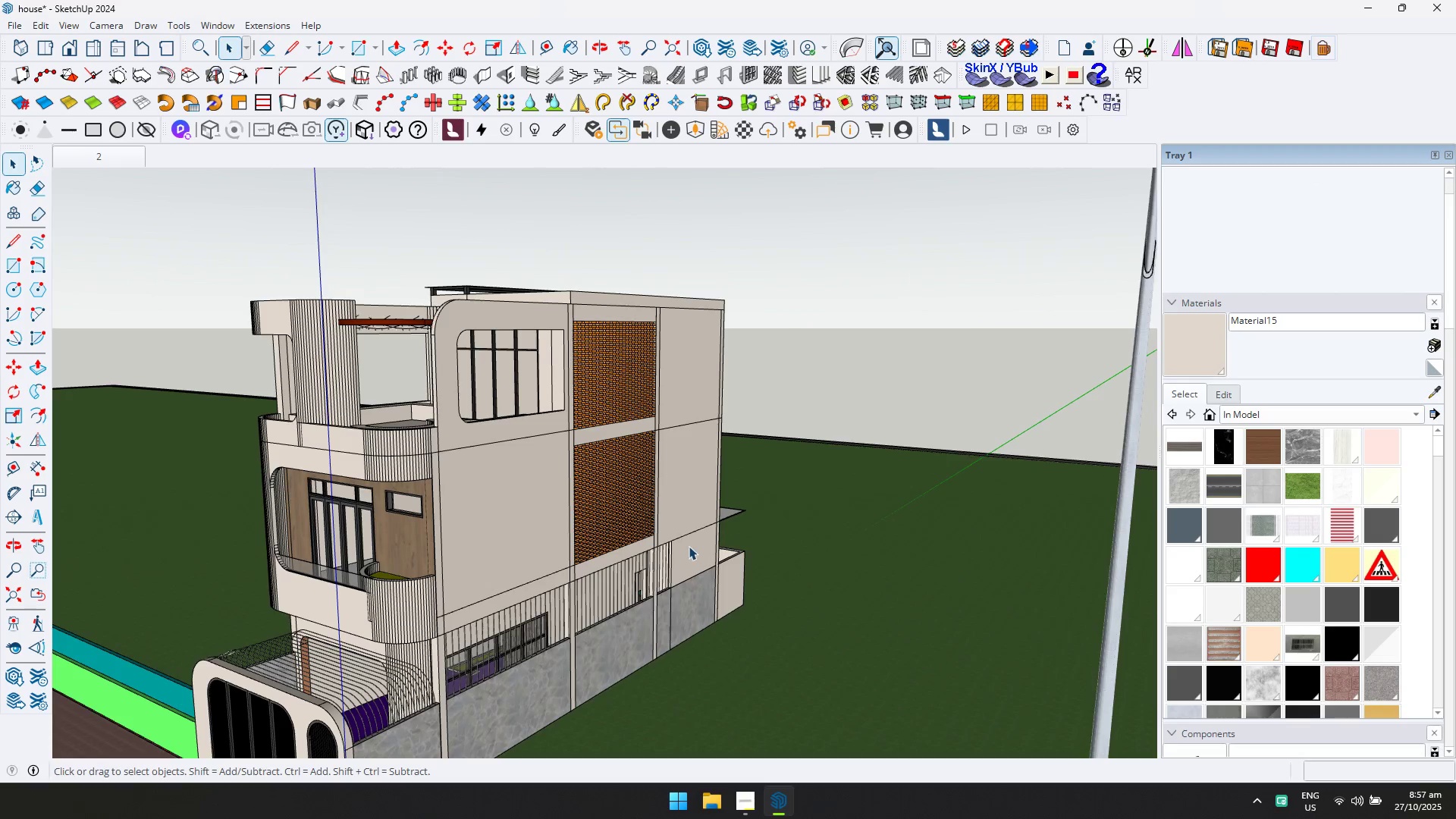 
scroll: coordinate [749, 323], scroll_direction: up, amount: 21.0
 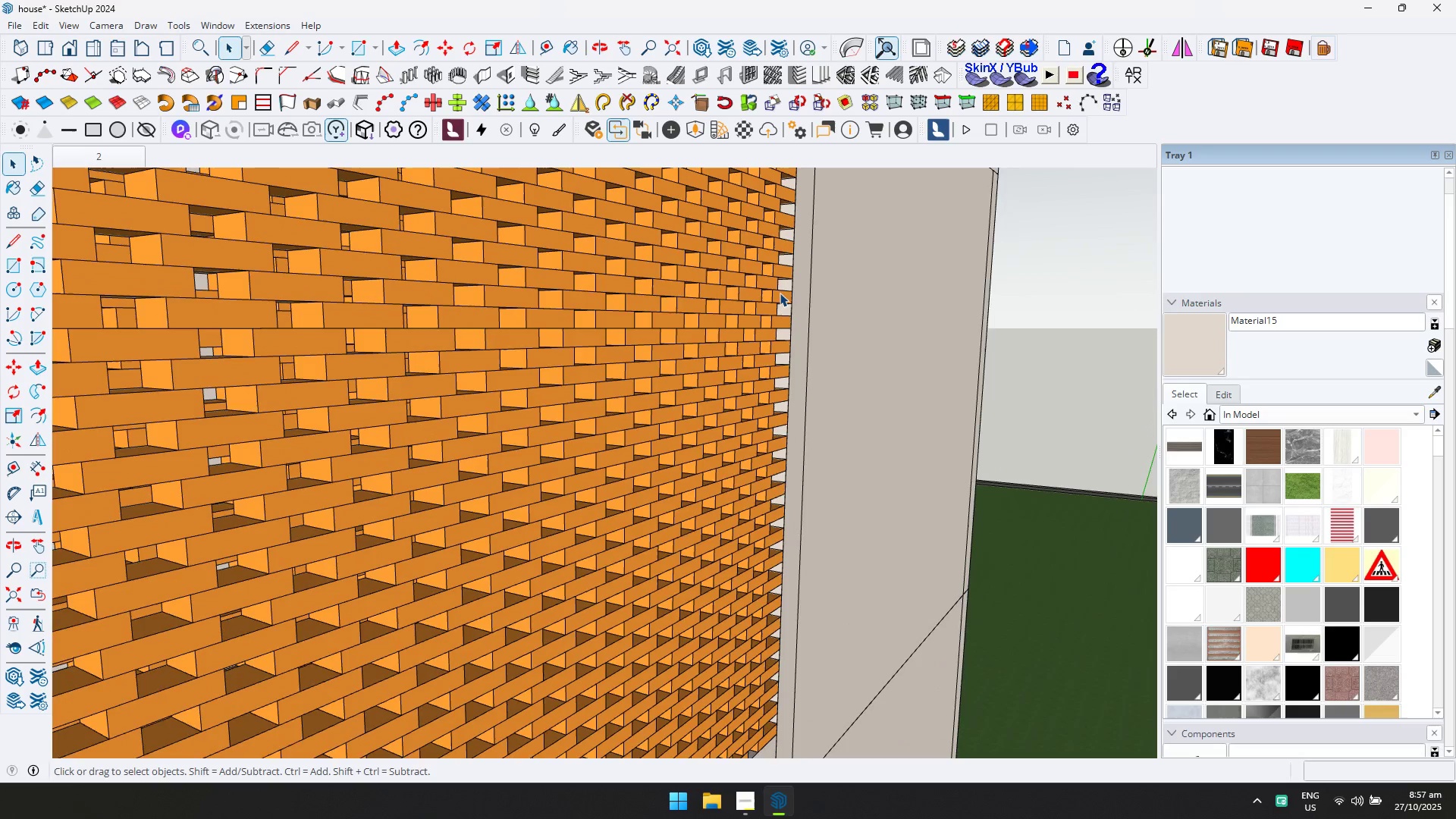 
key(Shift+ShiftLeft)
 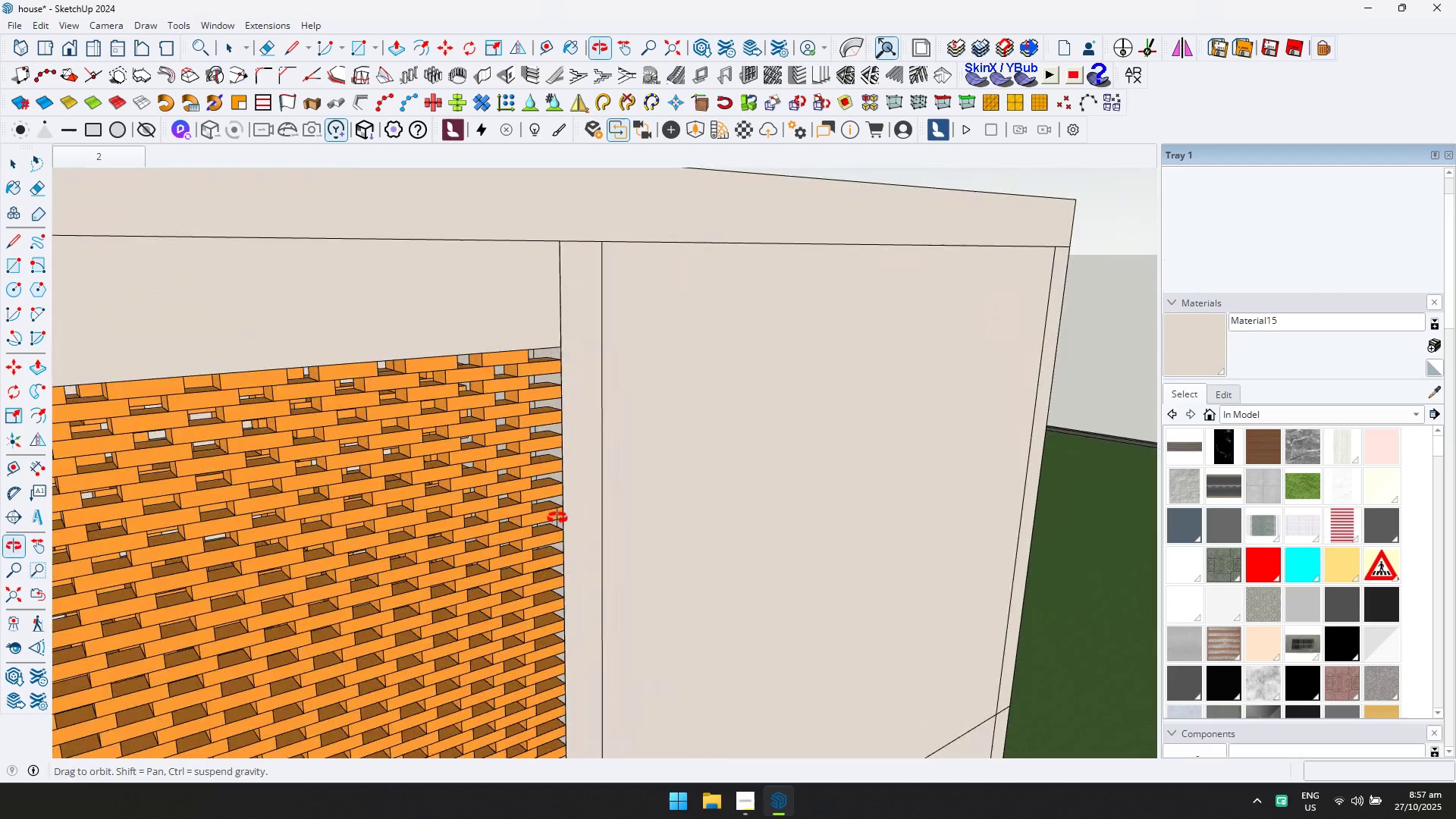 
scroll: coordinate [557, 381], scroll_direction: up, amount: 3.0
 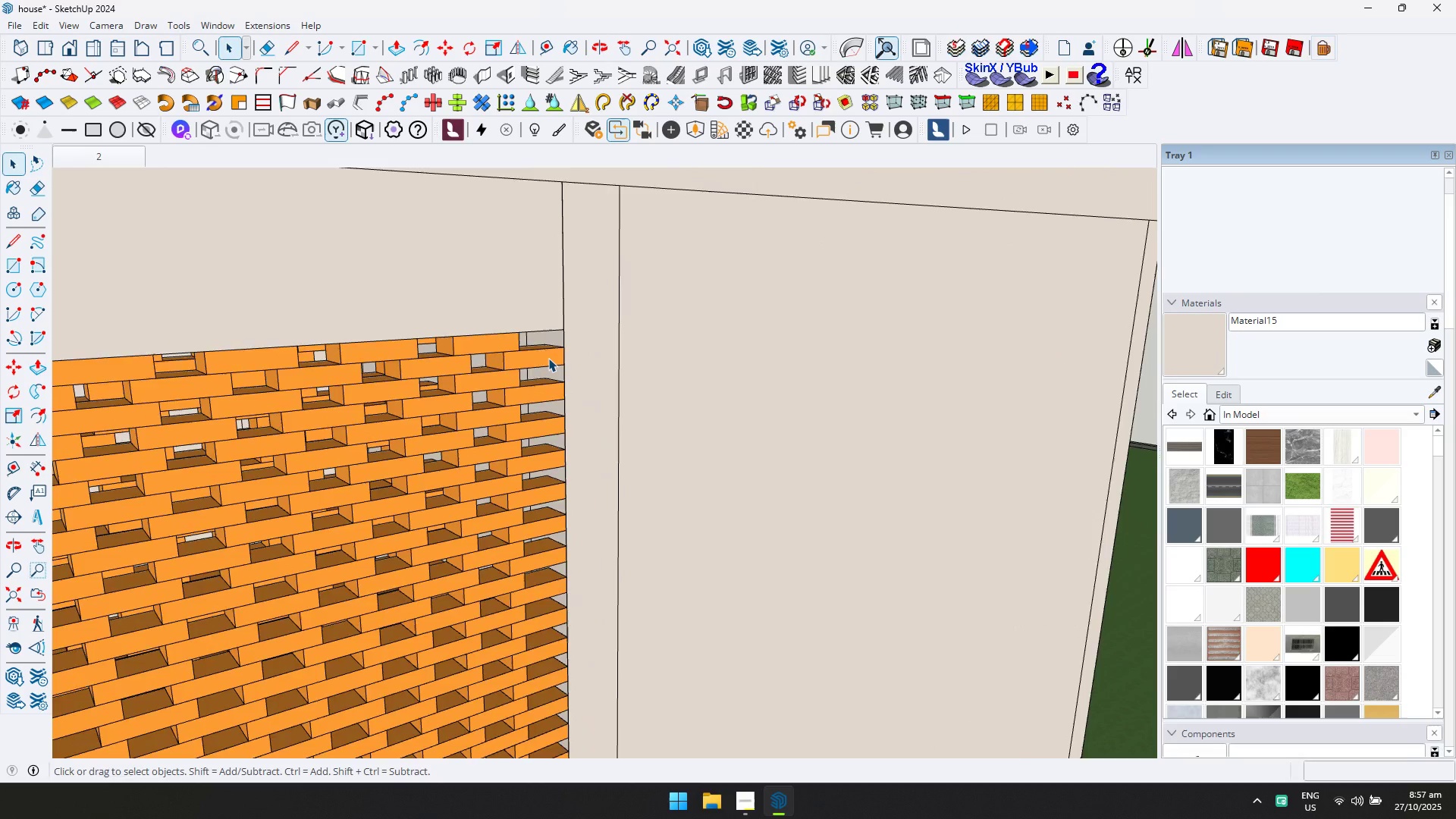 
double_click([548, 358])
 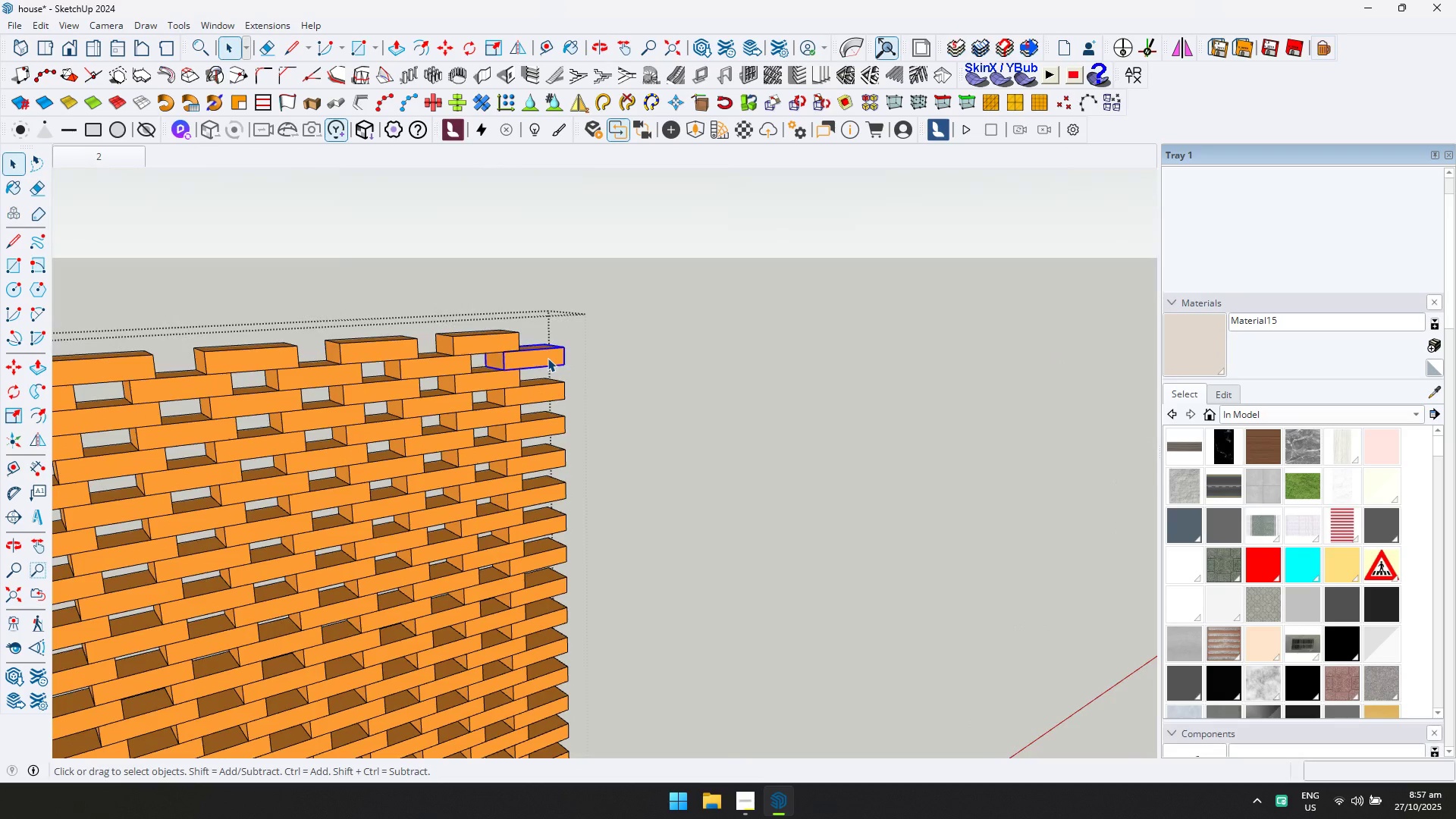 
triple_click([548, 358])
 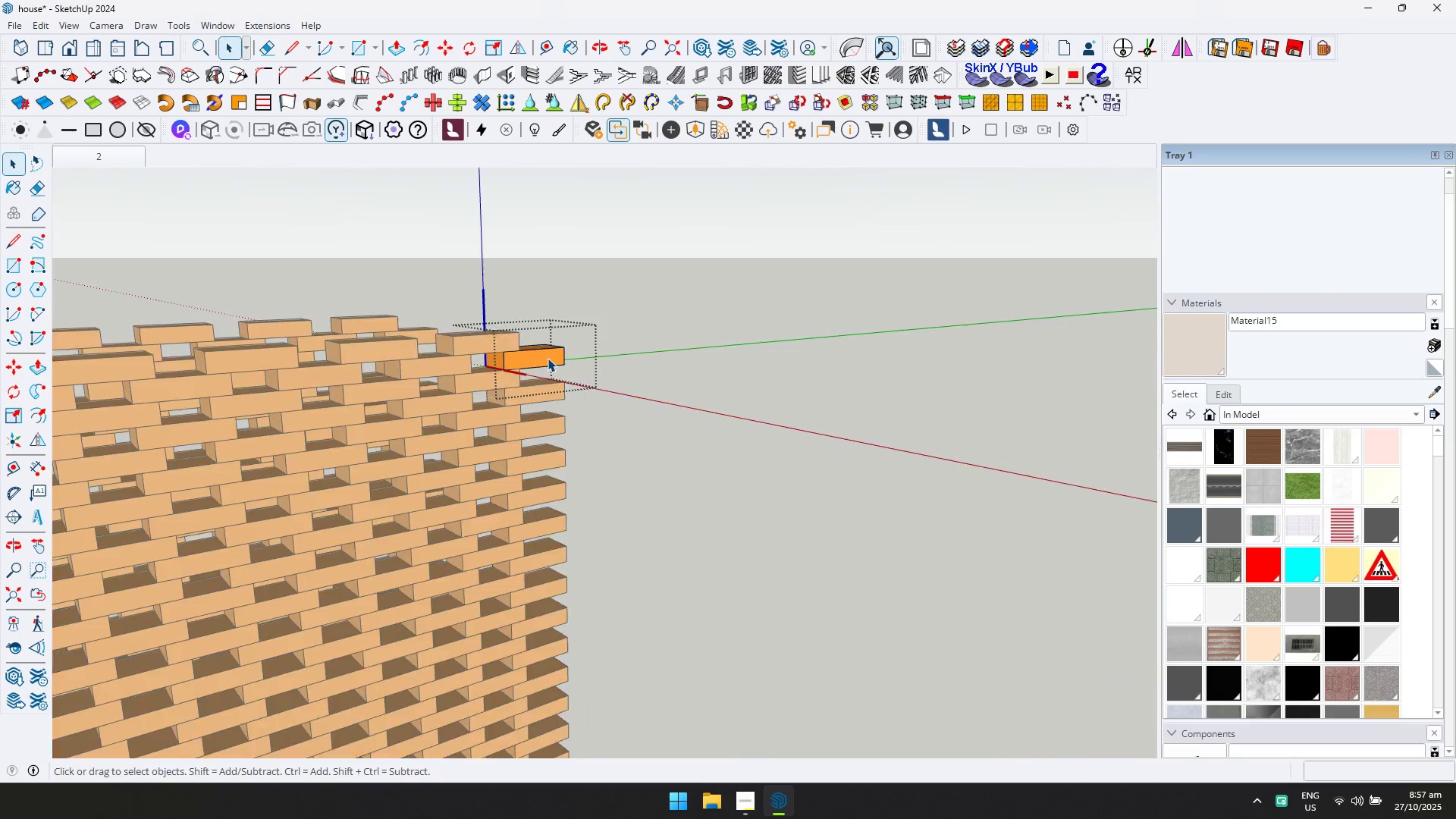 
triple_click([548, 358])
 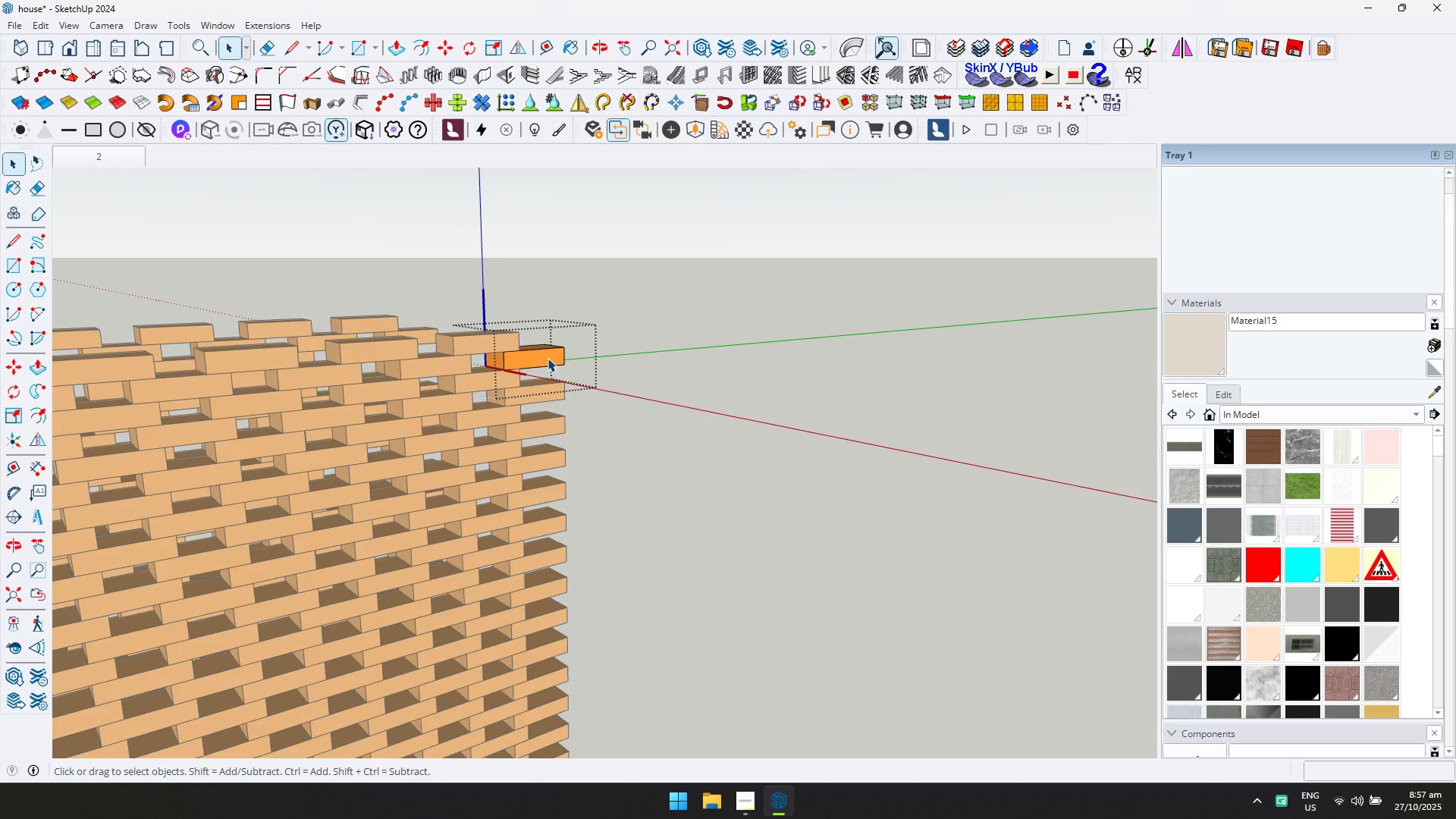 
key(Control+ControlLeft)
 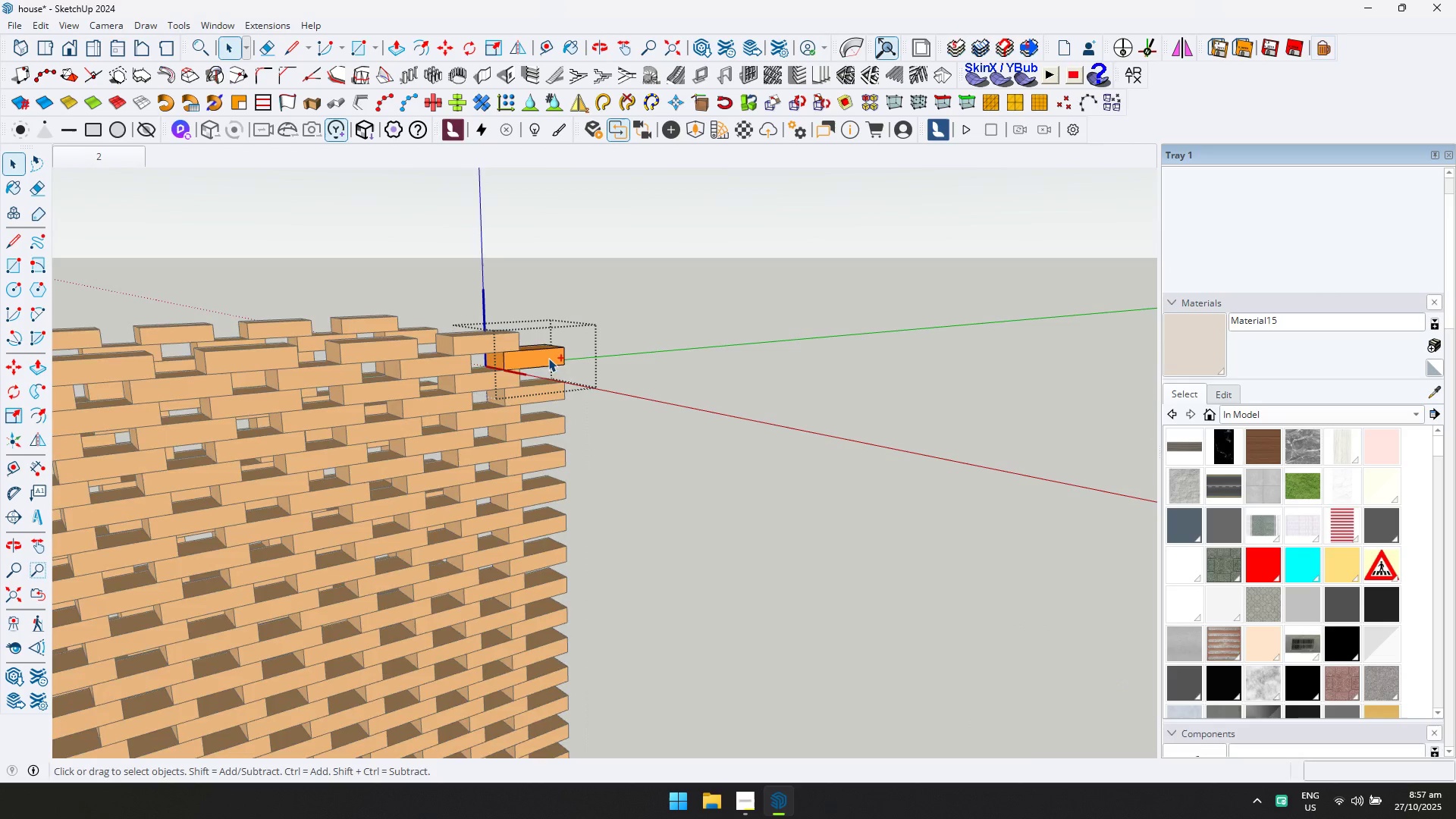 
key(Control+A)
 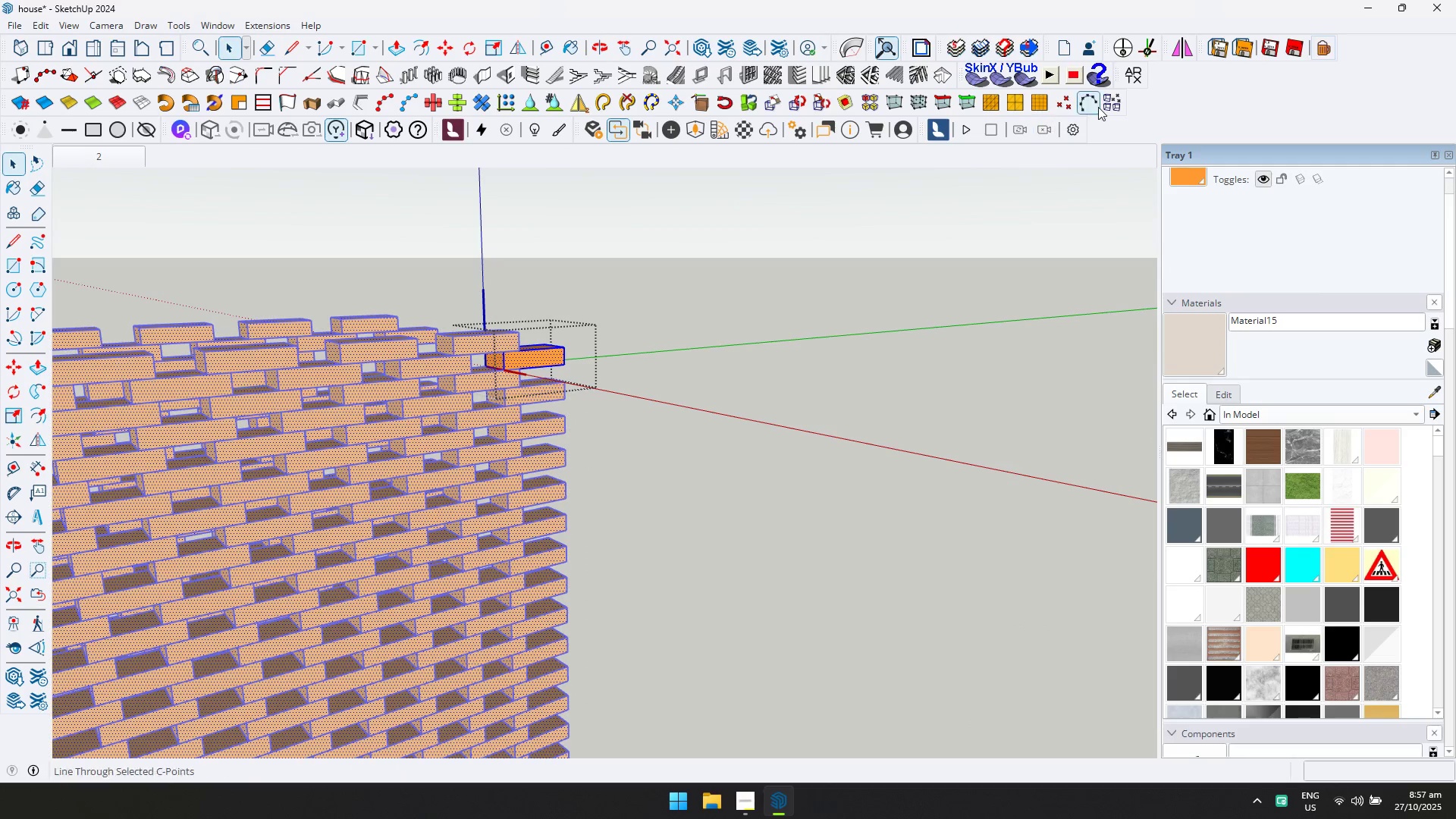 
left_click([1141, 78])
 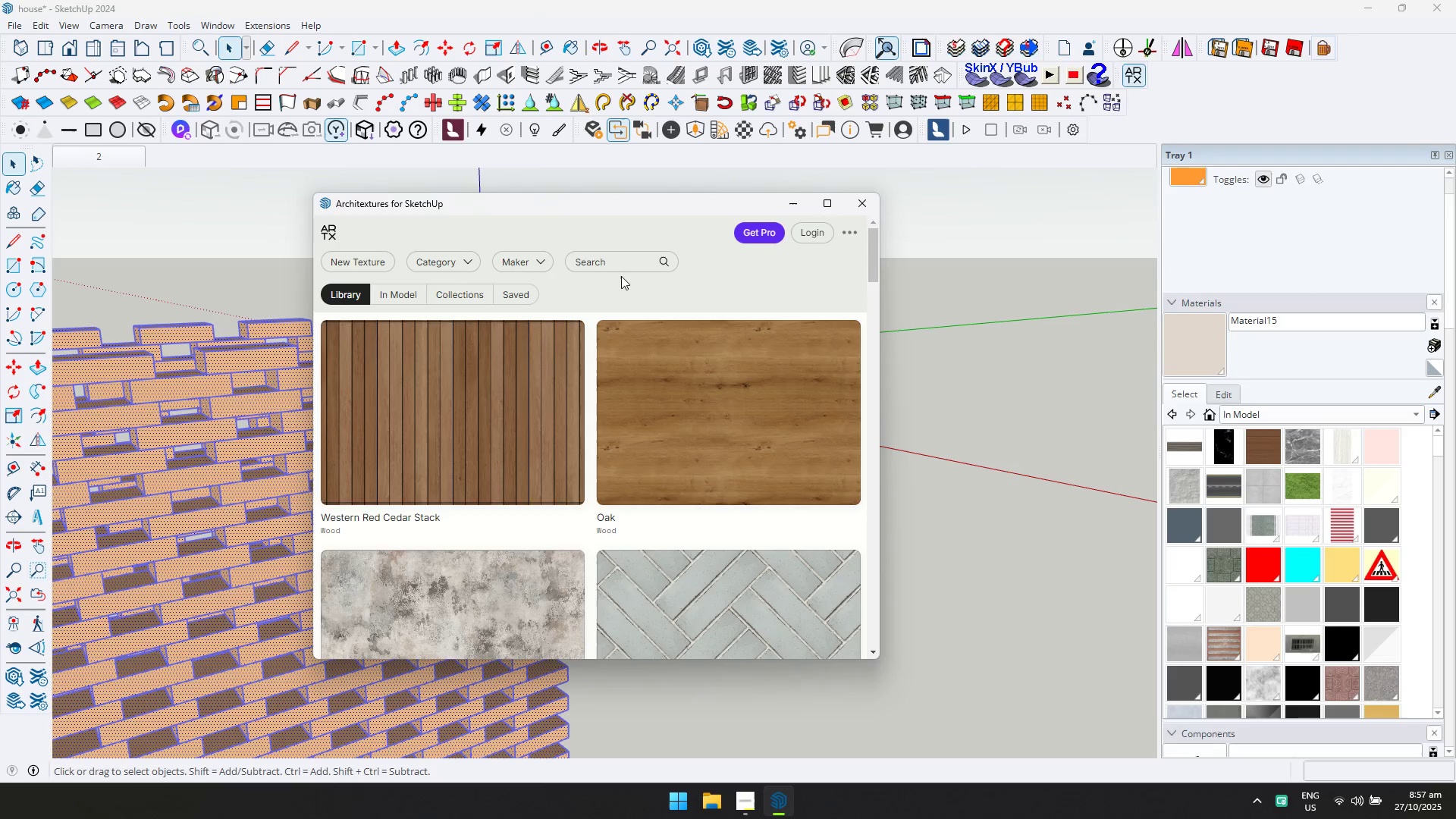 
left_click([451, 265])
 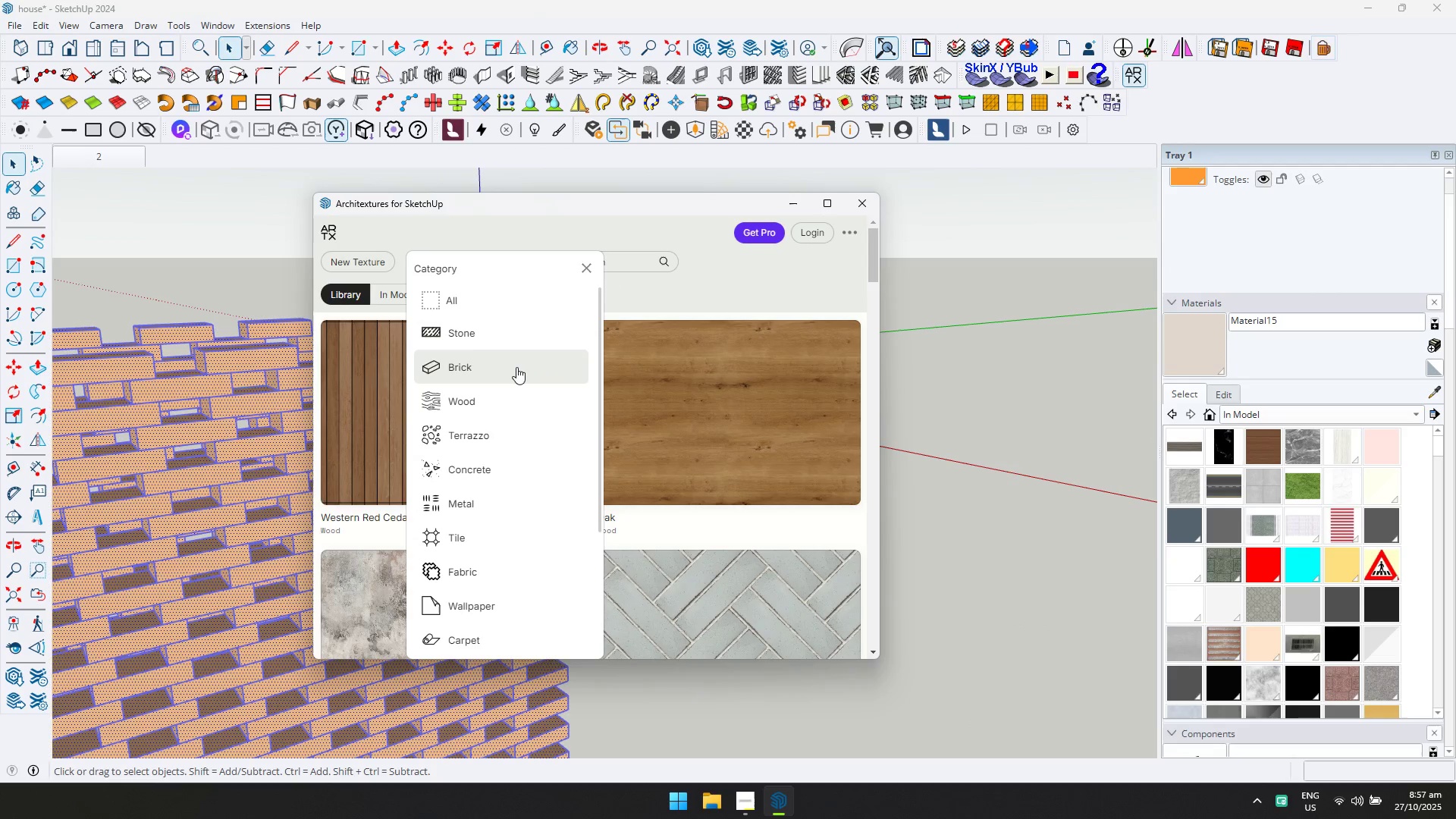 
left_click([516, 367])
 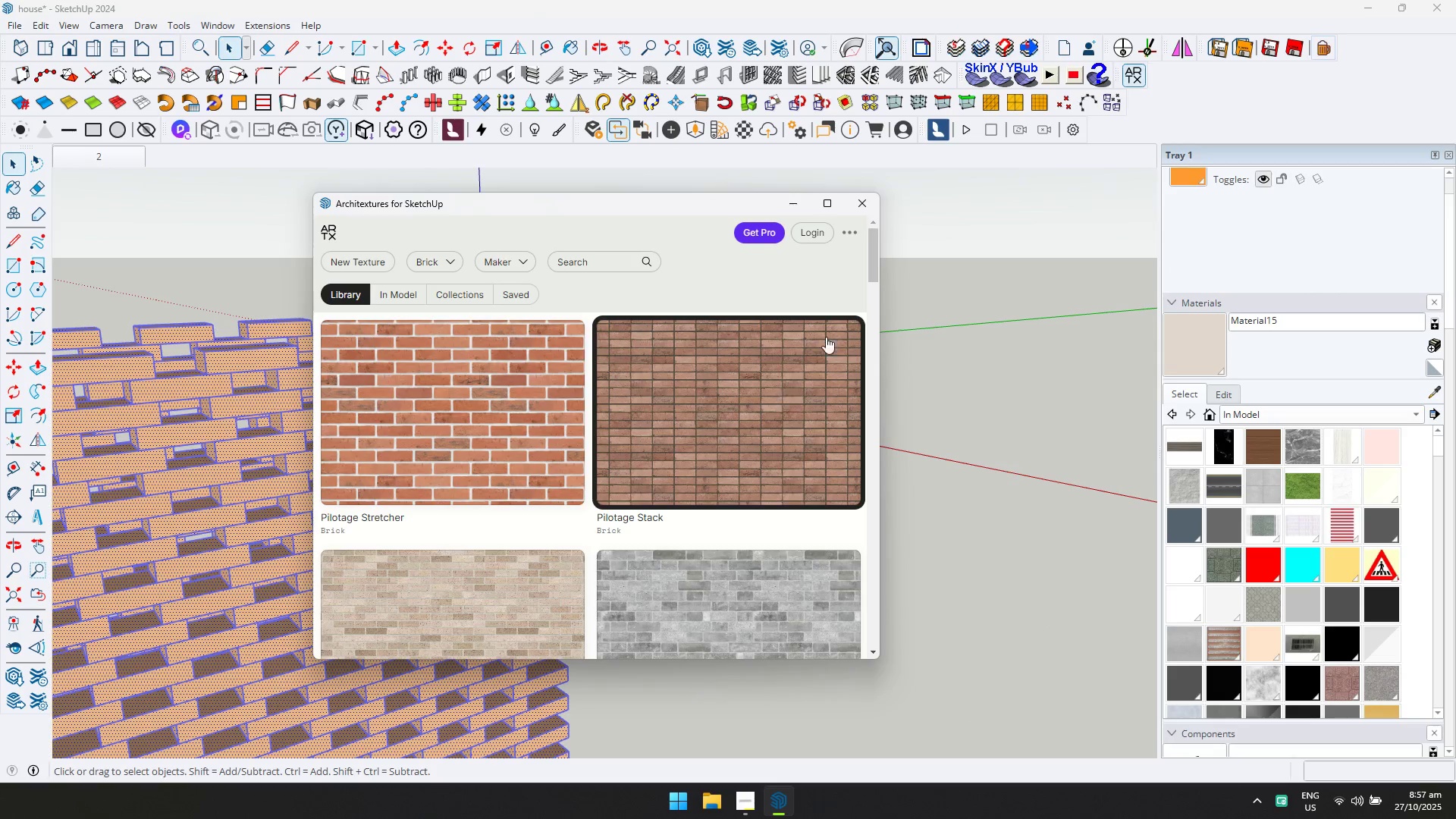 
left_click([865, 206])
 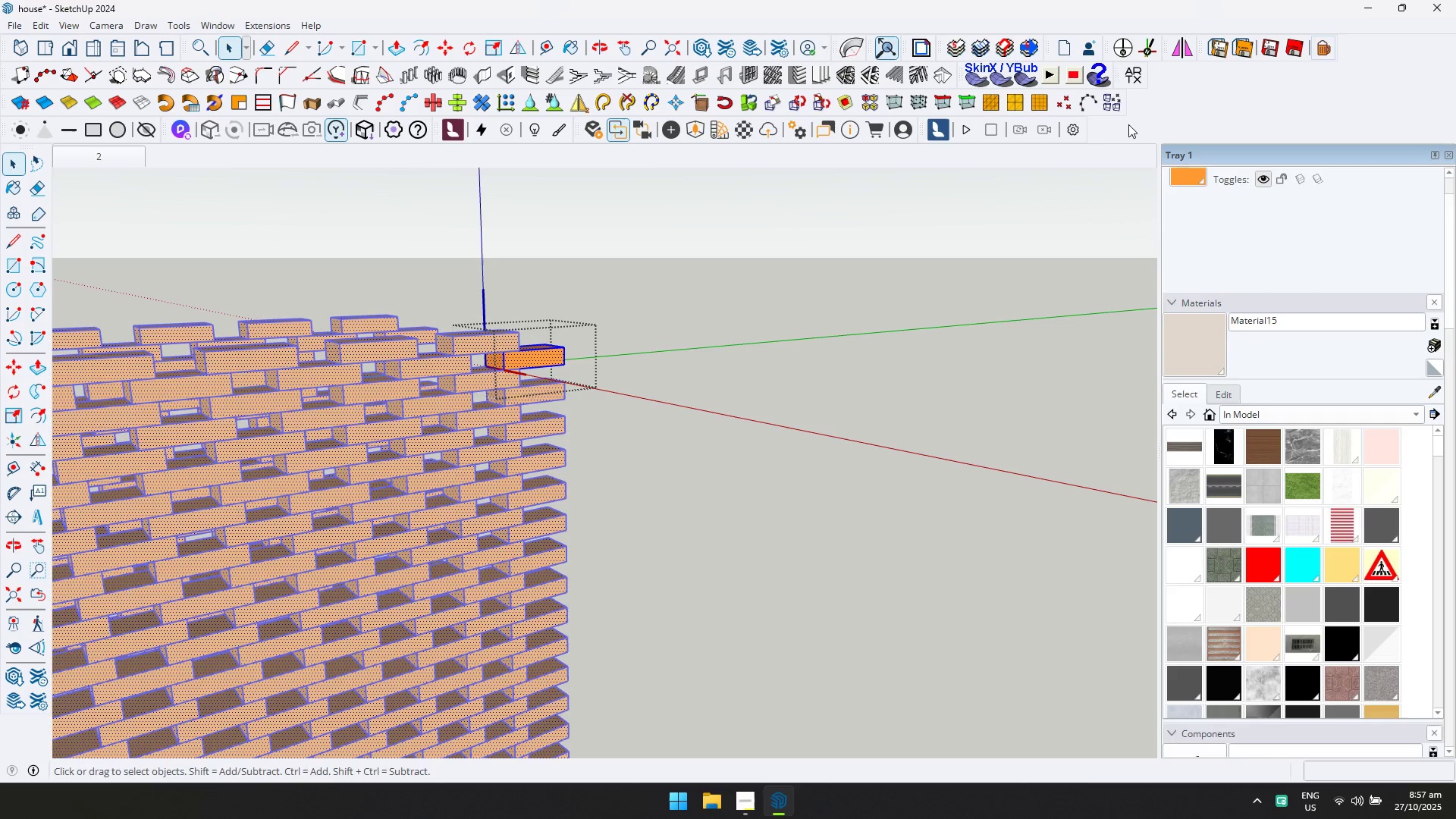 
left_click([1138, 77])
 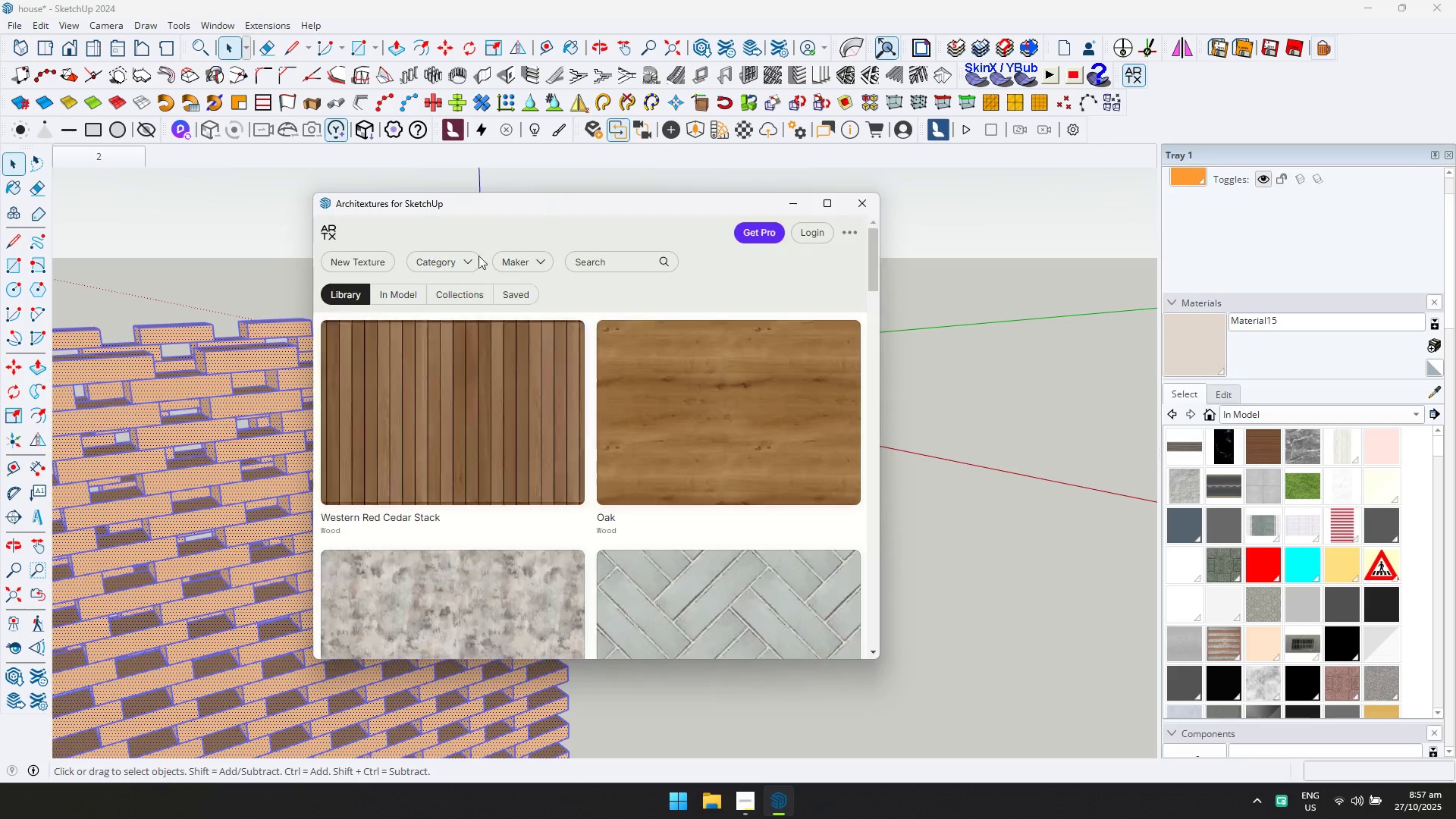 
left_click([459, 261])
 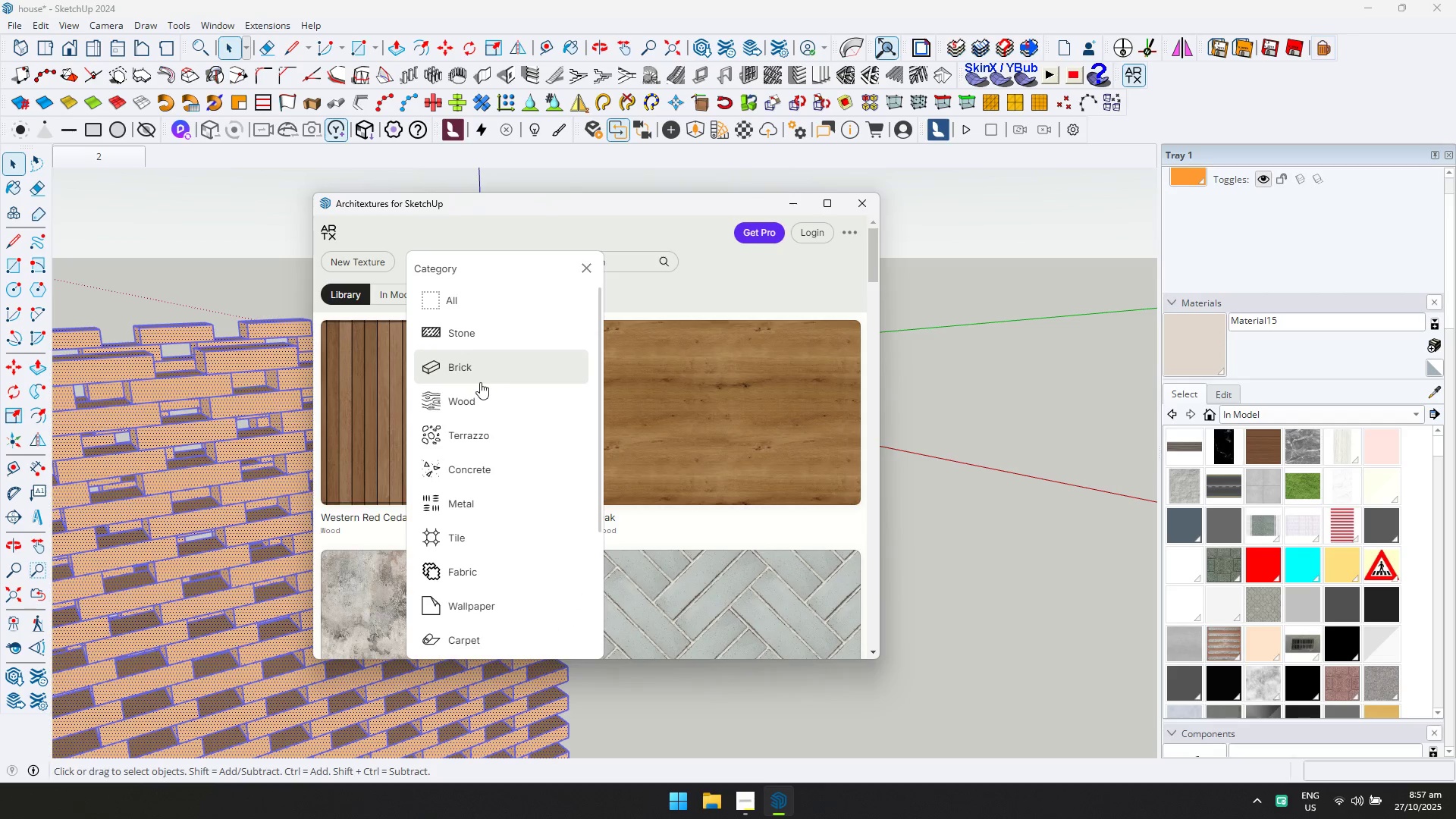 
left_click([492, 342])
 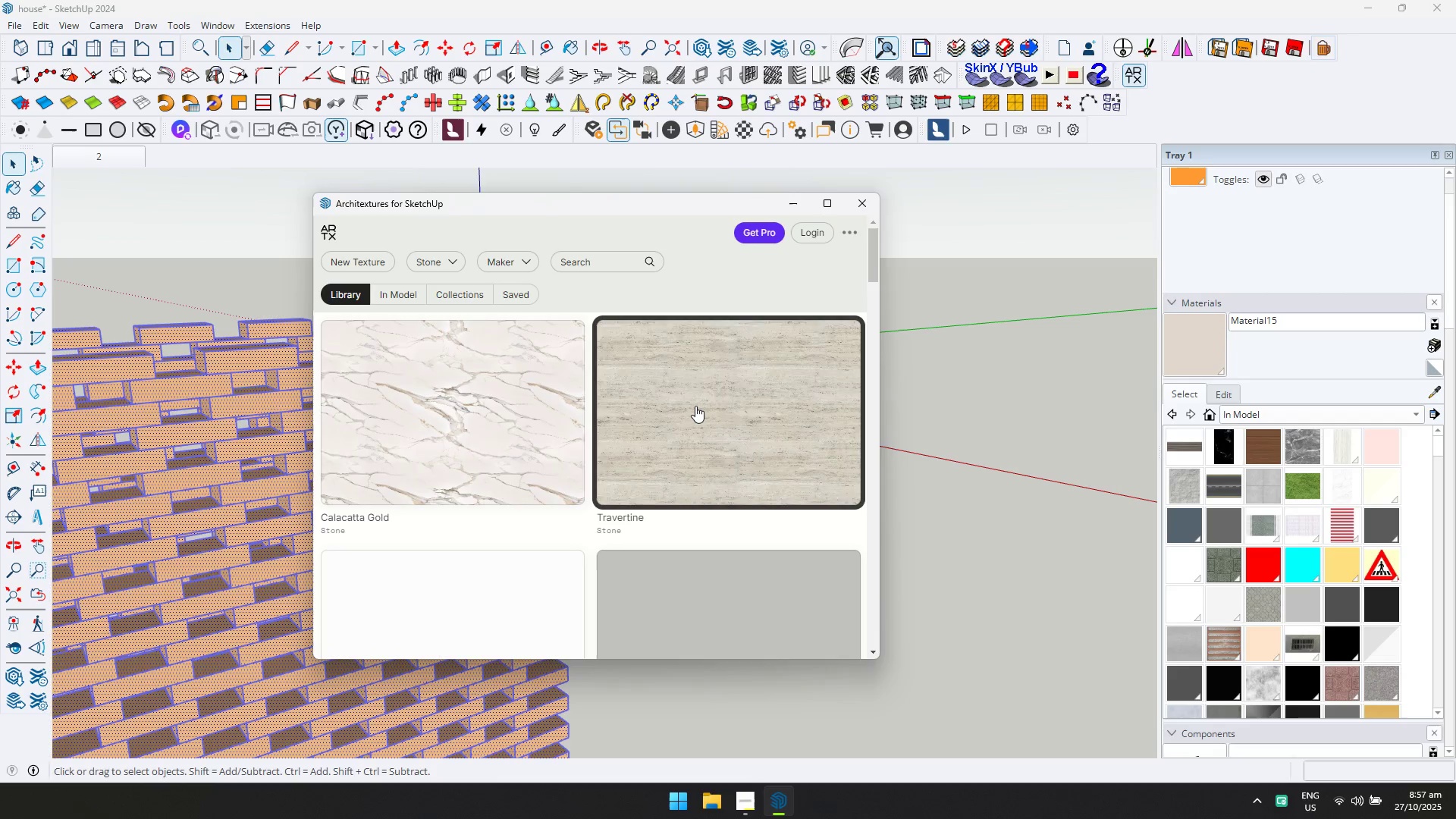 
scroll: coordinate [696, 408], scroll_direction: down, amount: 3.0
 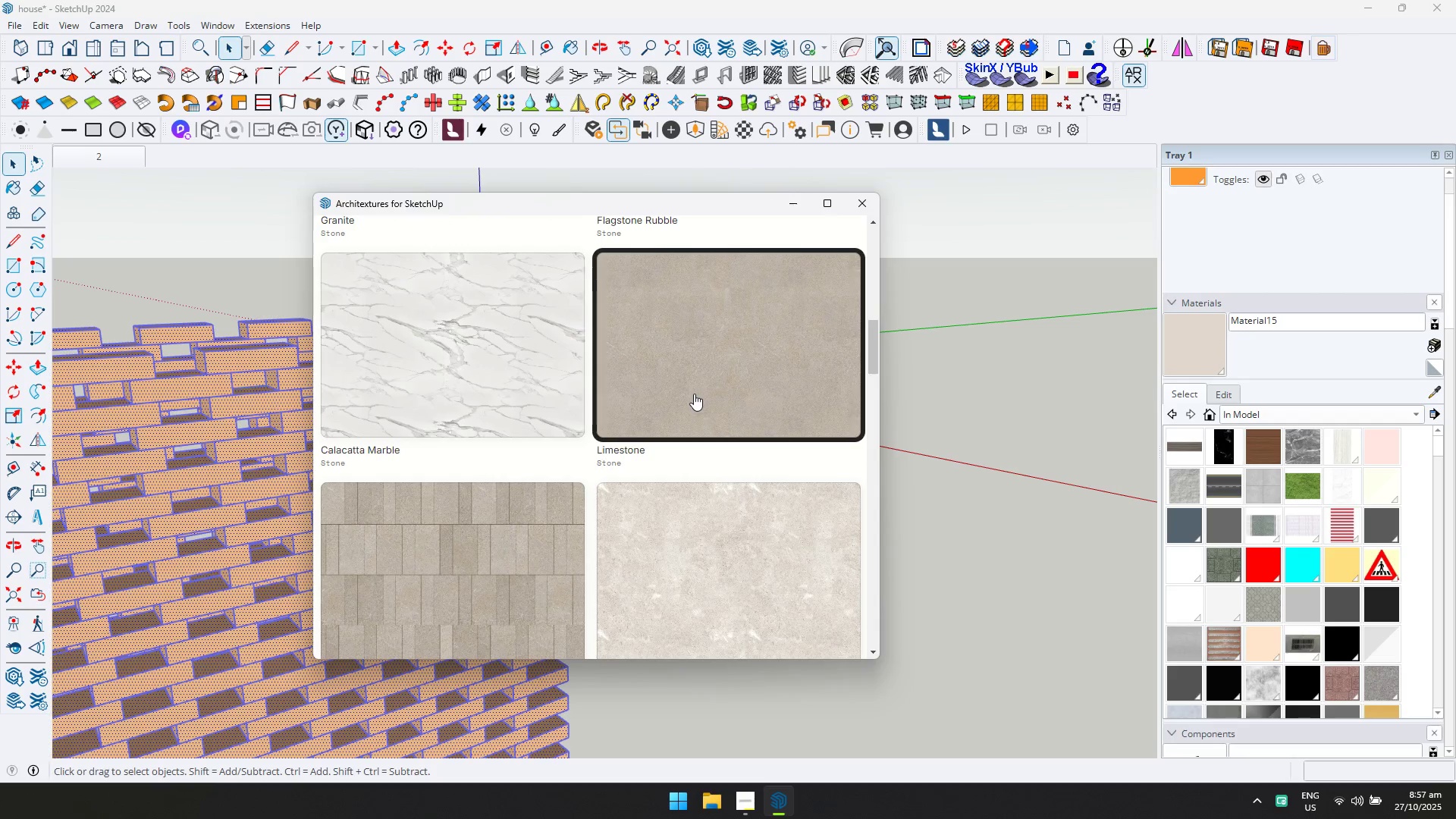 
left_click([694, 394])
 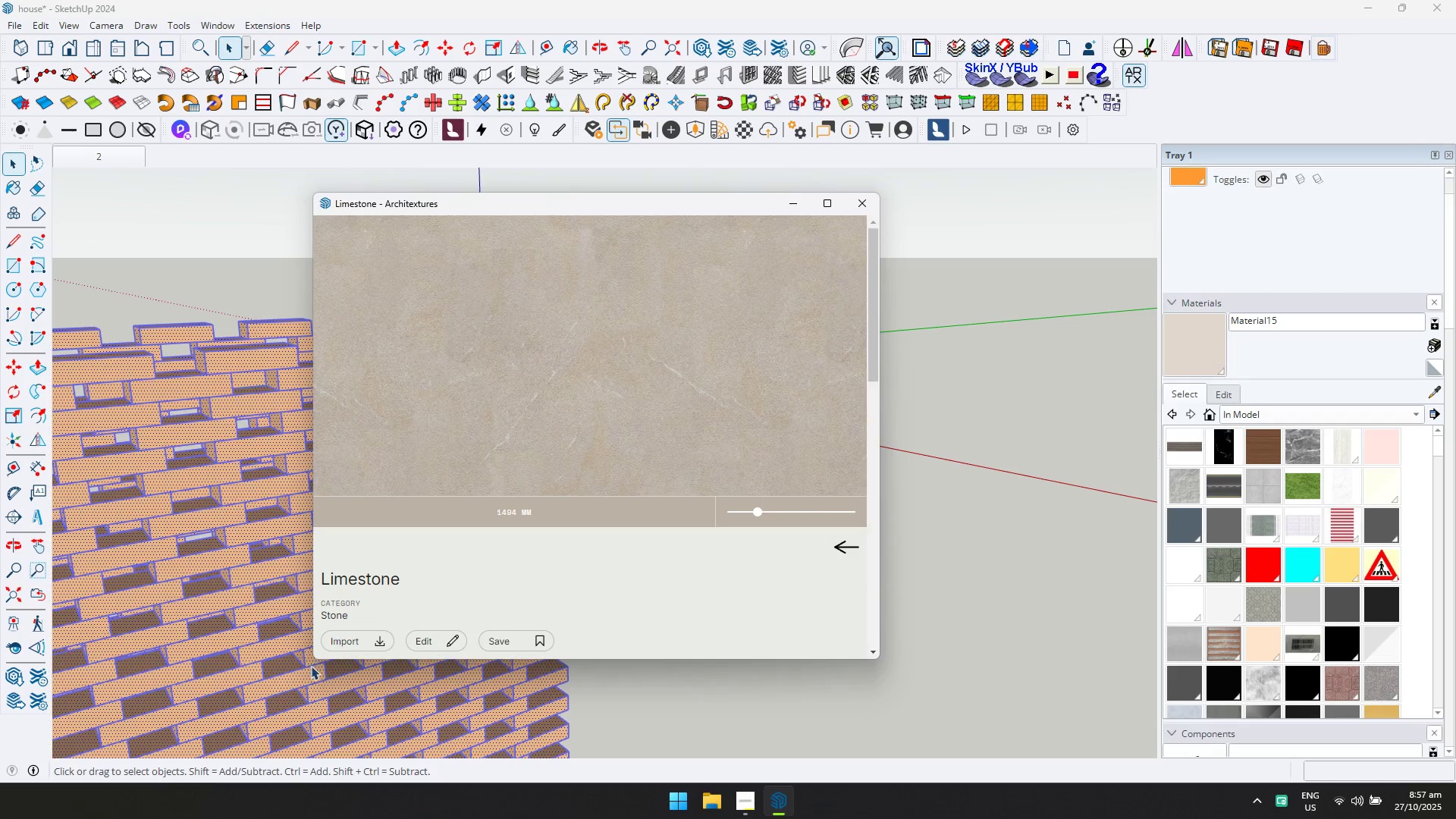 
left_click([348, 646])
 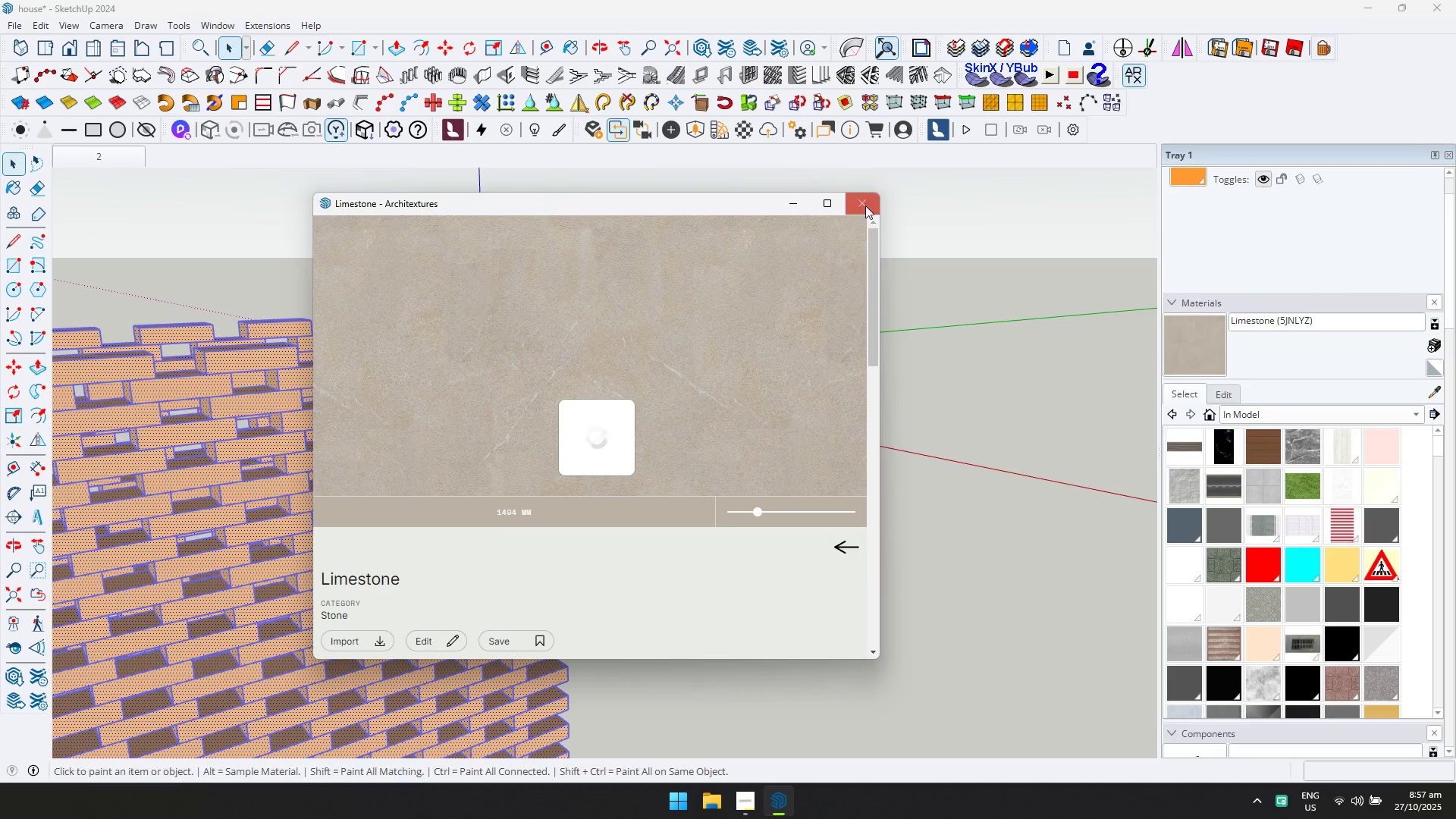 
left_click([865, 205])
 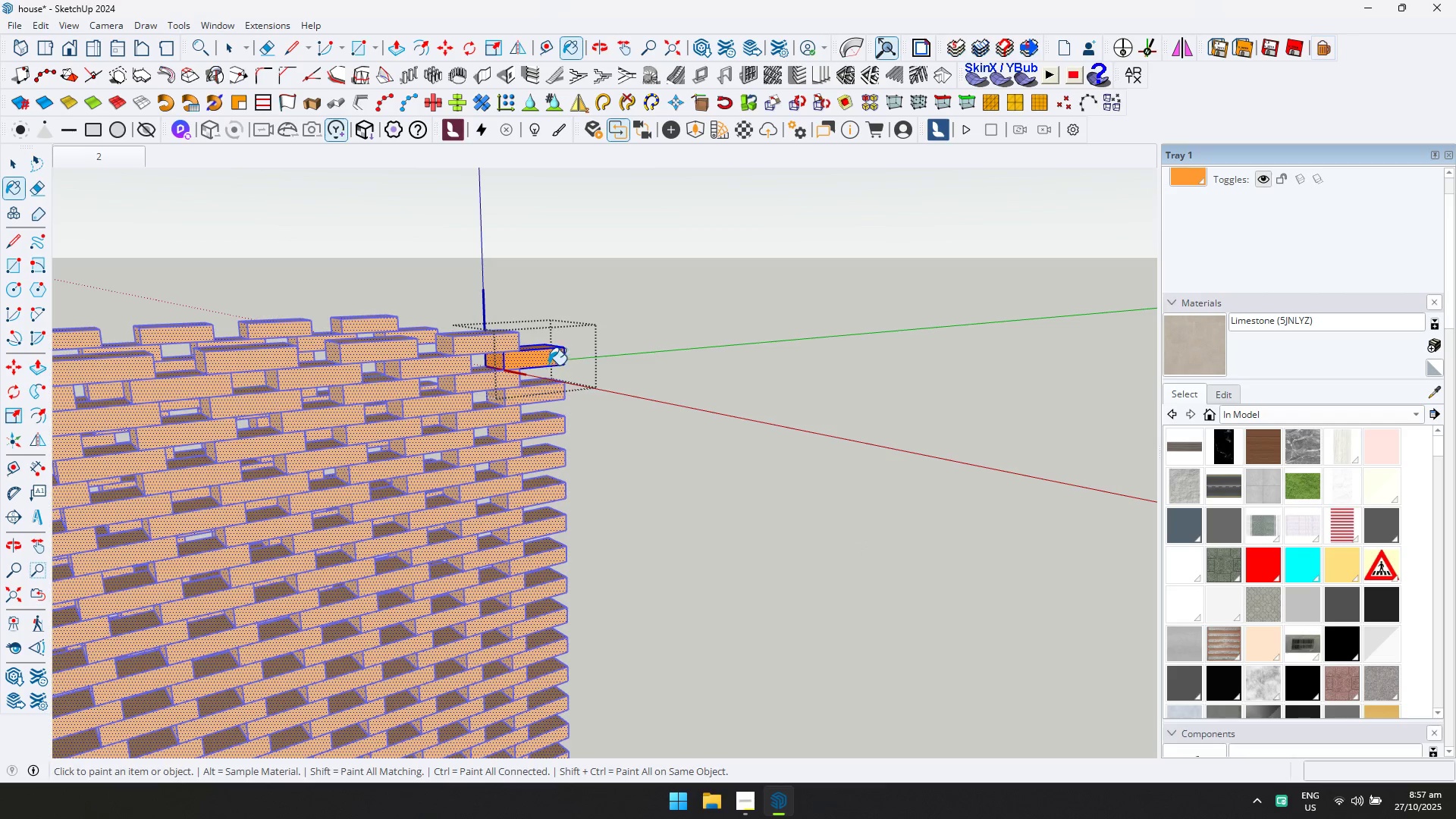 
left_click([550, 360])
 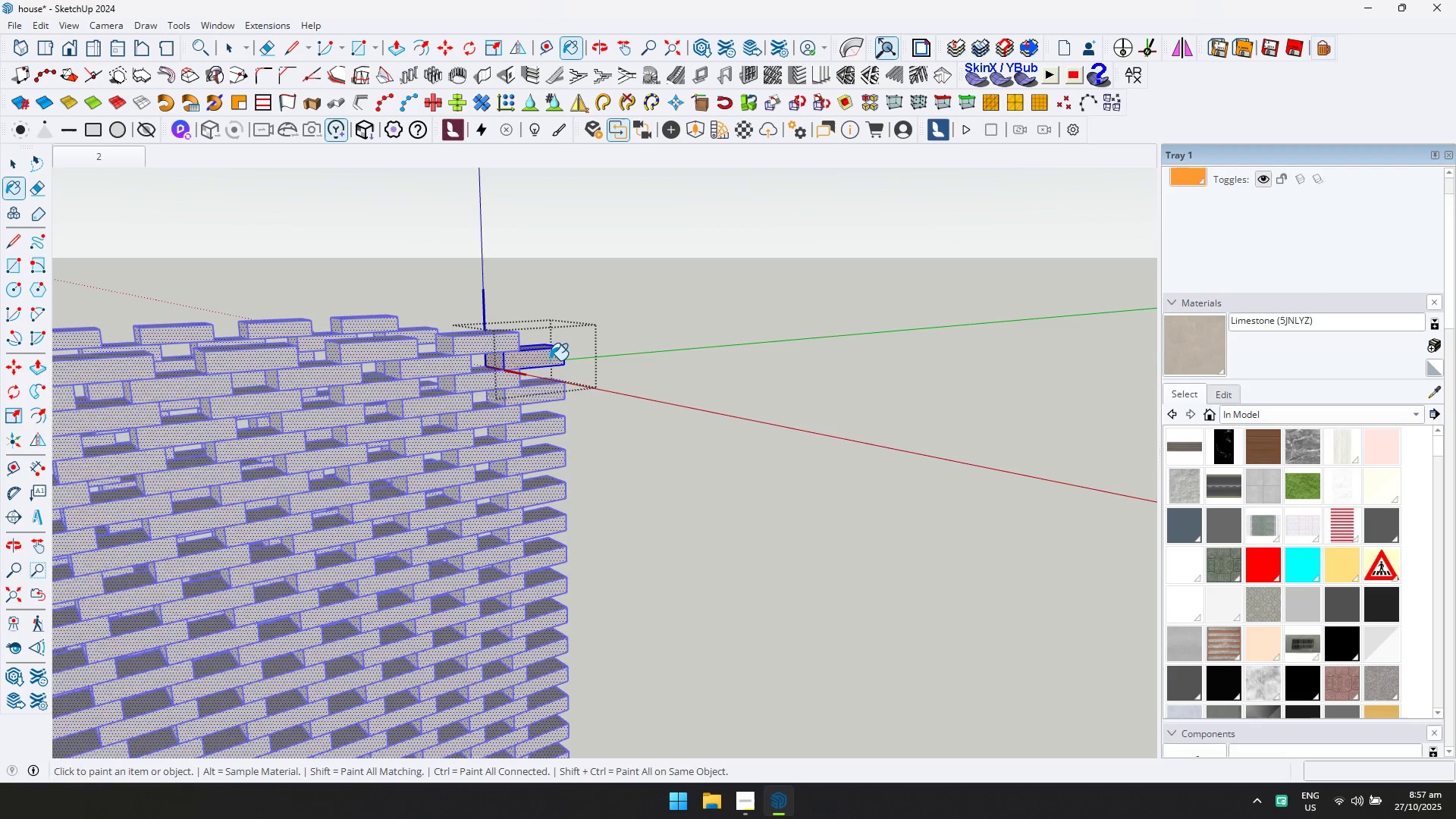 
key(Escape)
 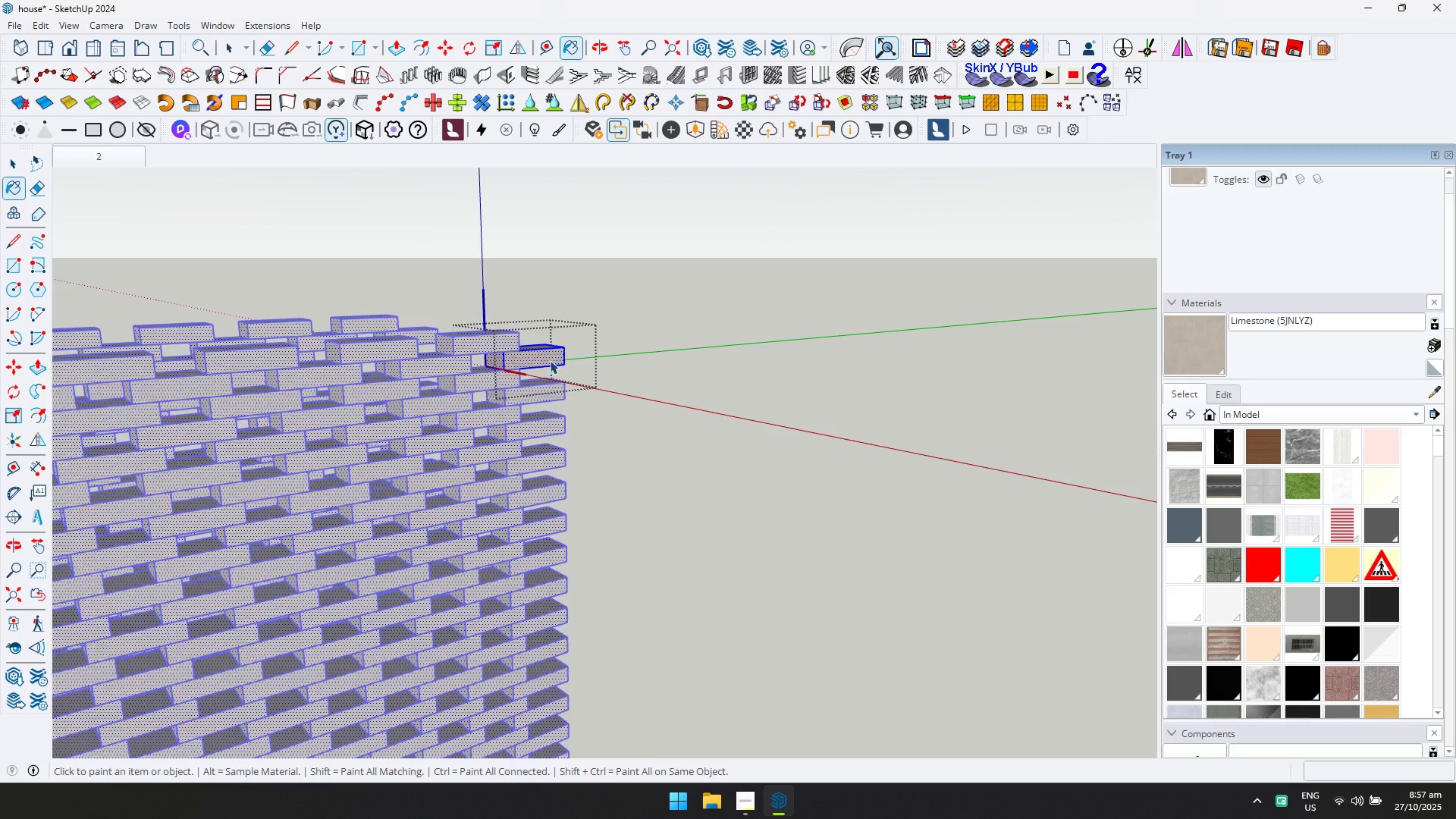 
key(Space)
 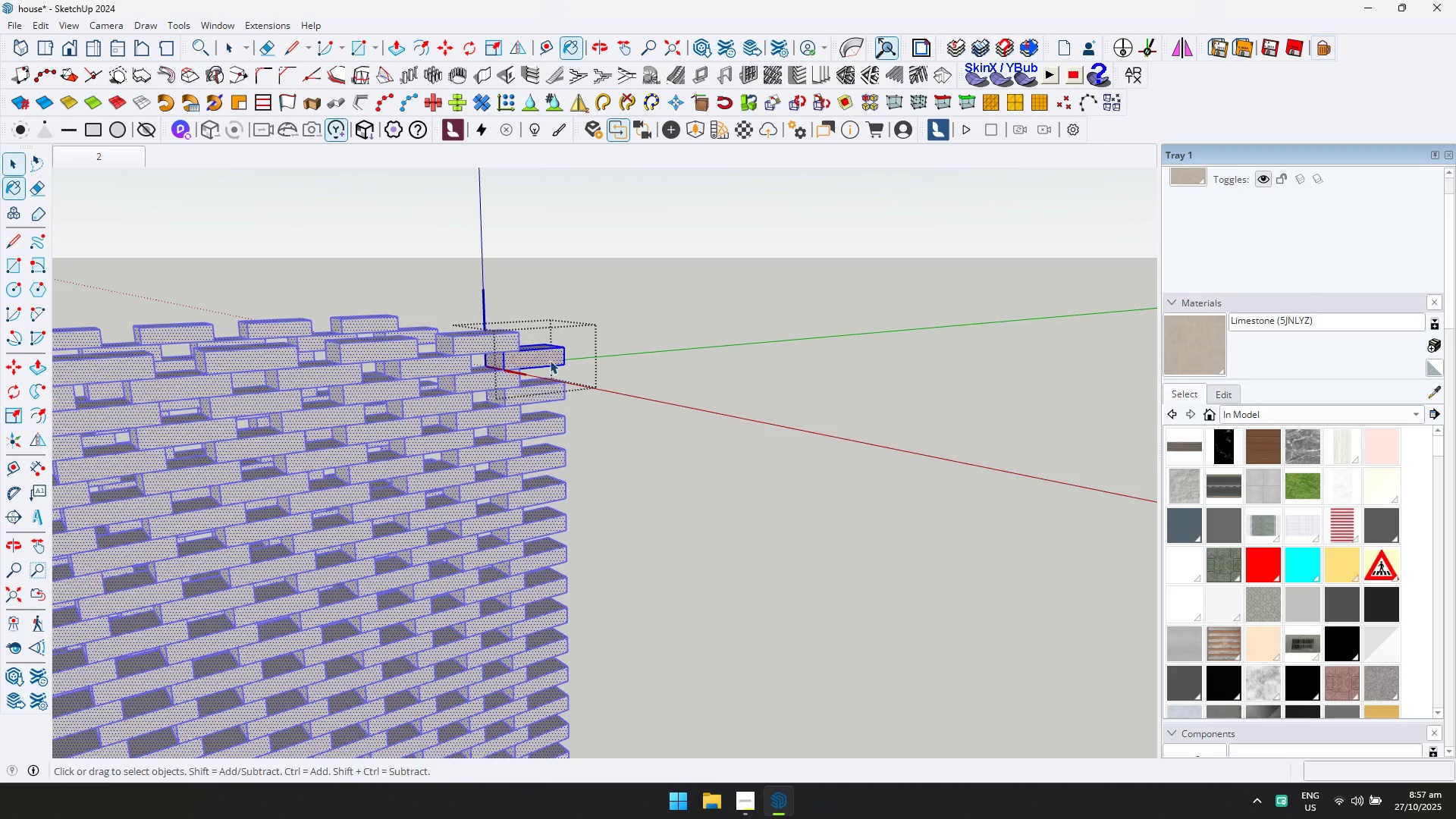 
key(Escape)
 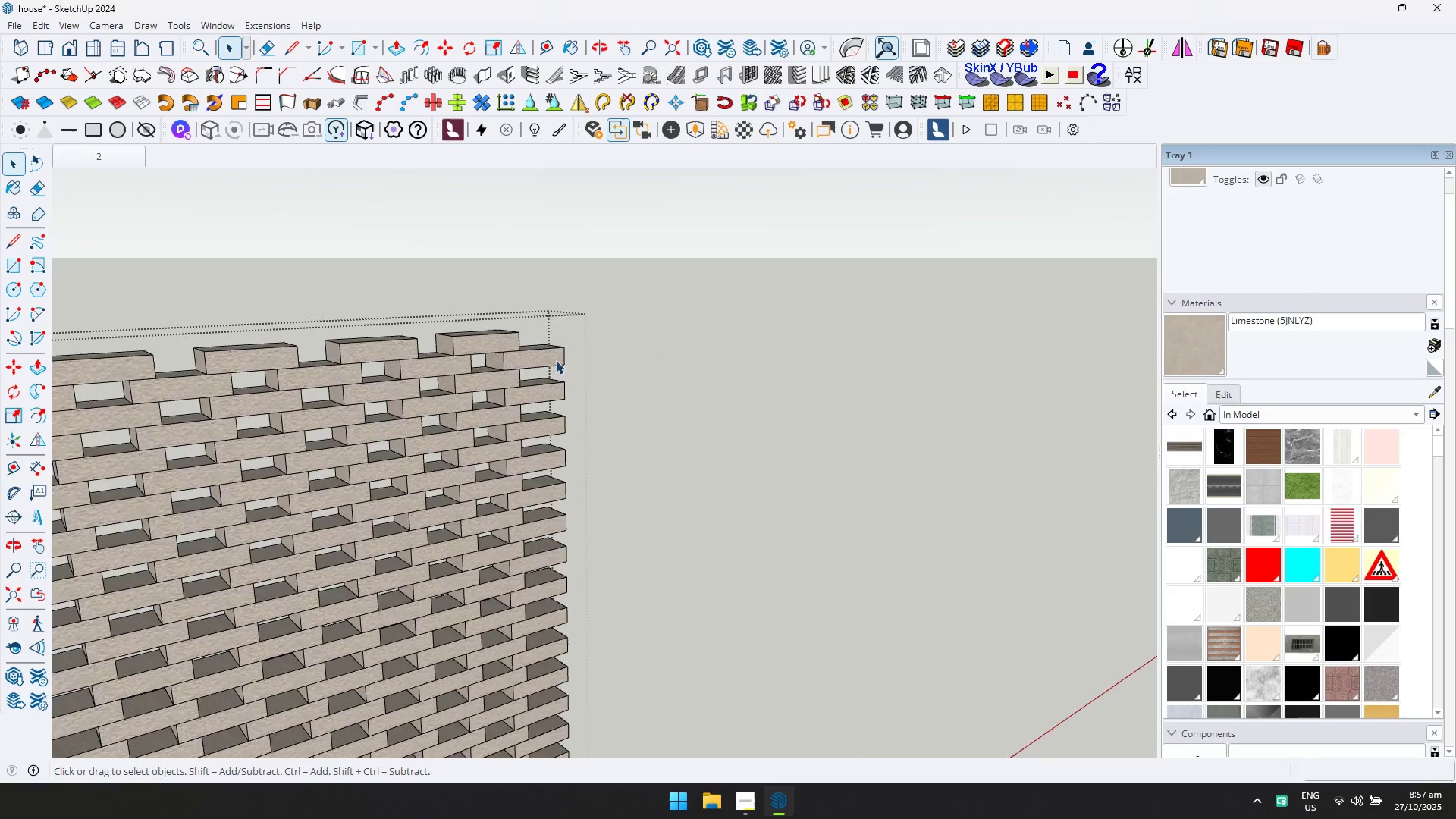 
scroll: coordinate [609, 367], scroll_direction: down, amount: 24.0
 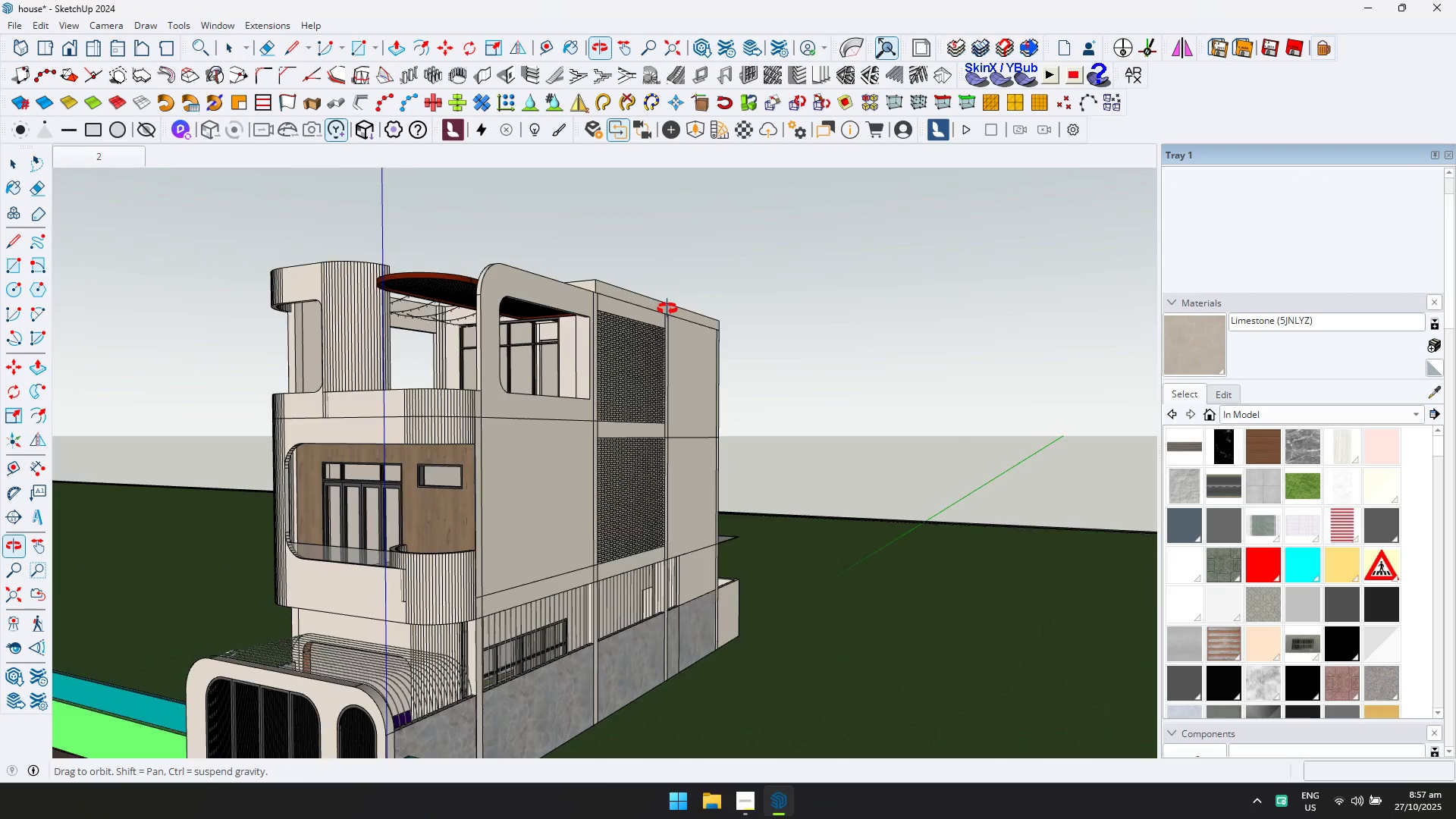 
key(Escape)
 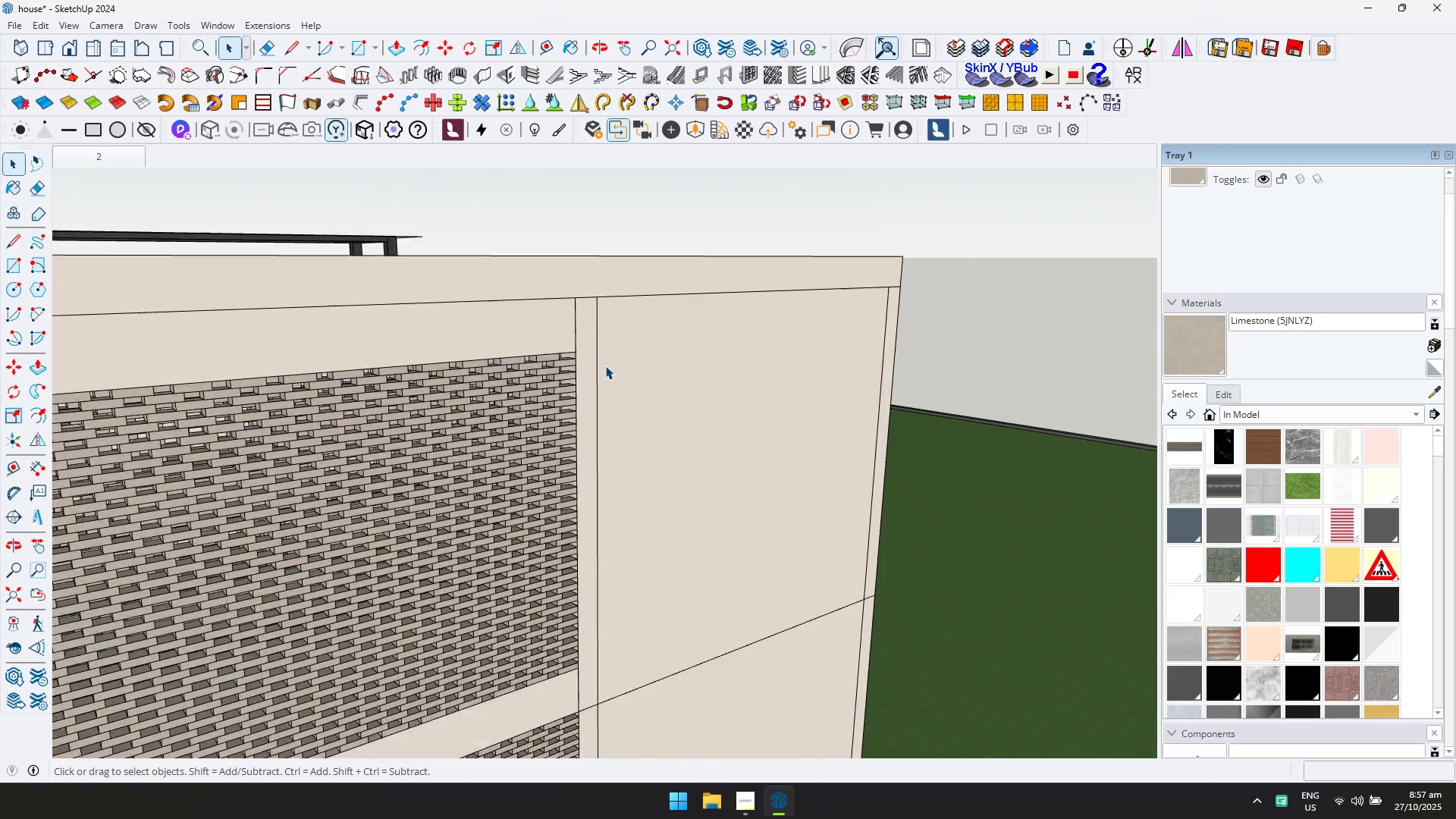 
key(Escape)
 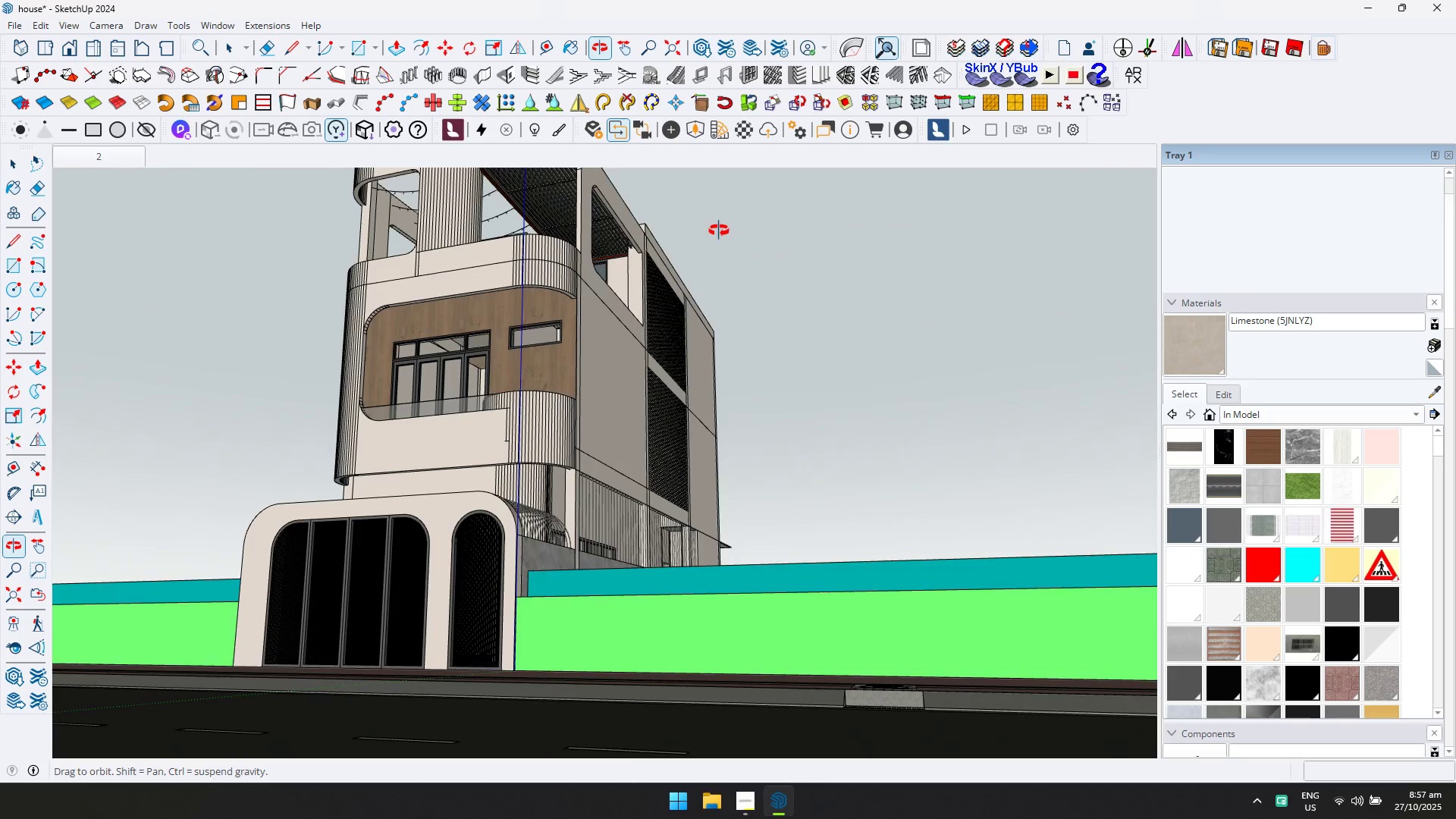 
hold_key(key=ShiftLeft, duration=0.46)
 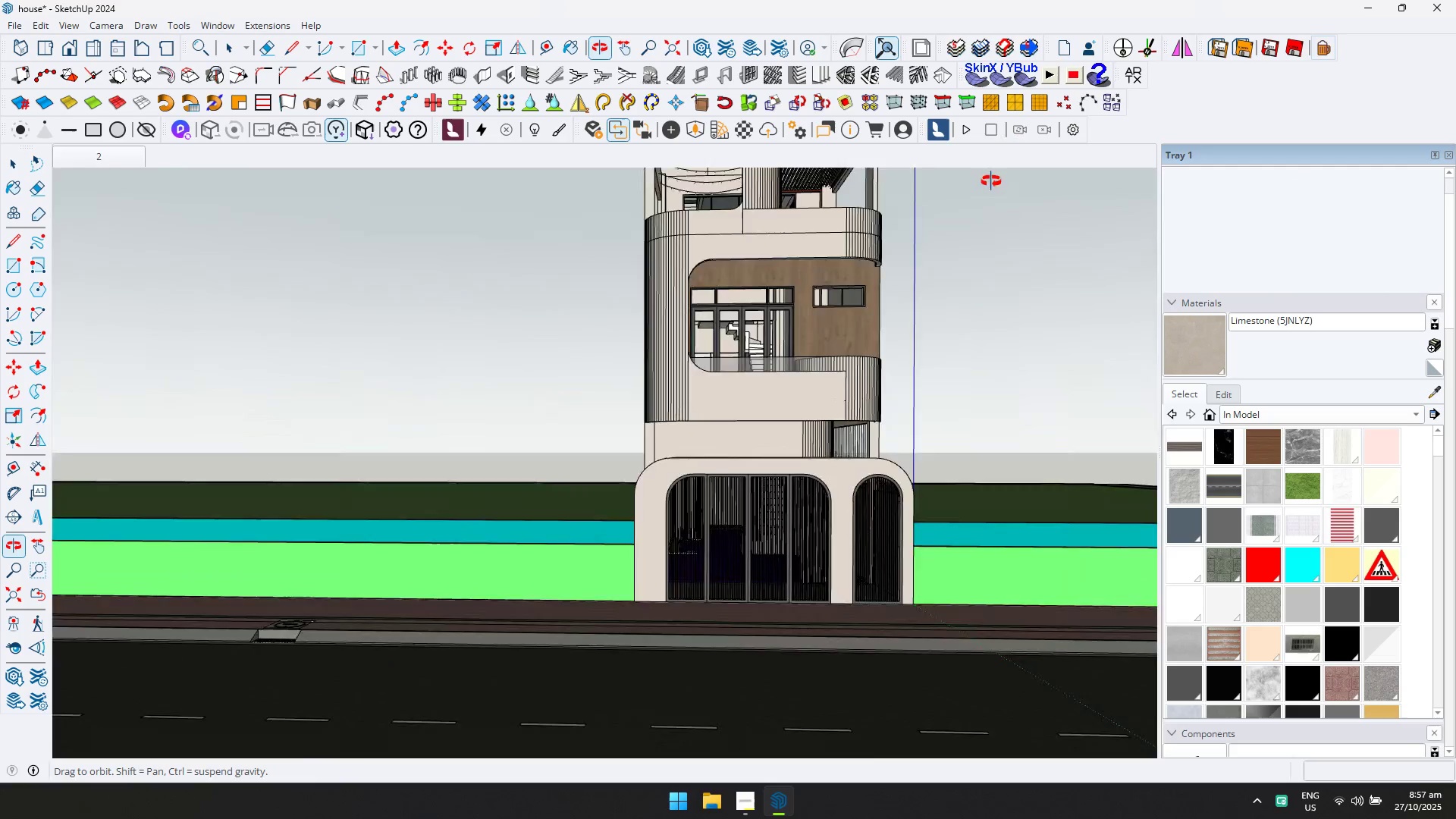 
hold_key(key=ShiftLeft, duration=0.43)
 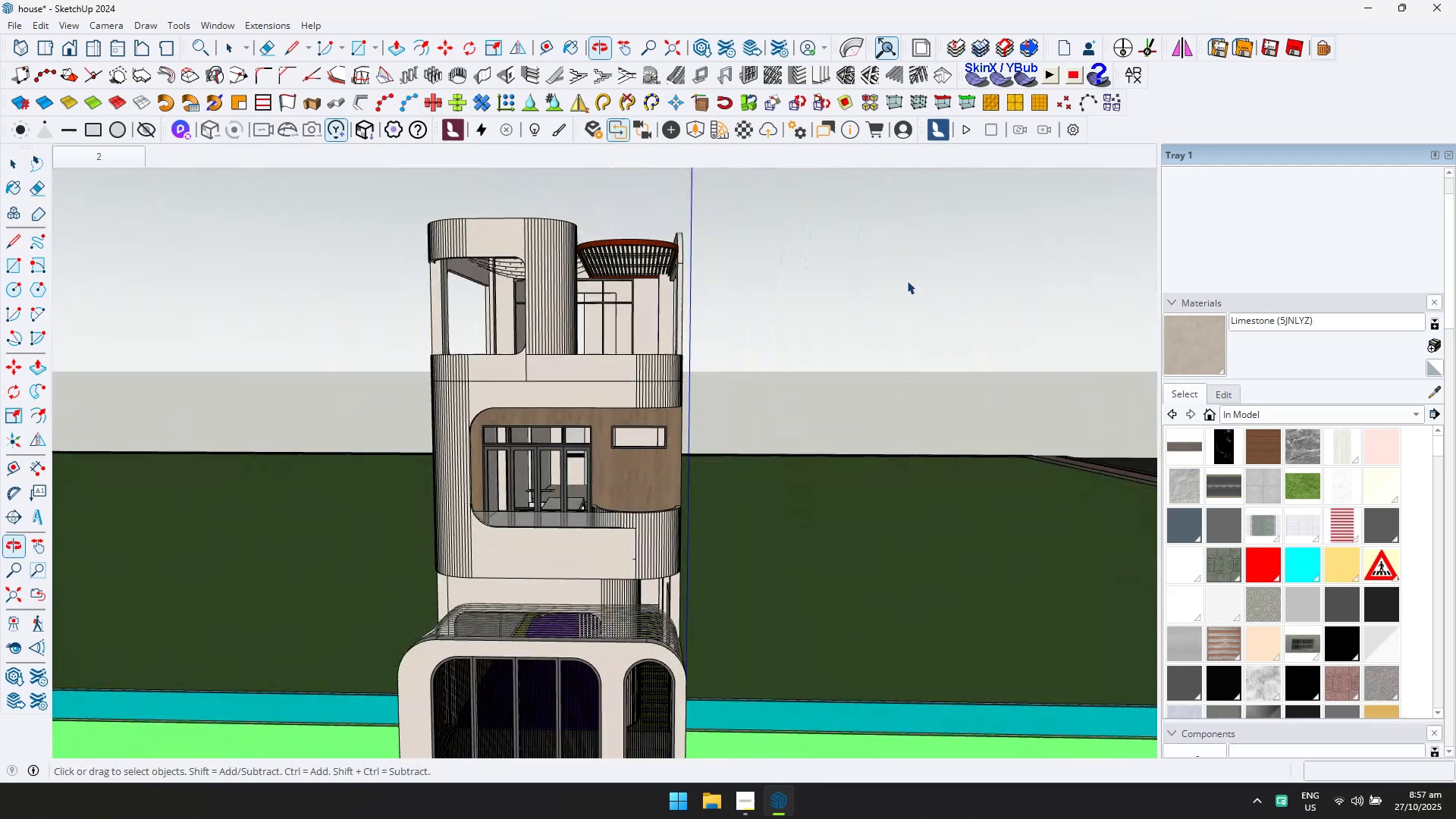 
scroll: coordinate [618, 328], scroll_direction: up, amount: 3.0
 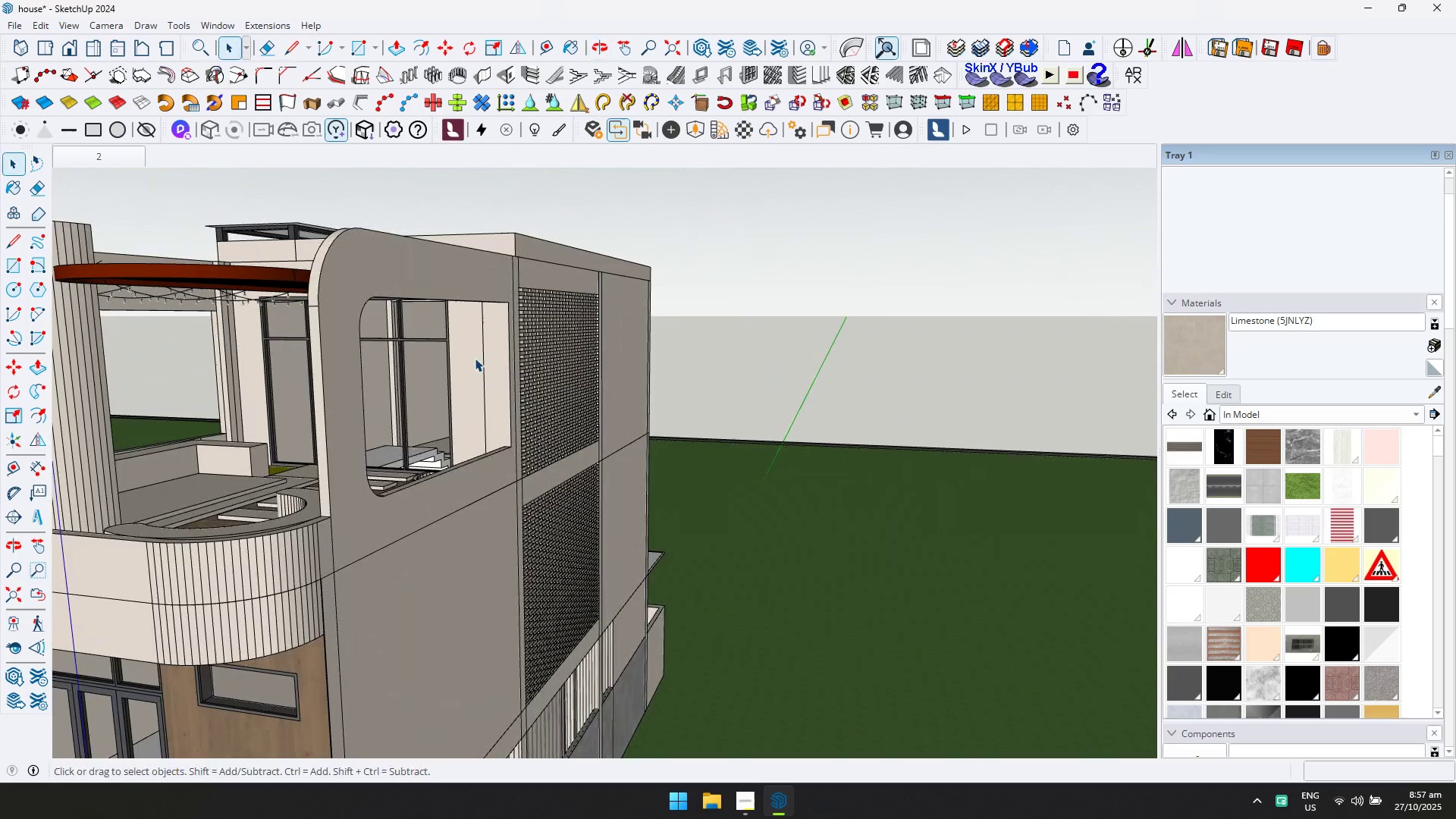 
double_click([475, 358])
 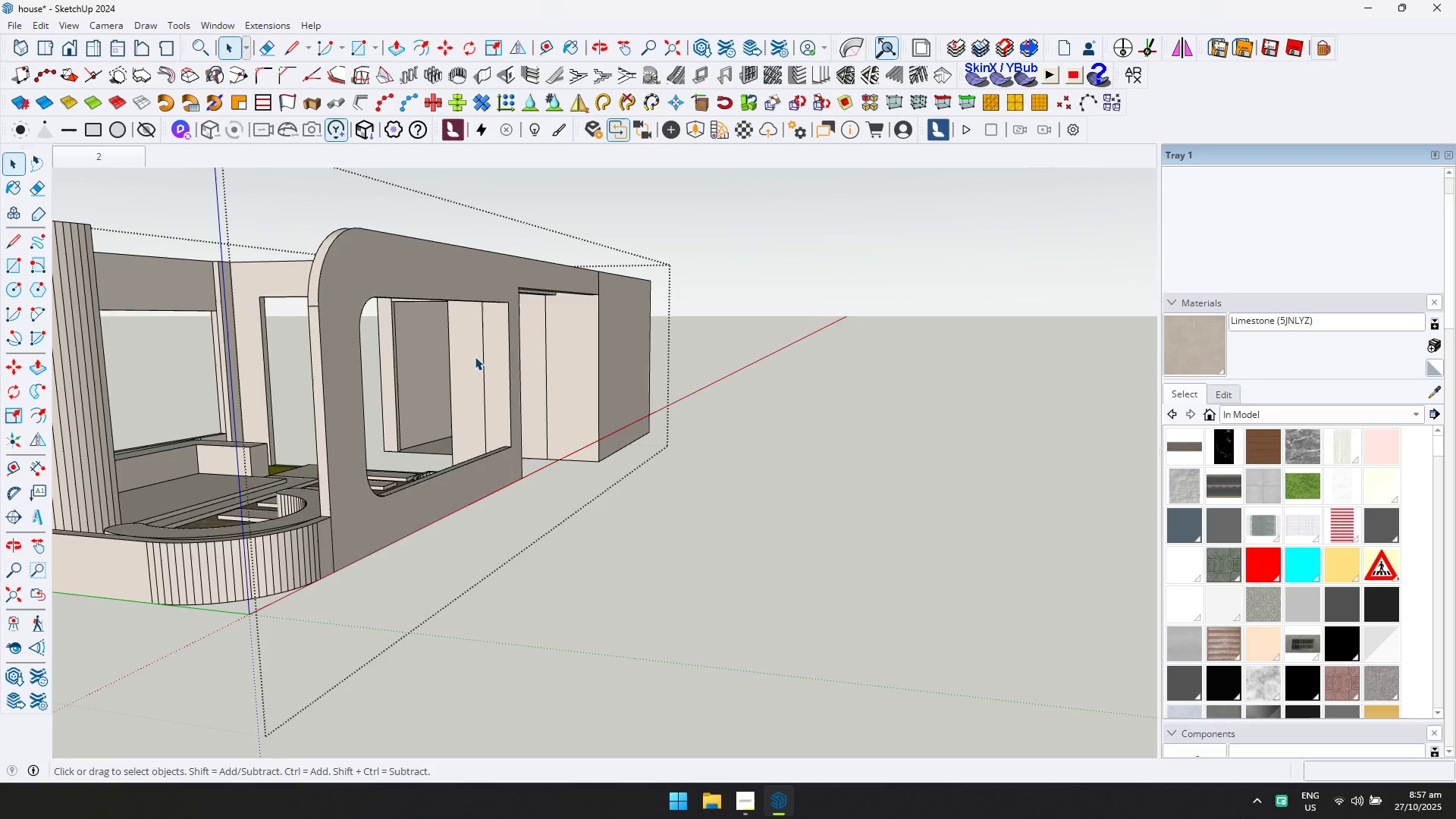 
triple_click([475, 356])
 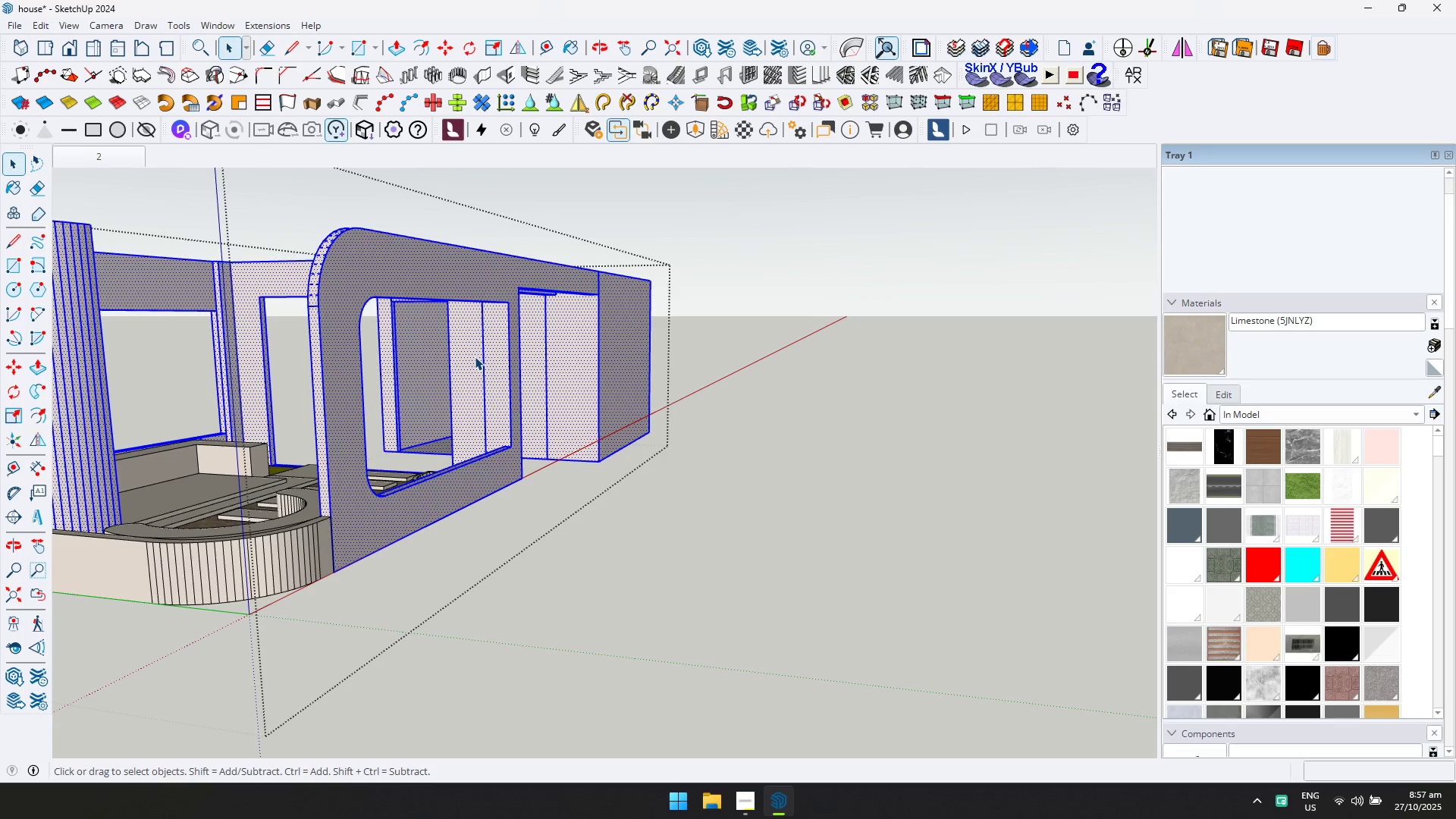 
triple_click([475, 356])
 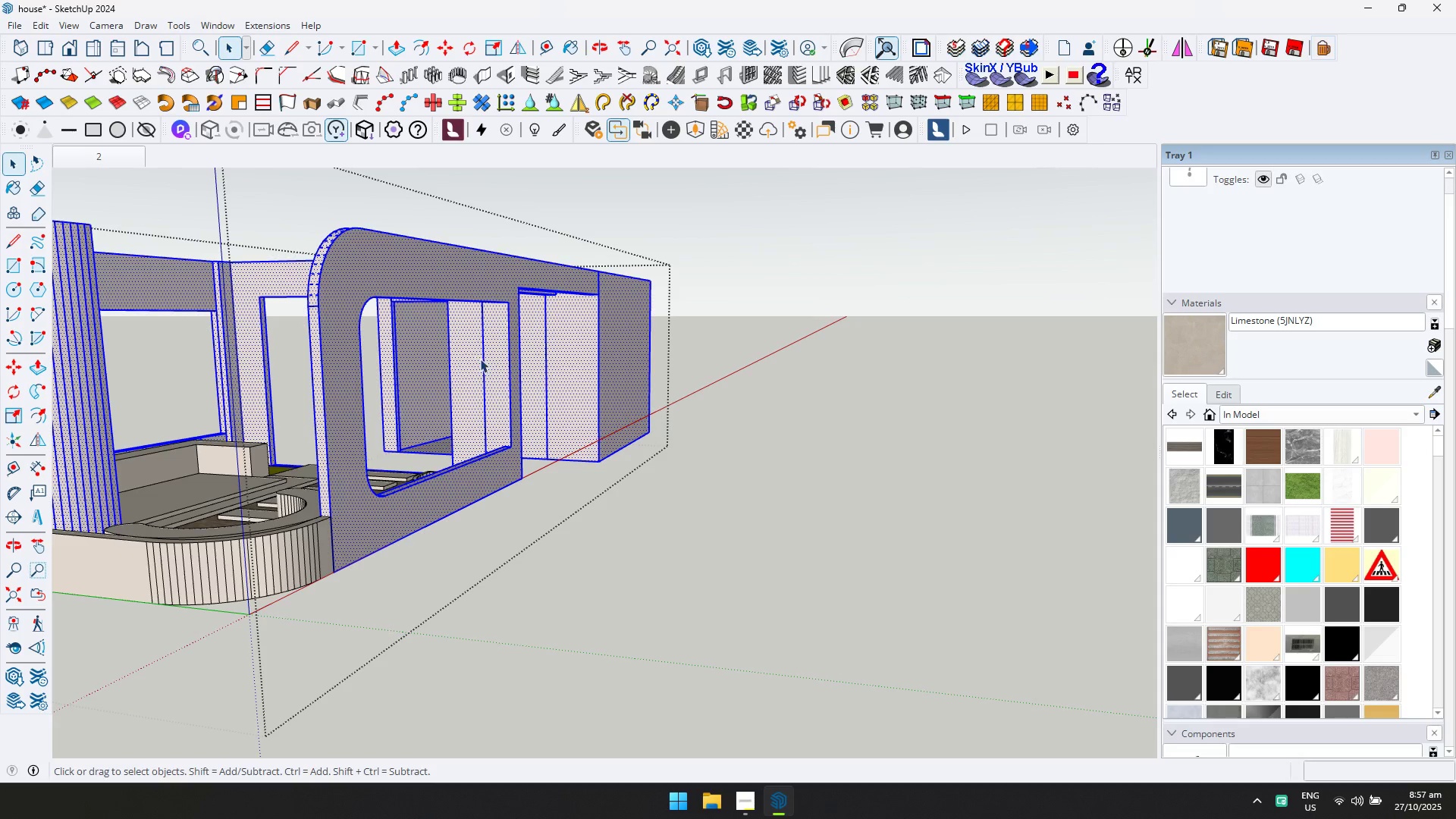 
triple_click([481, 359])
 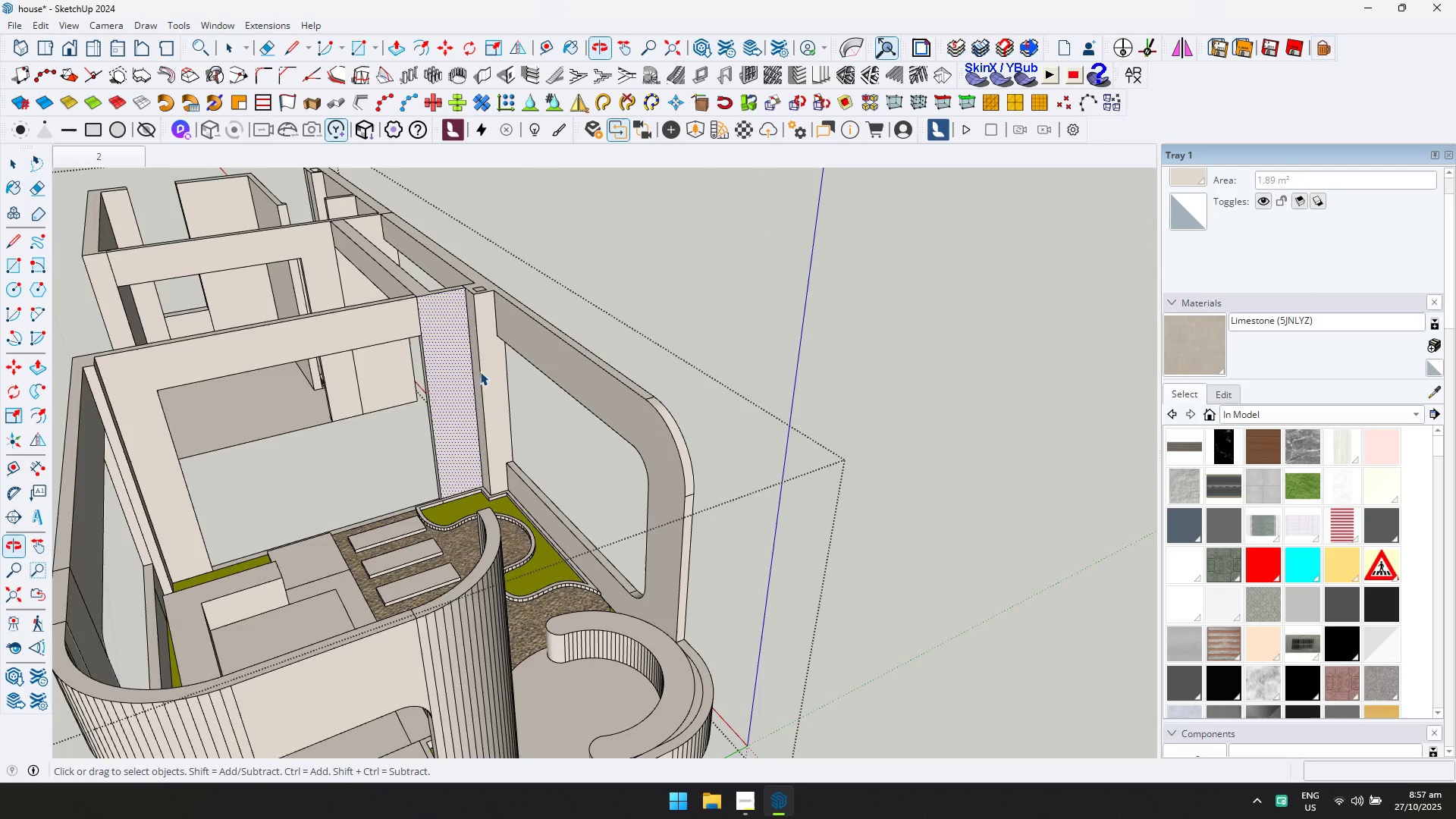 
key(E)
 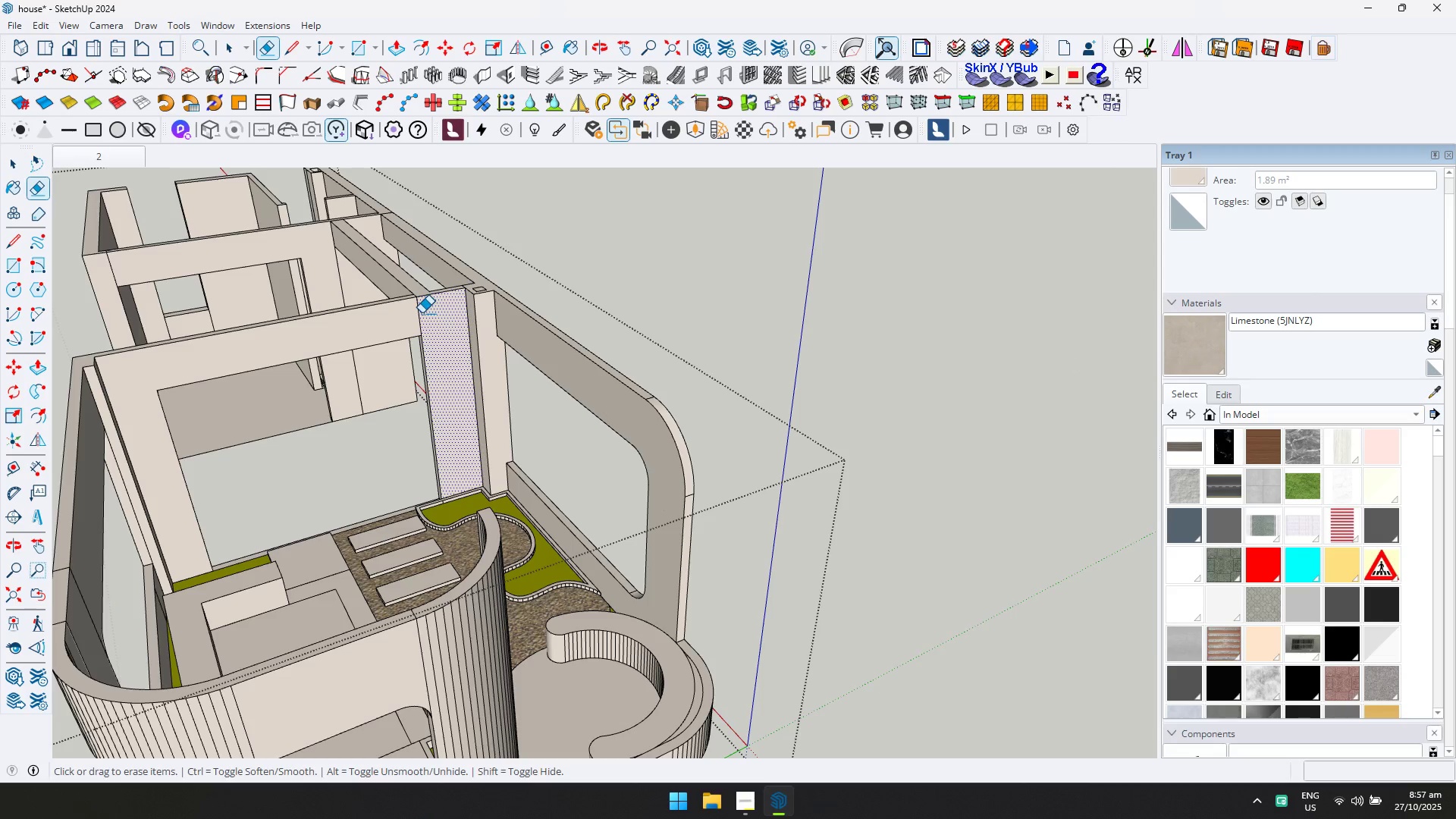 
double_click([419, 313])
 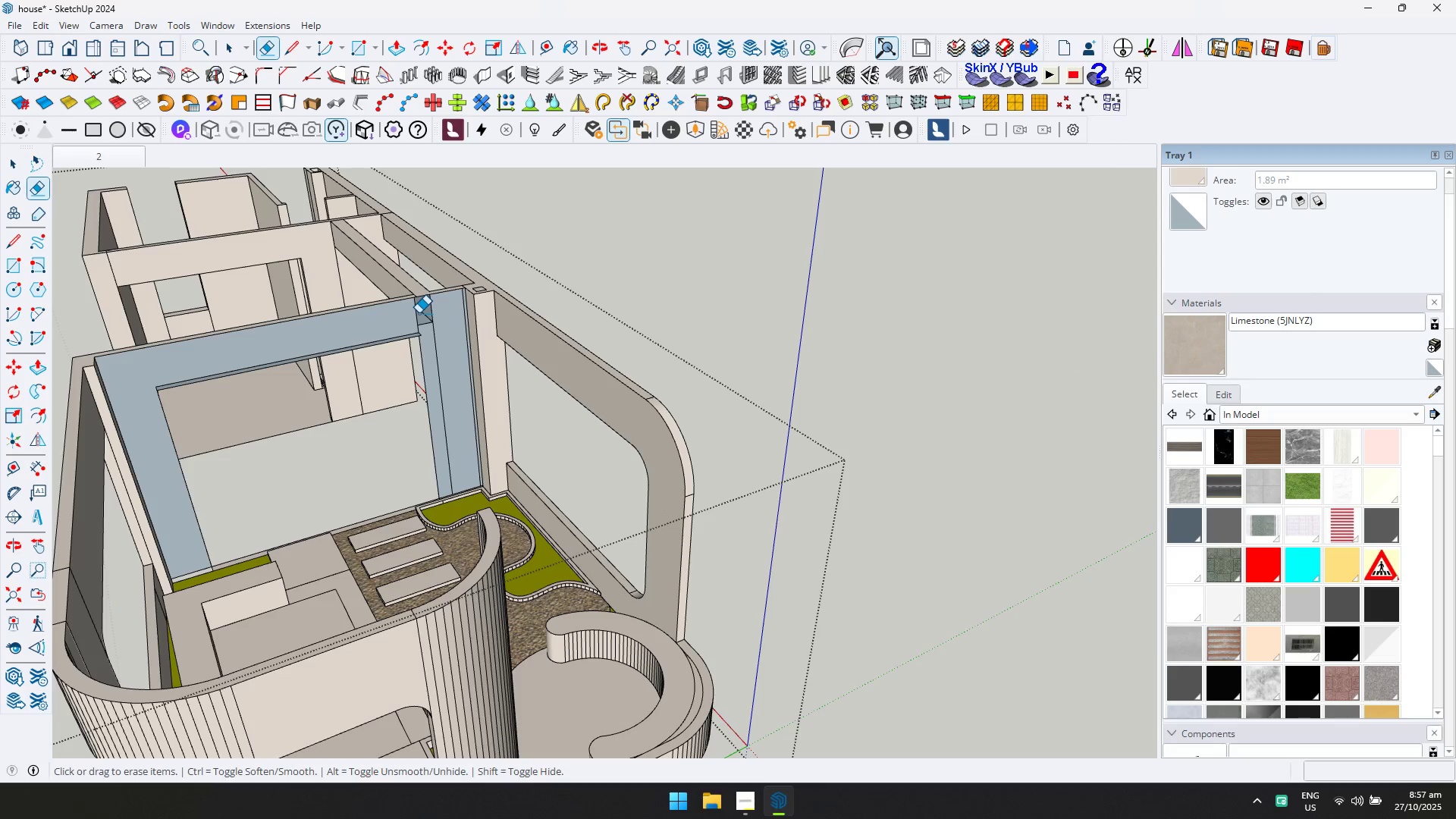 
key(Control+ControlLeft)
 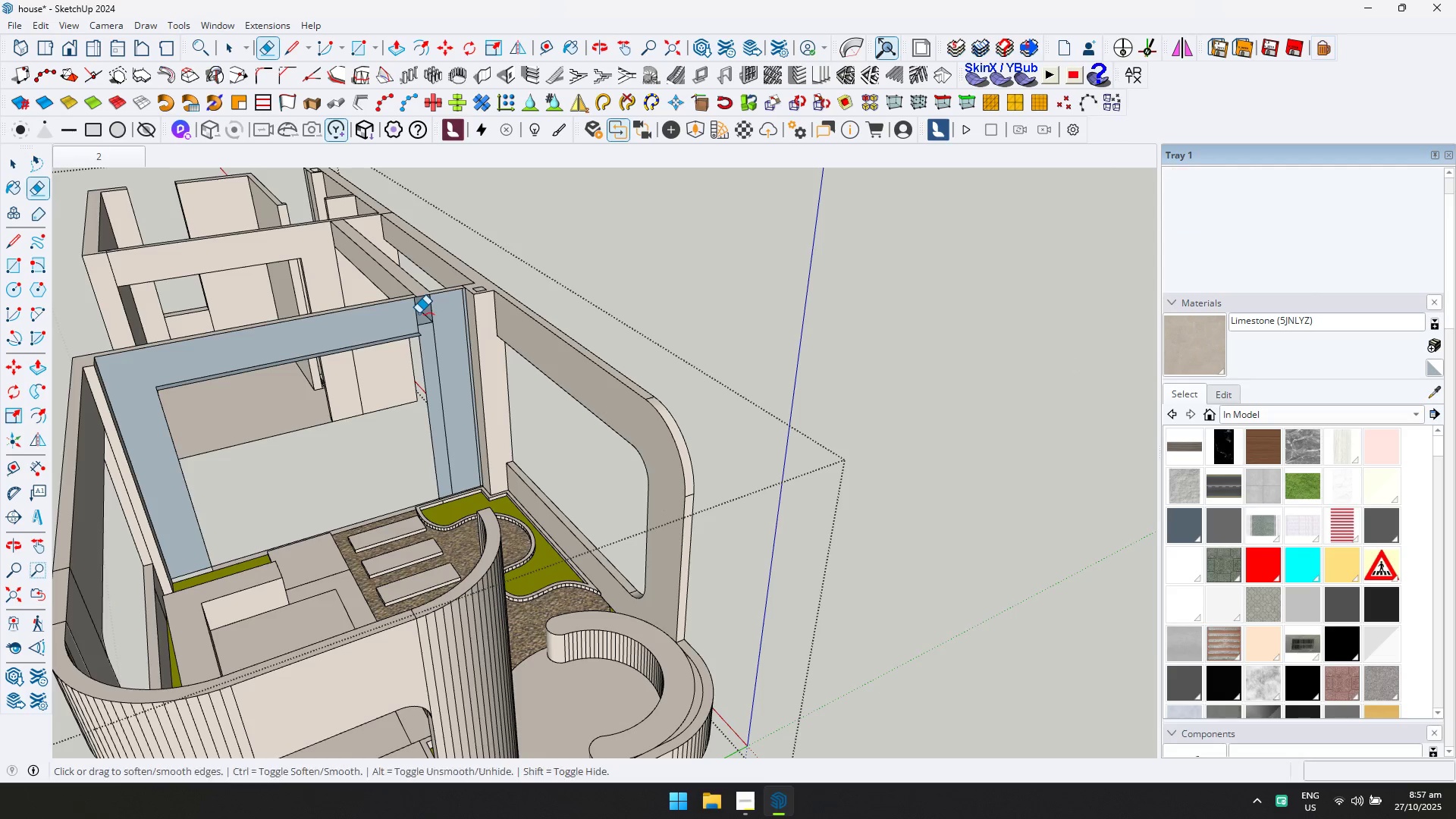 
key(Control+Z)
 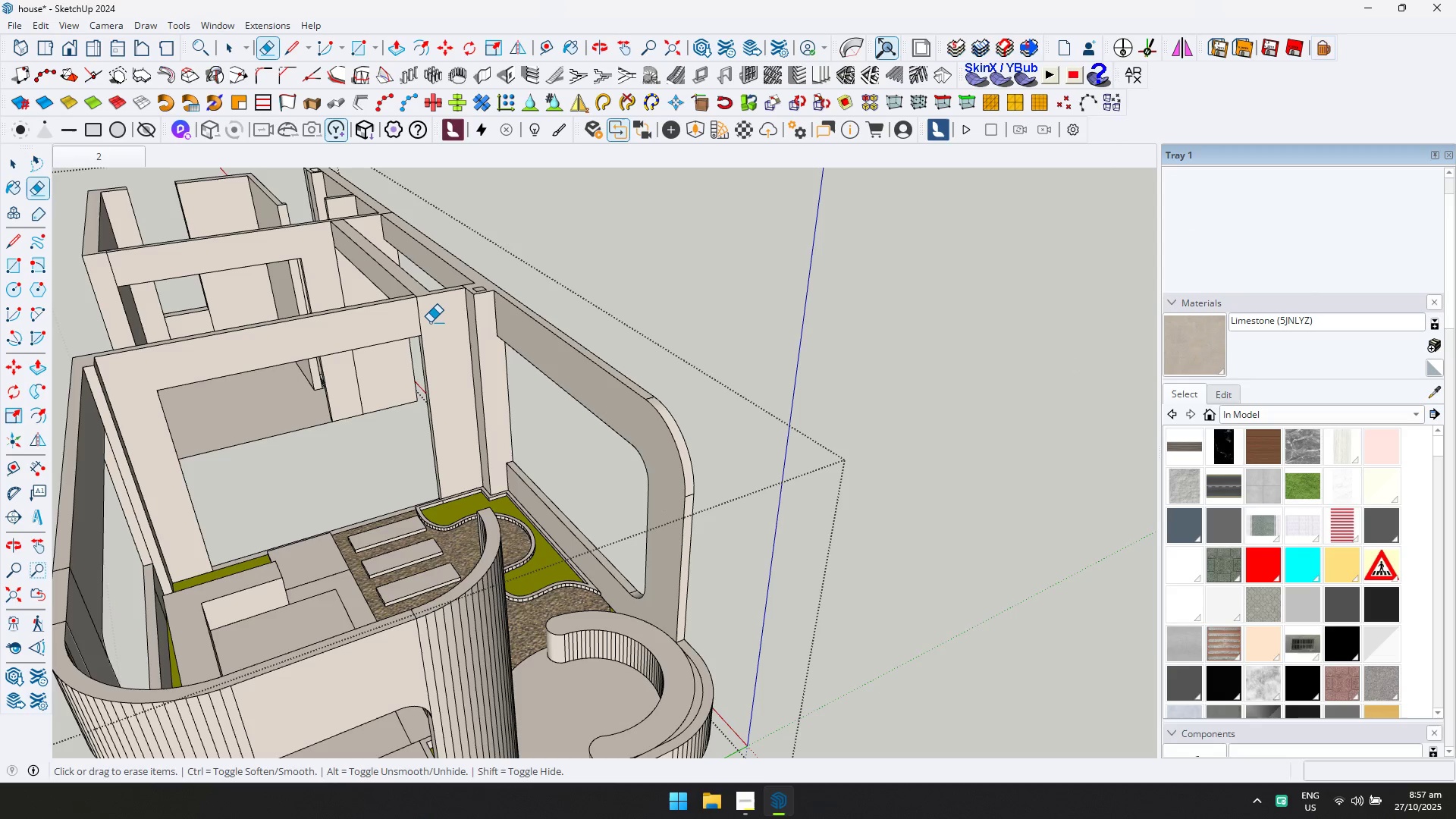 
scroll: coordinate [421, 315], scroll_direction: up, amount: 4.0
 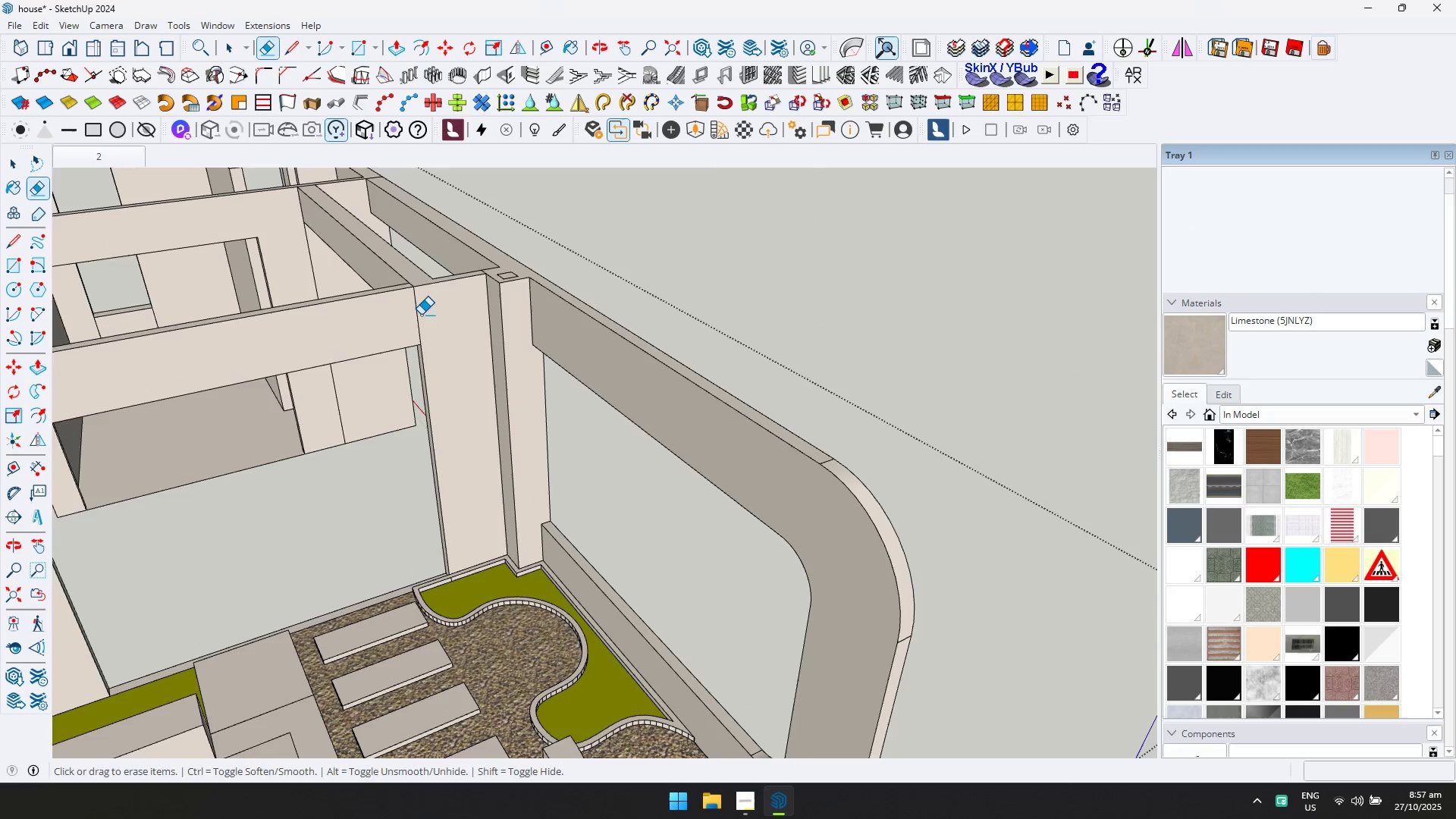 
key(P)
 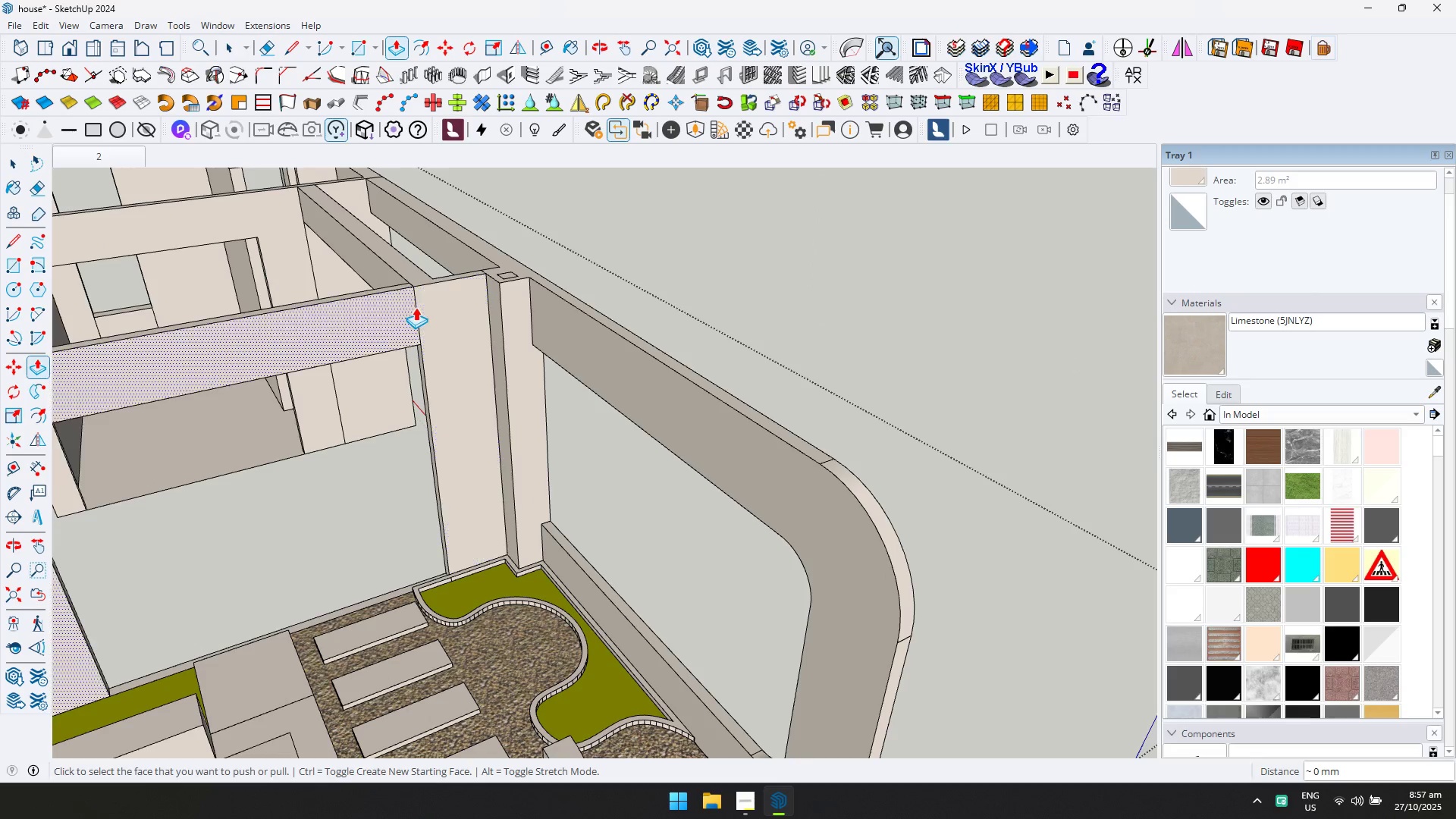 
left_click([427, 303])
 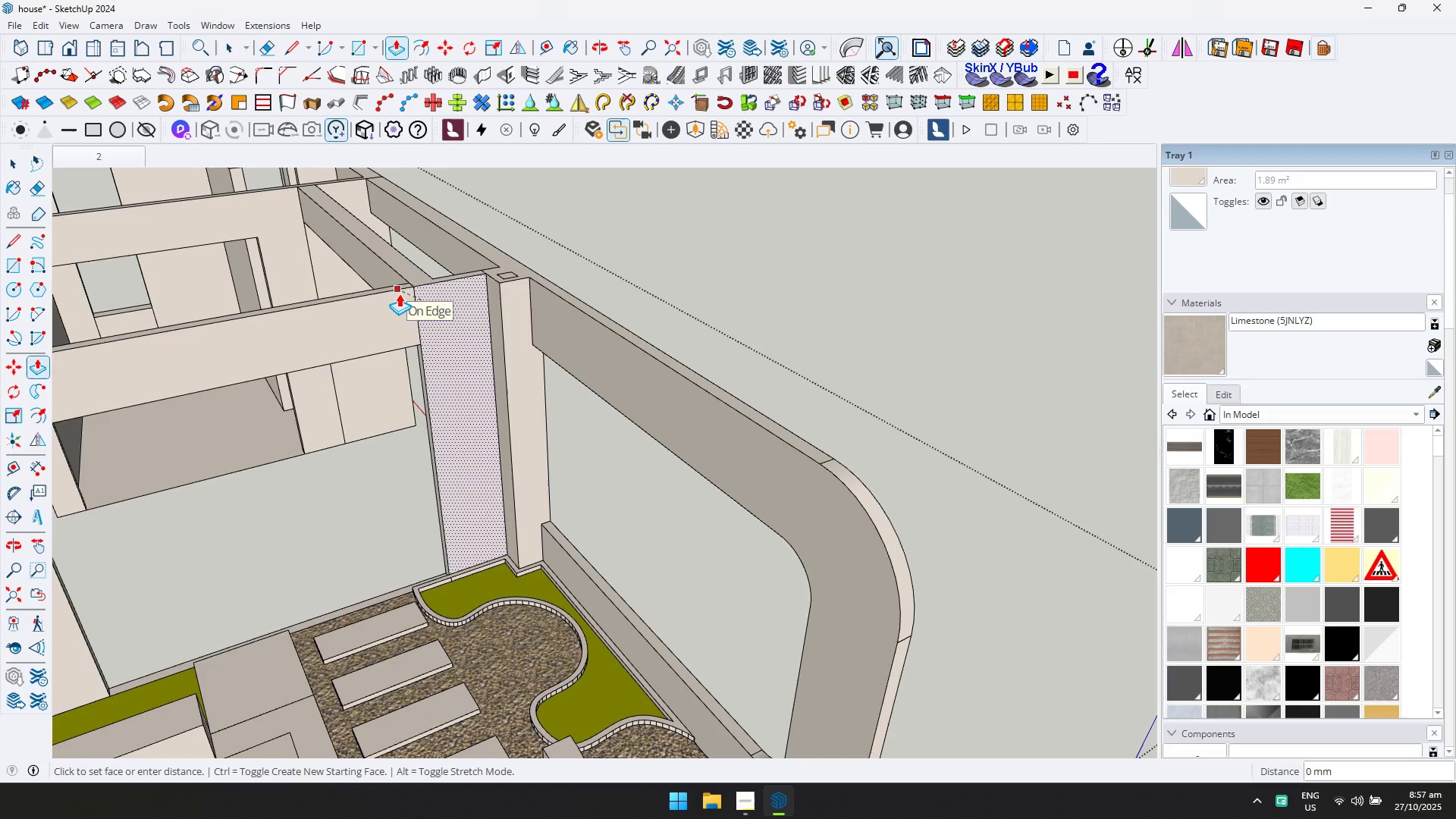 
left_click([399, 293])
 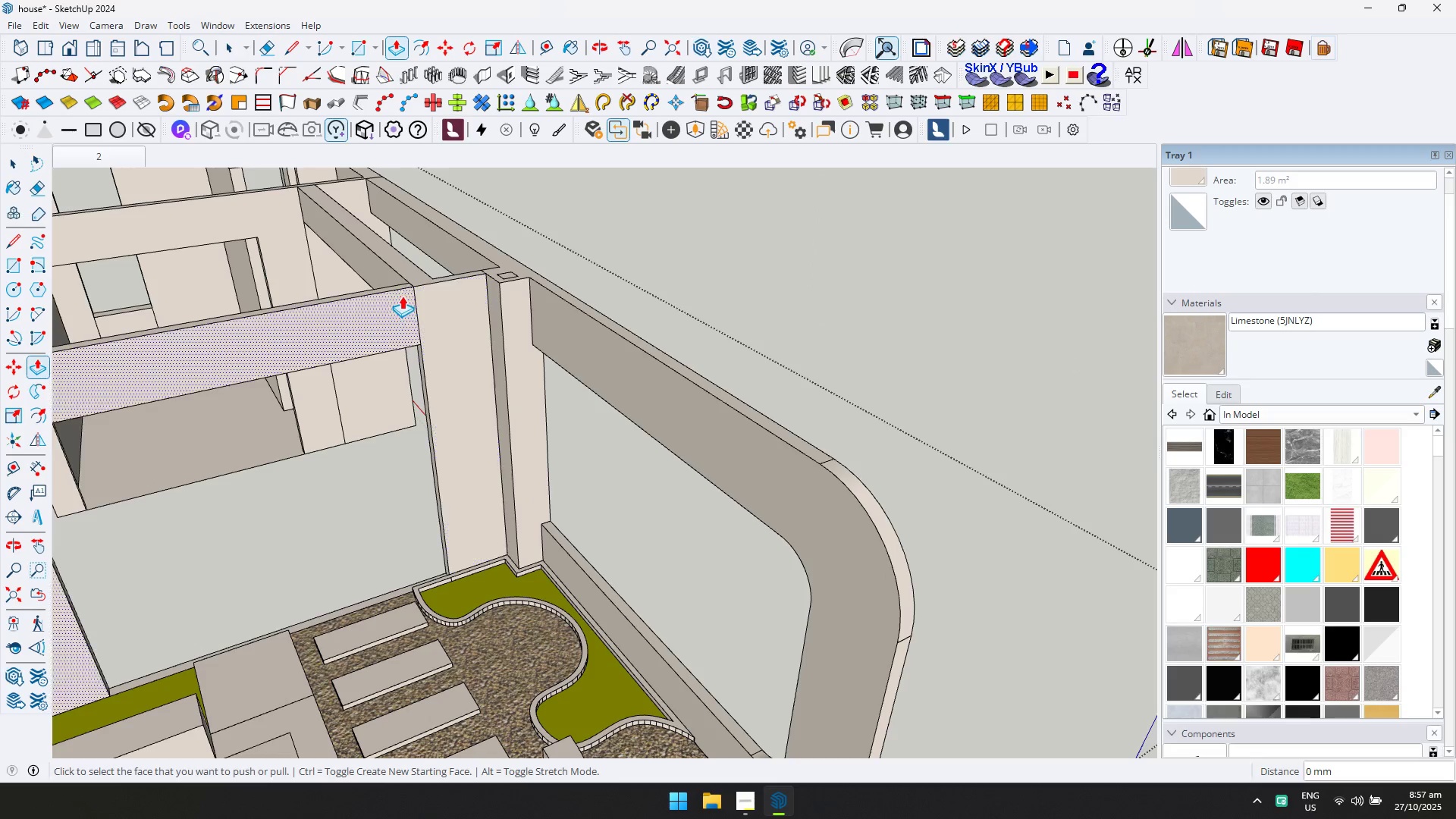 
type(ed)
 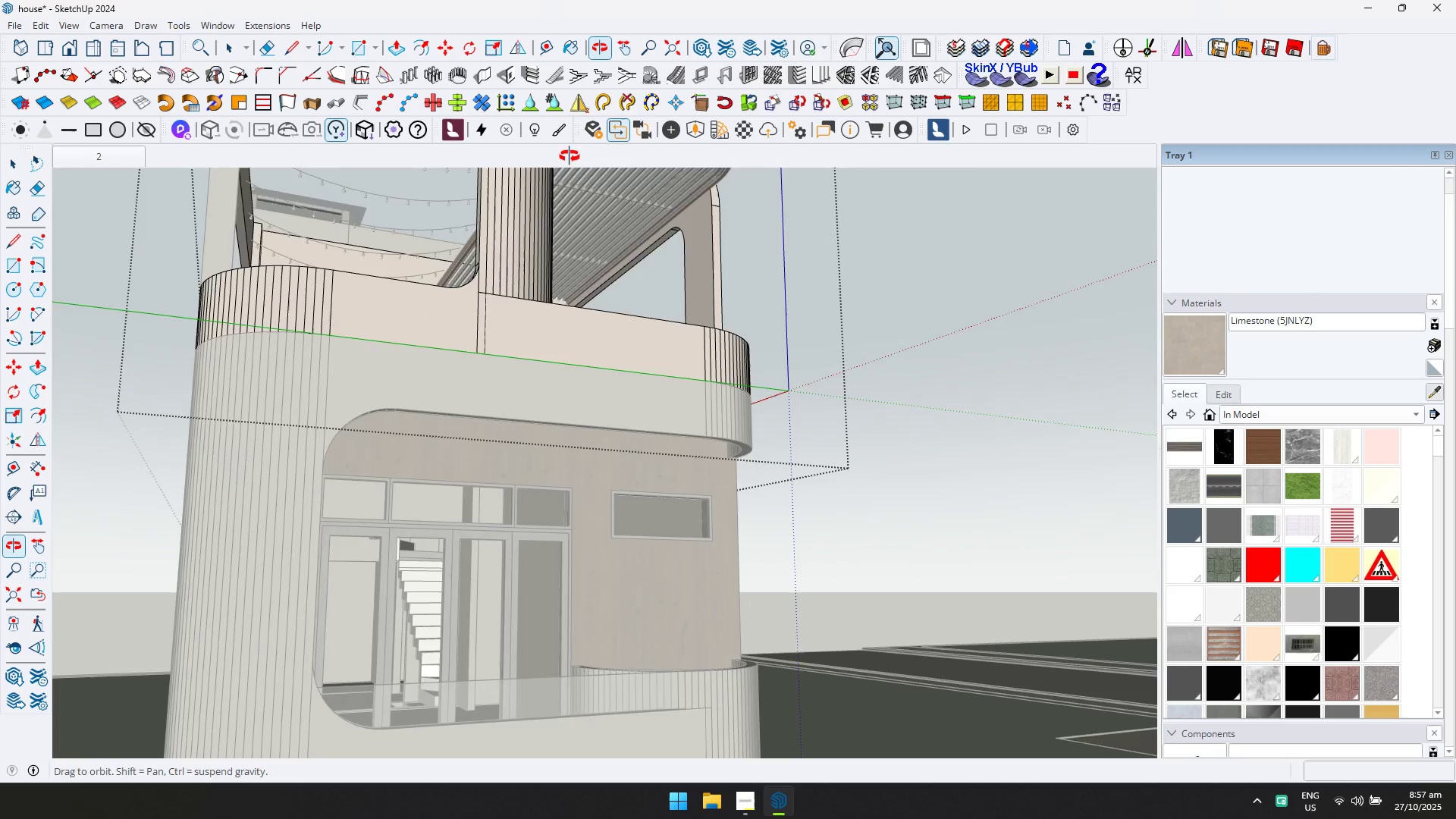 
left_click_drag(start_coordinate=[423, 309], to_coordinate=[414, 308])
 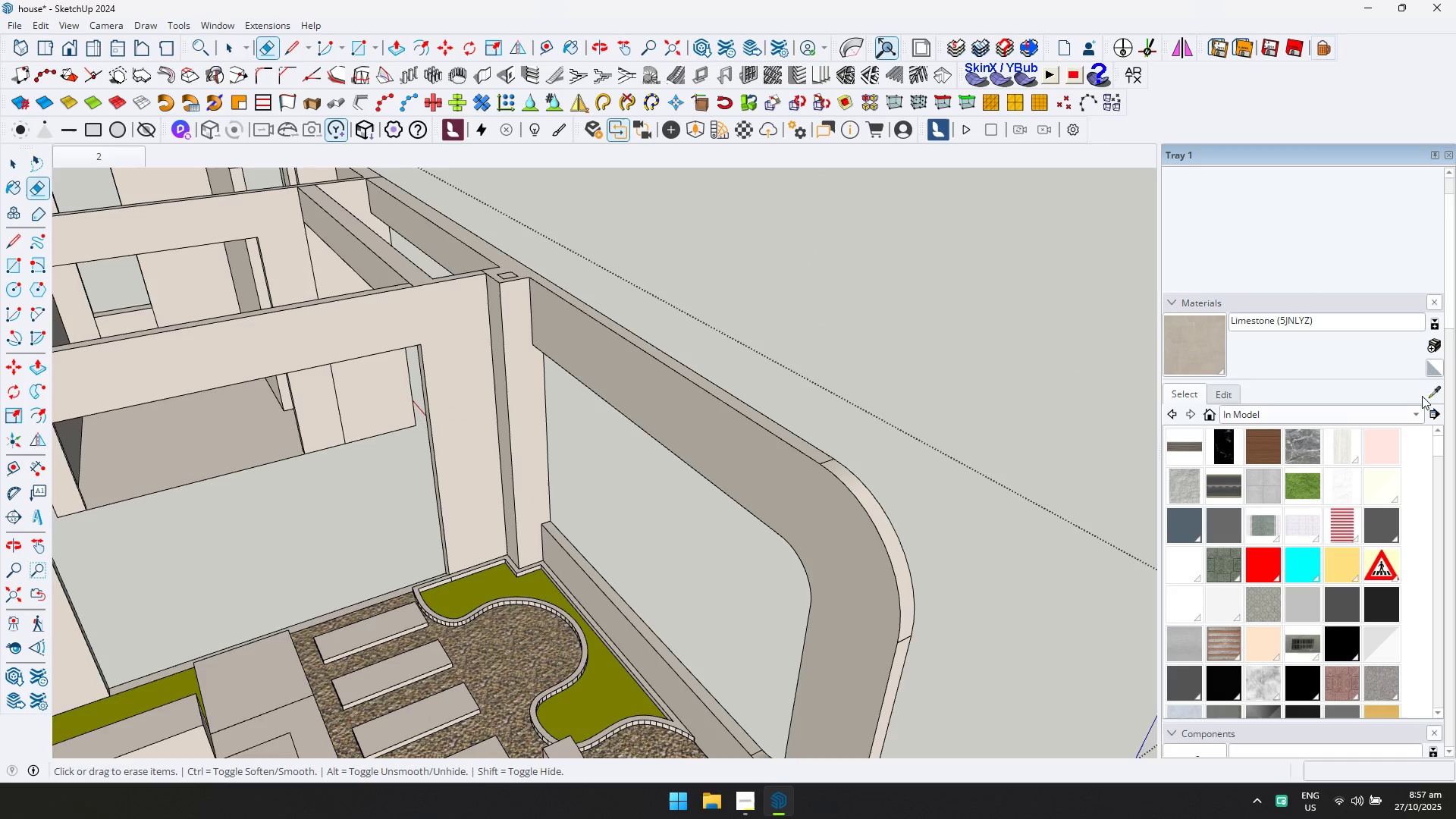 
scroll: coordinate [639, 482], scroll_direction: down, amount: 6.0
 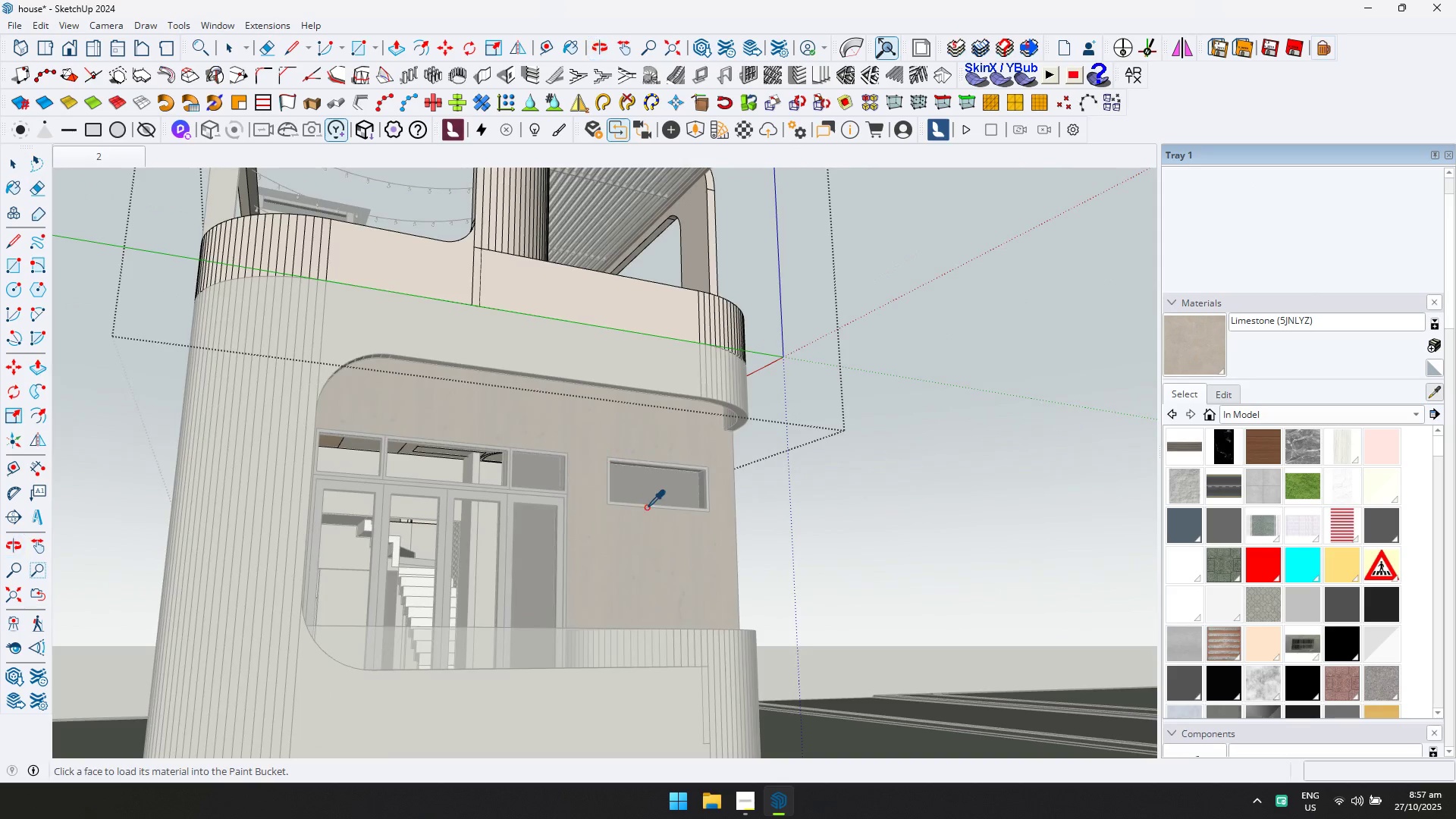 
left_click([598, 542])
 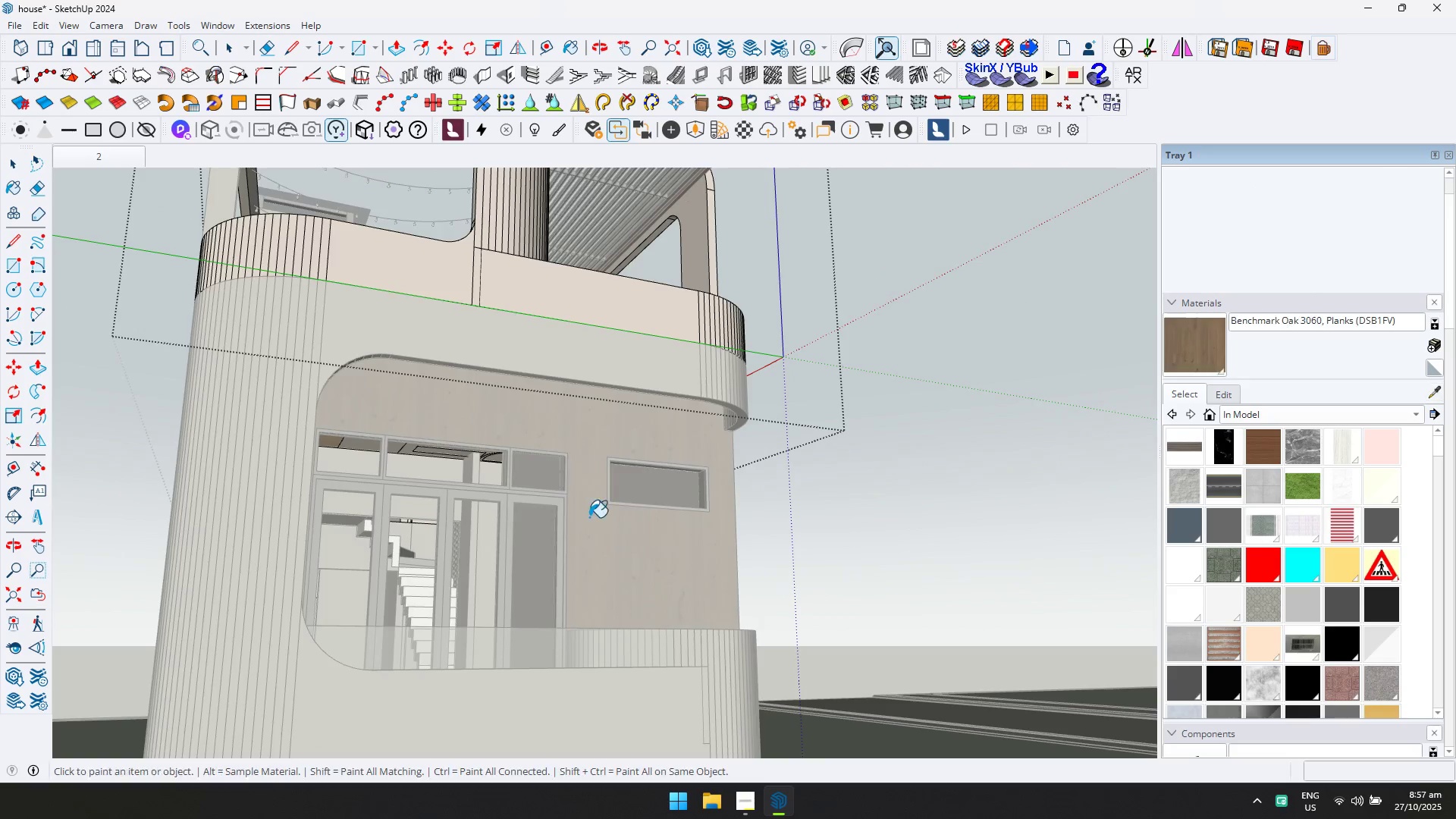 
key(D)
 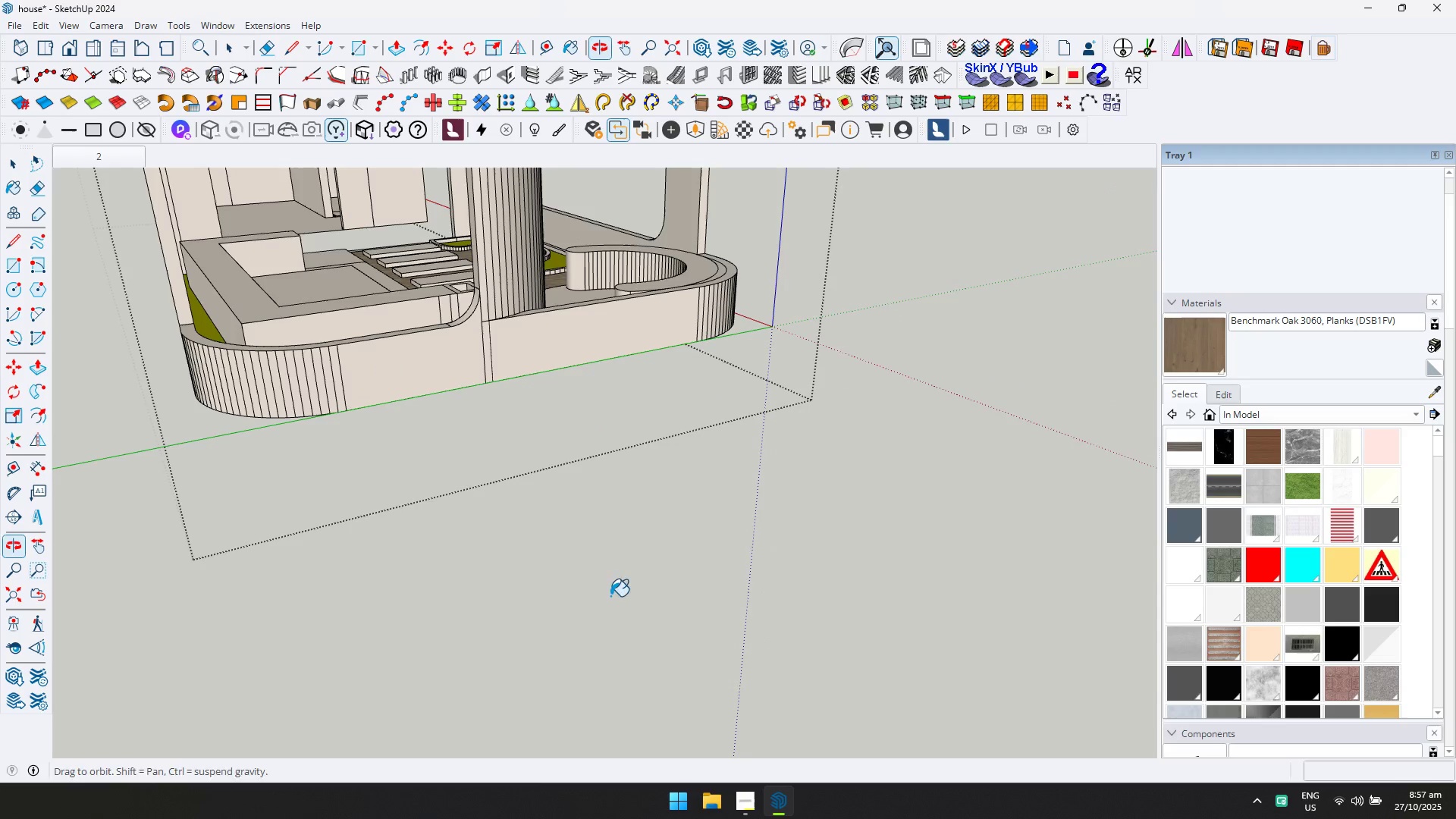 
hold_key(key=ShiftLeft, duration=0.57)
 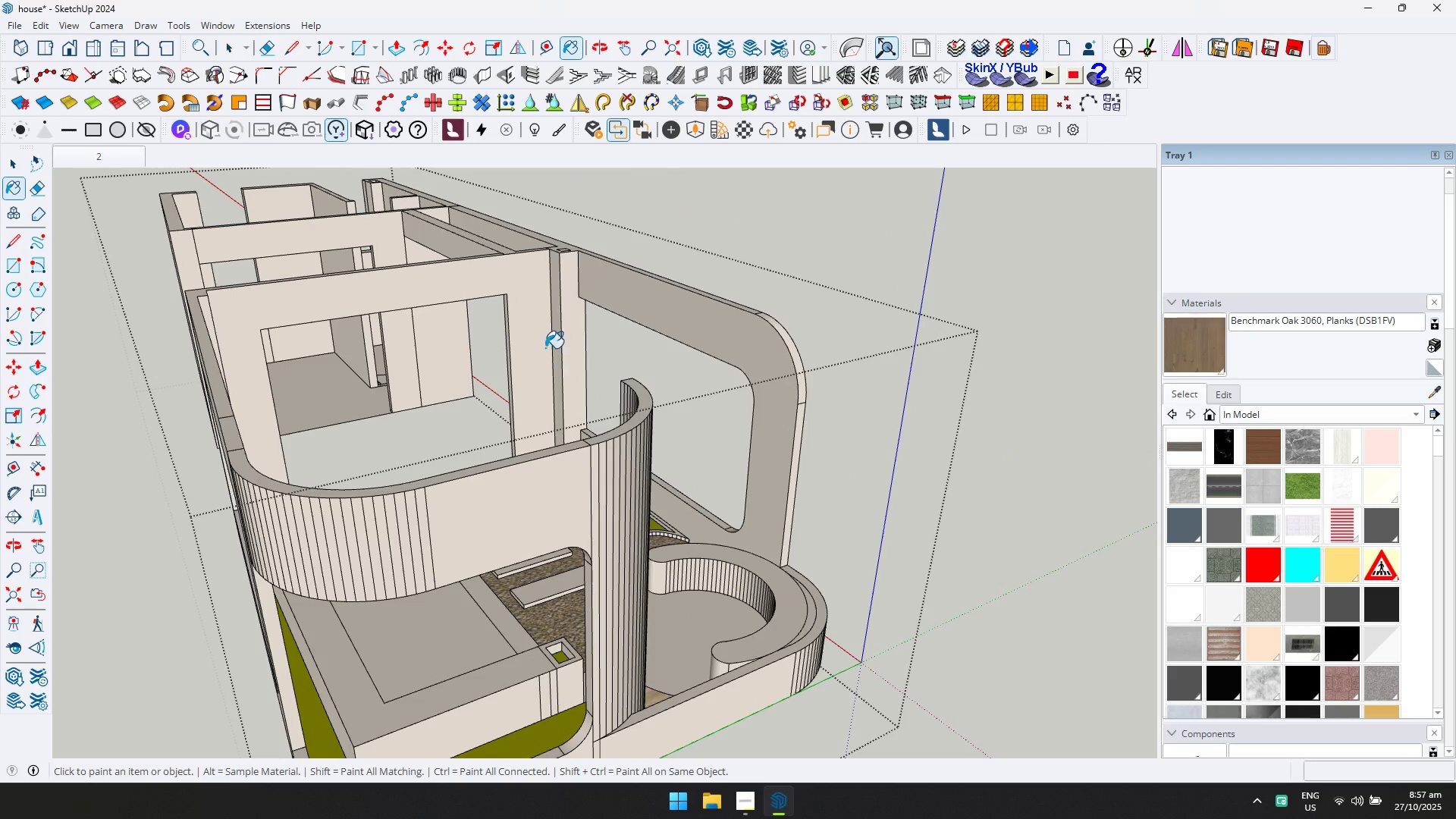 
left_click([531, 333])
 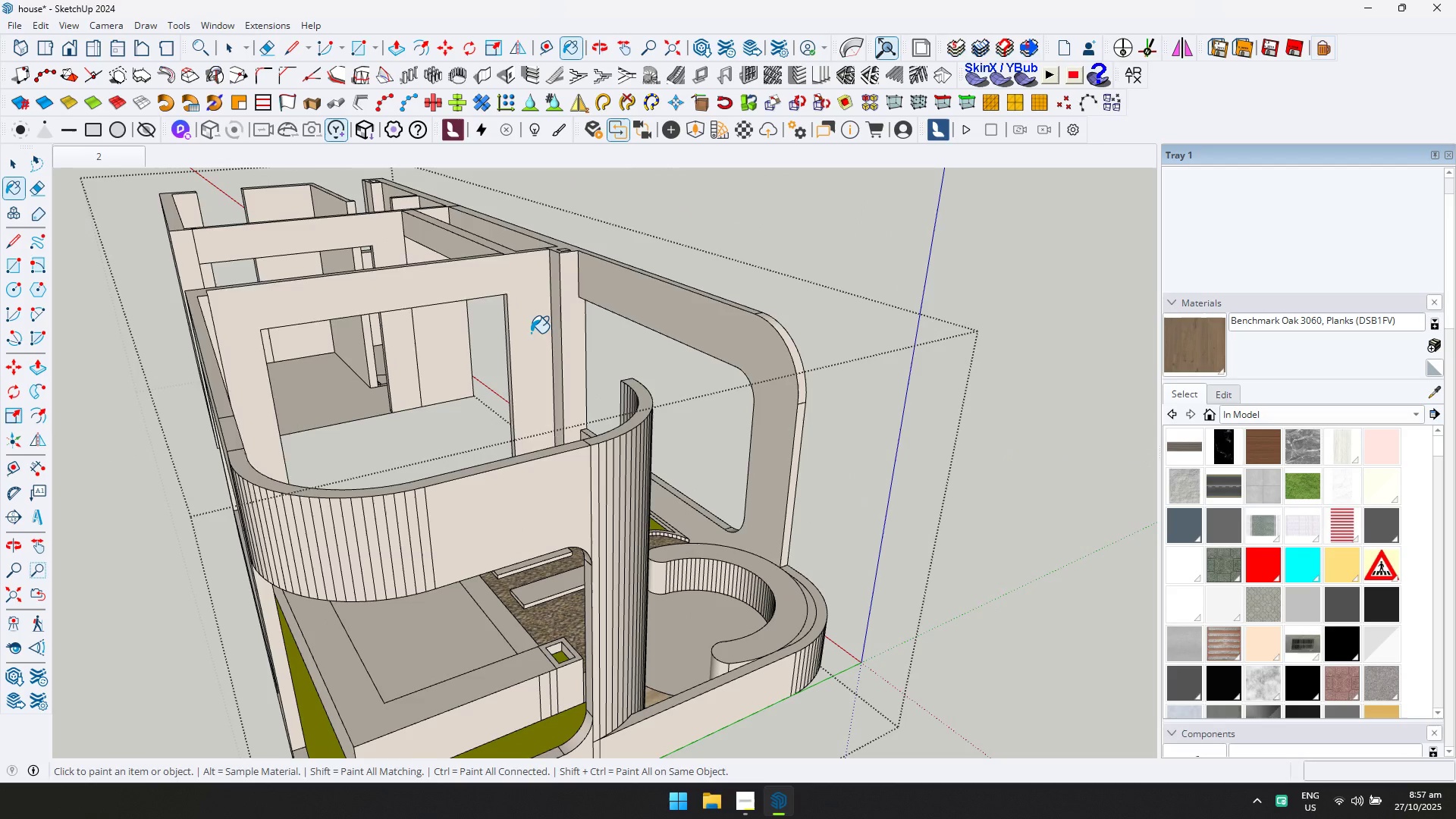 
key(Escape)
 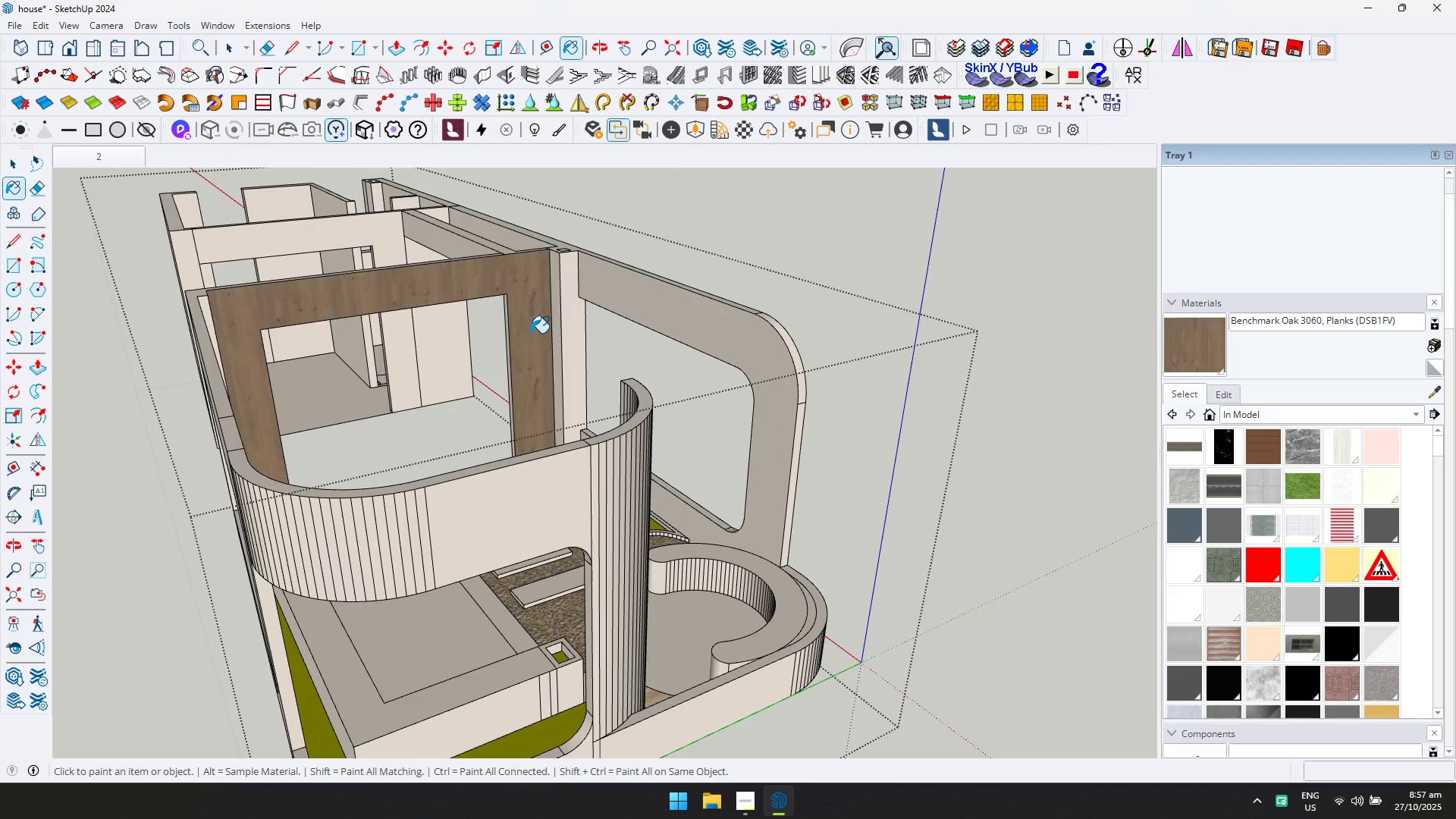 
key(Space)
 